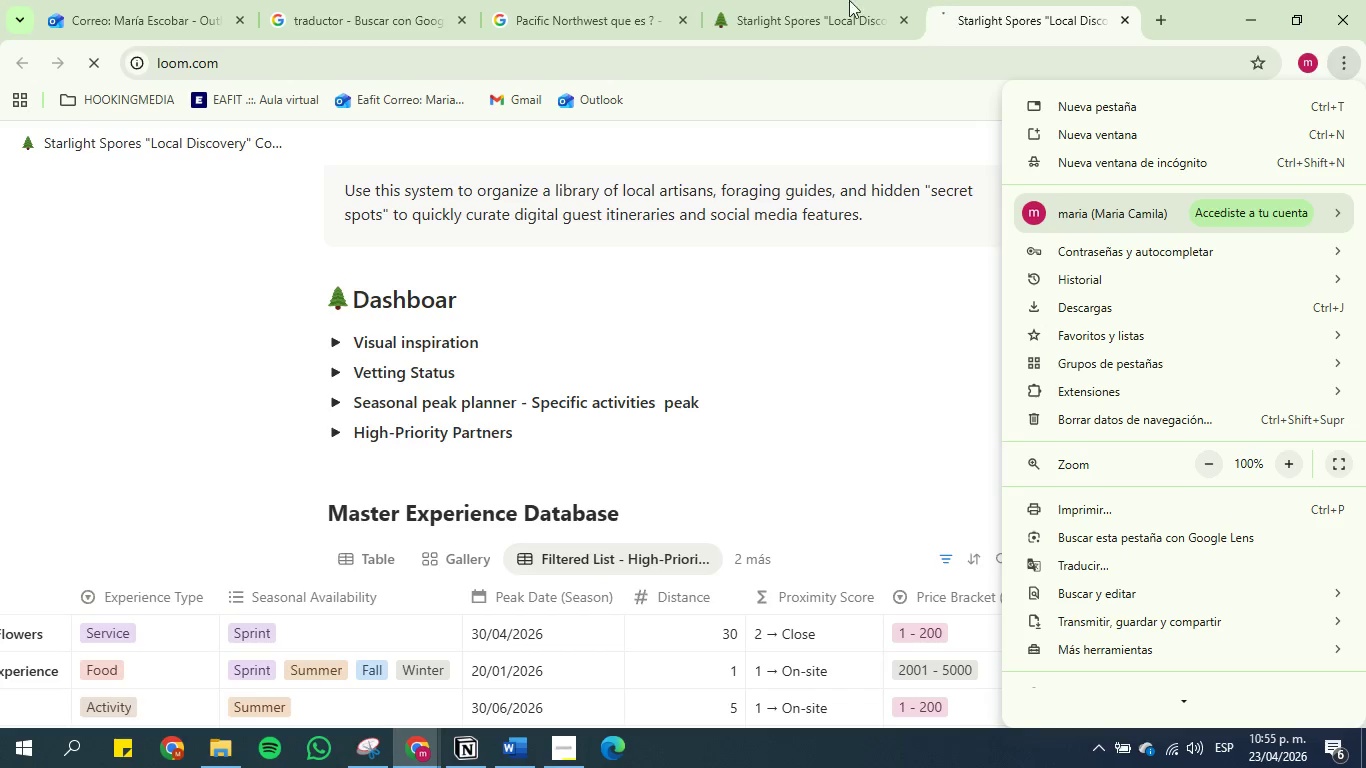 
left_click([814, 0])
 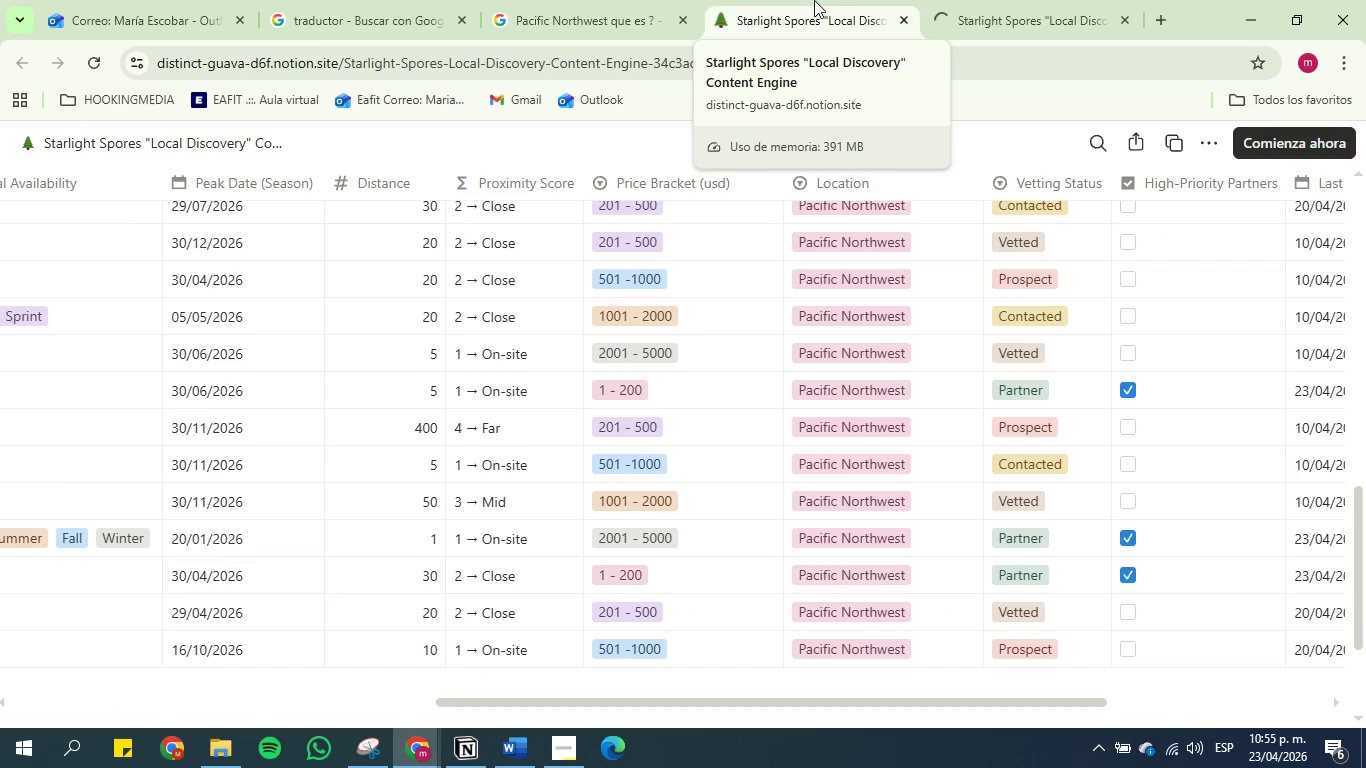 
left_click([591, 2])
 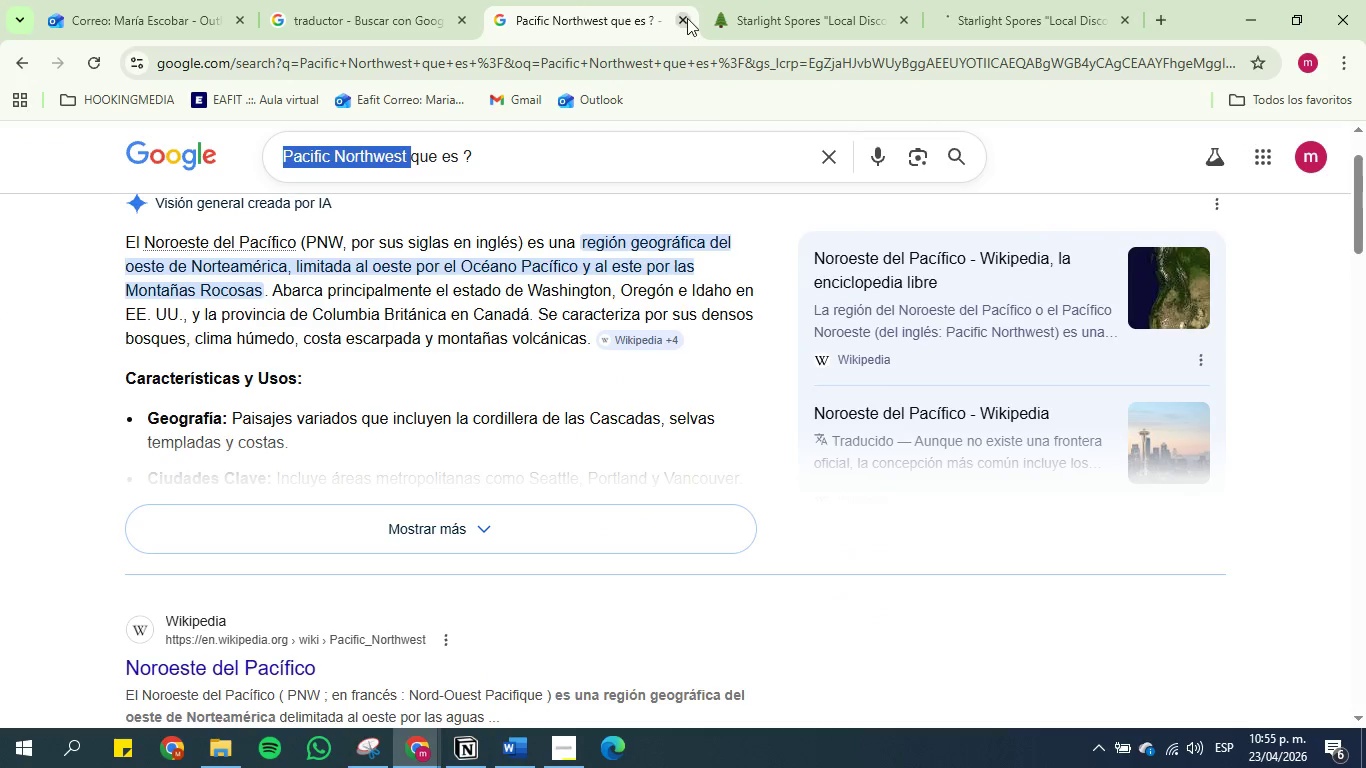 
left_click([683, 18])
 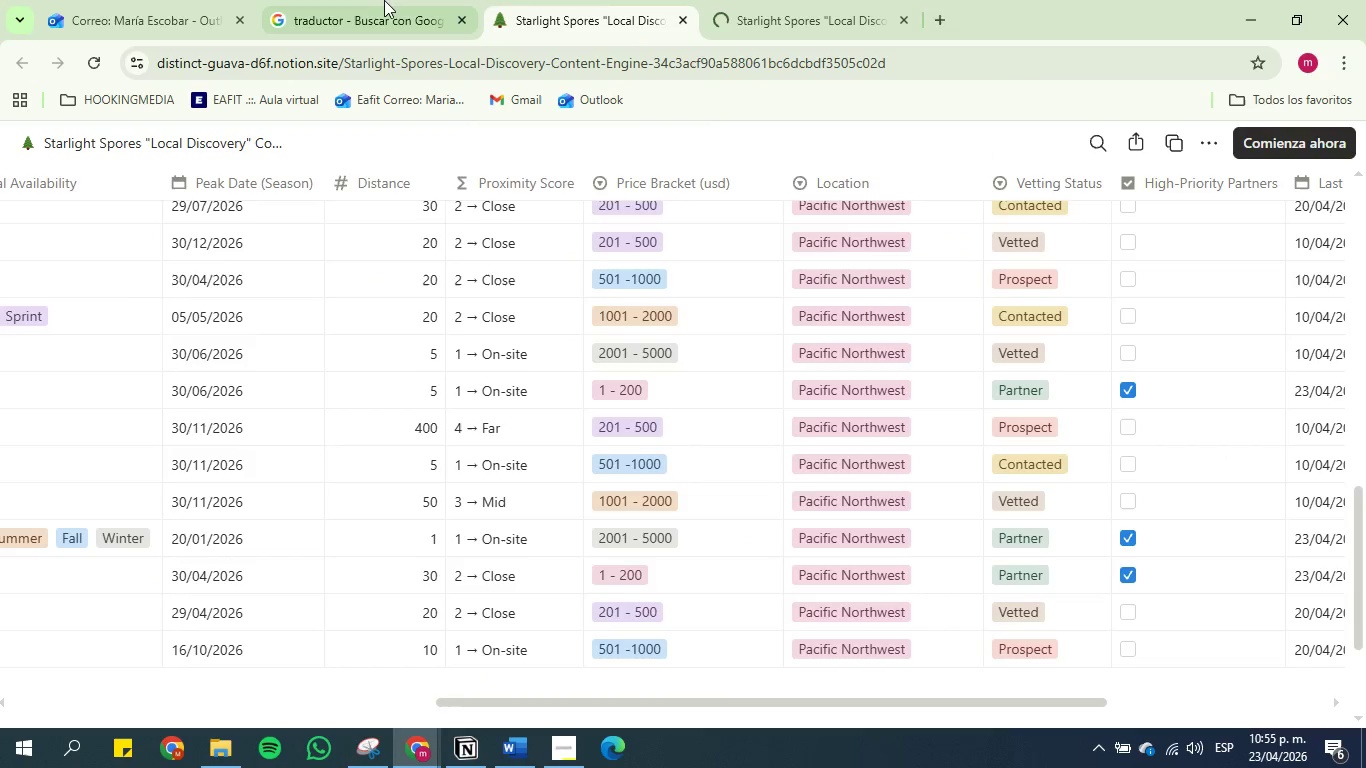 
left_click([376, 0])
 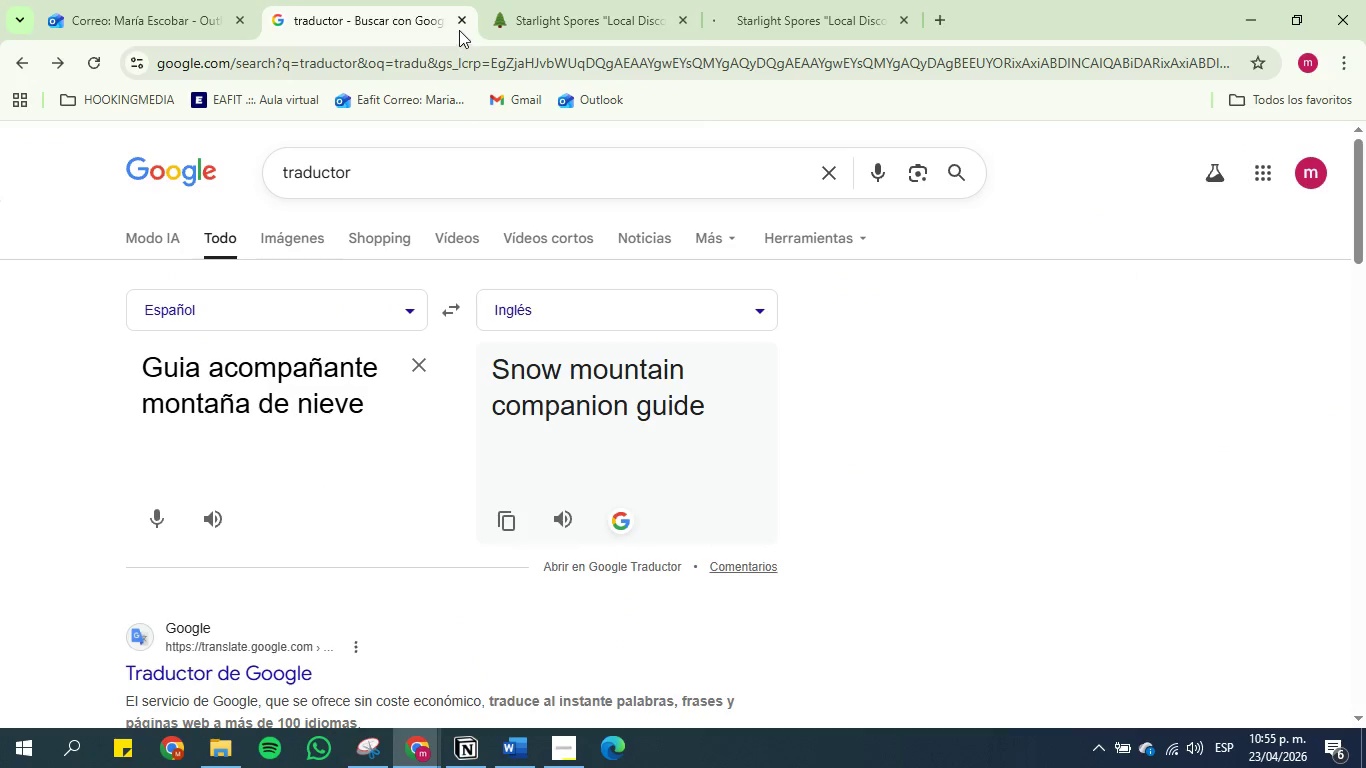 
left_click([461, 20])
 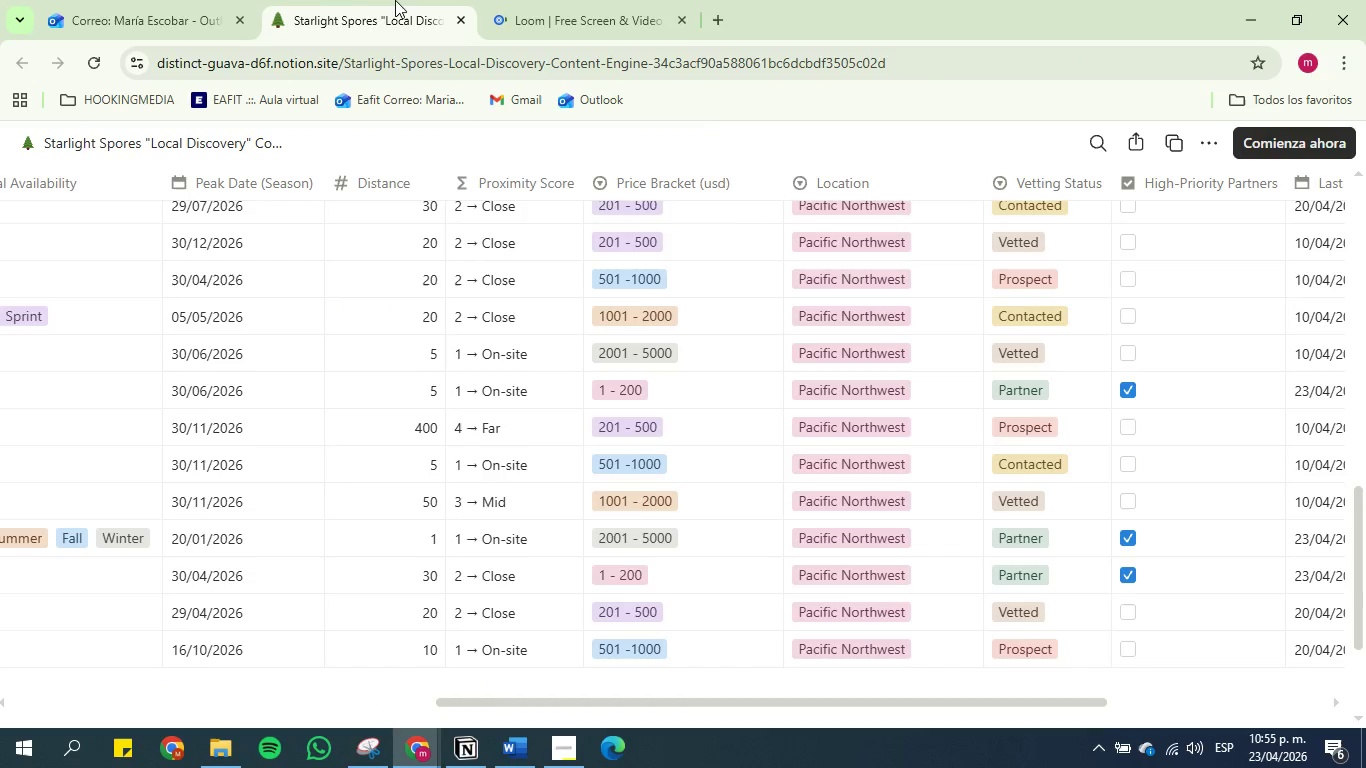 
double_click([522, 0])
 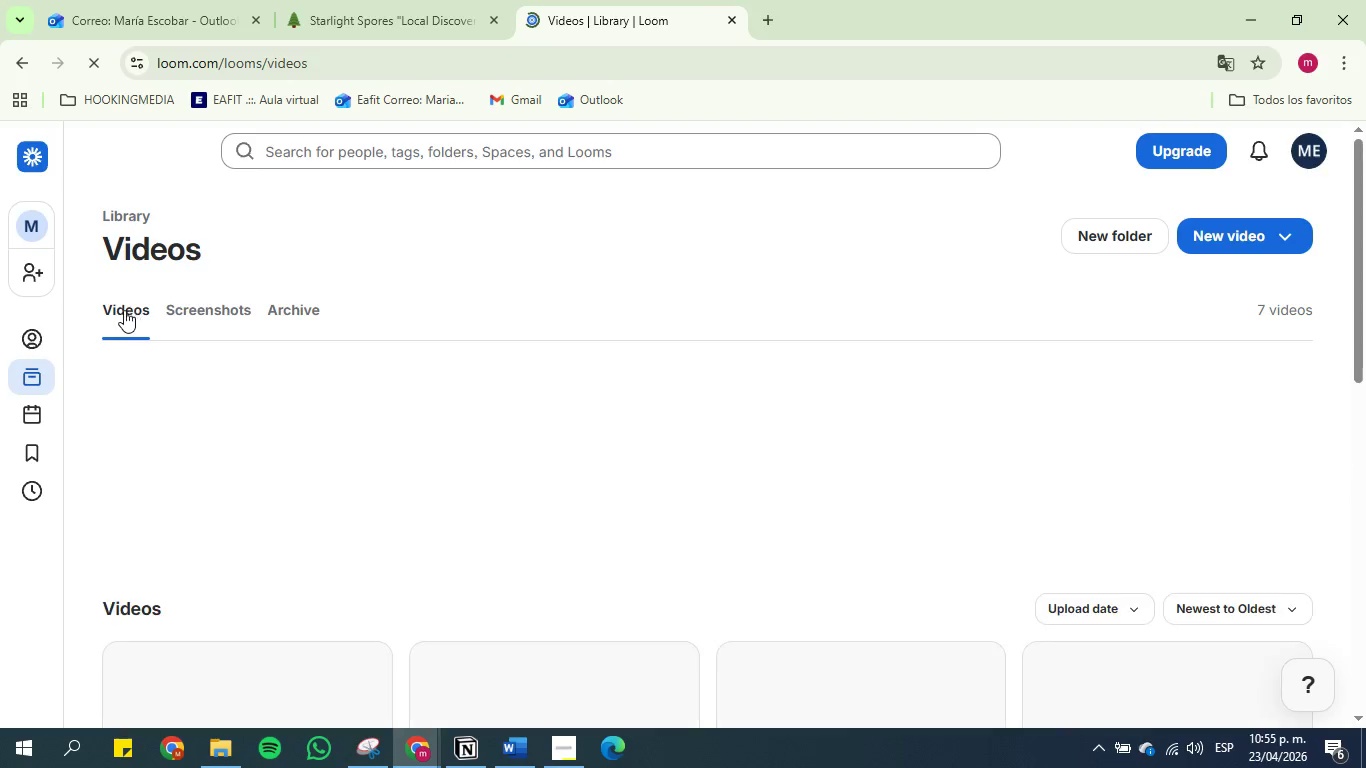 
scroll: coordinate [88, 330], scroll_direction: down, amount: 1.0
 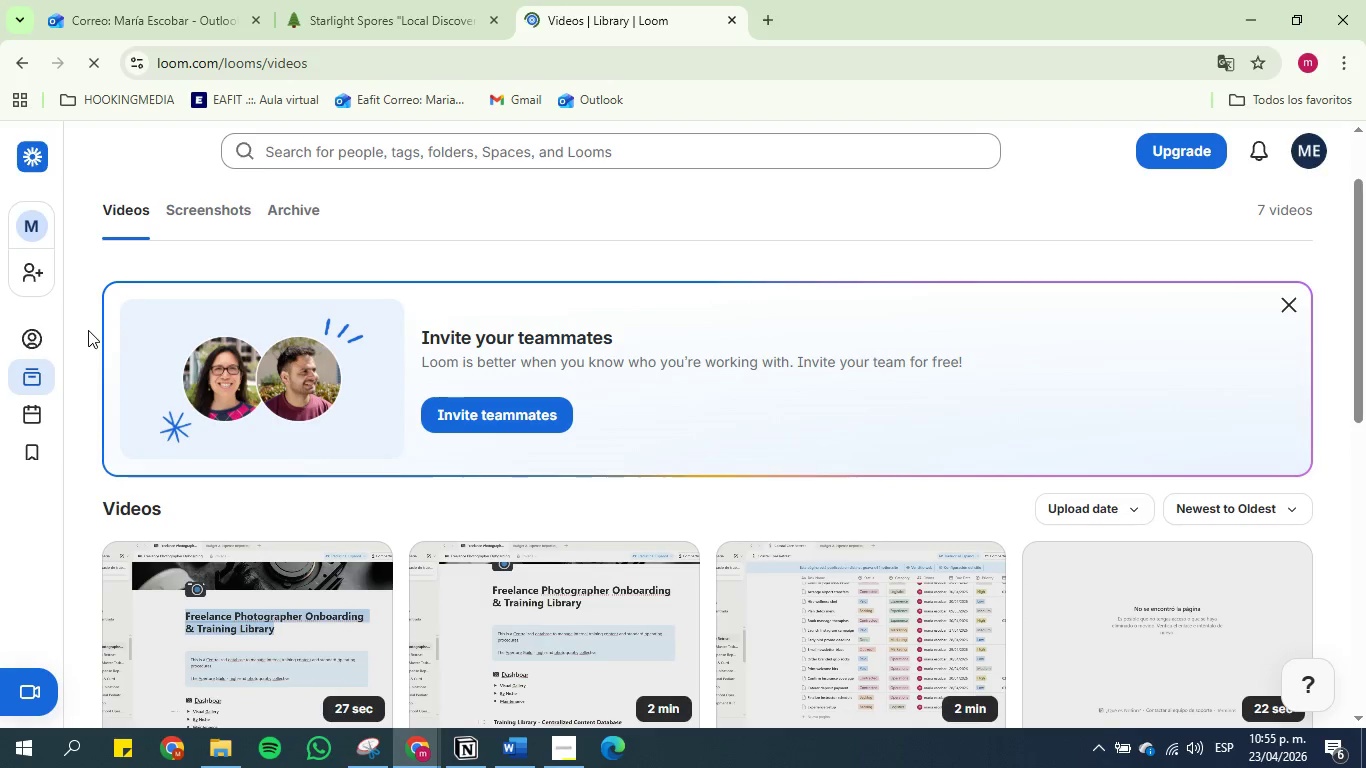 
scroll: coordinate [78, 381], scroll_direction: up, amount: 4.0
 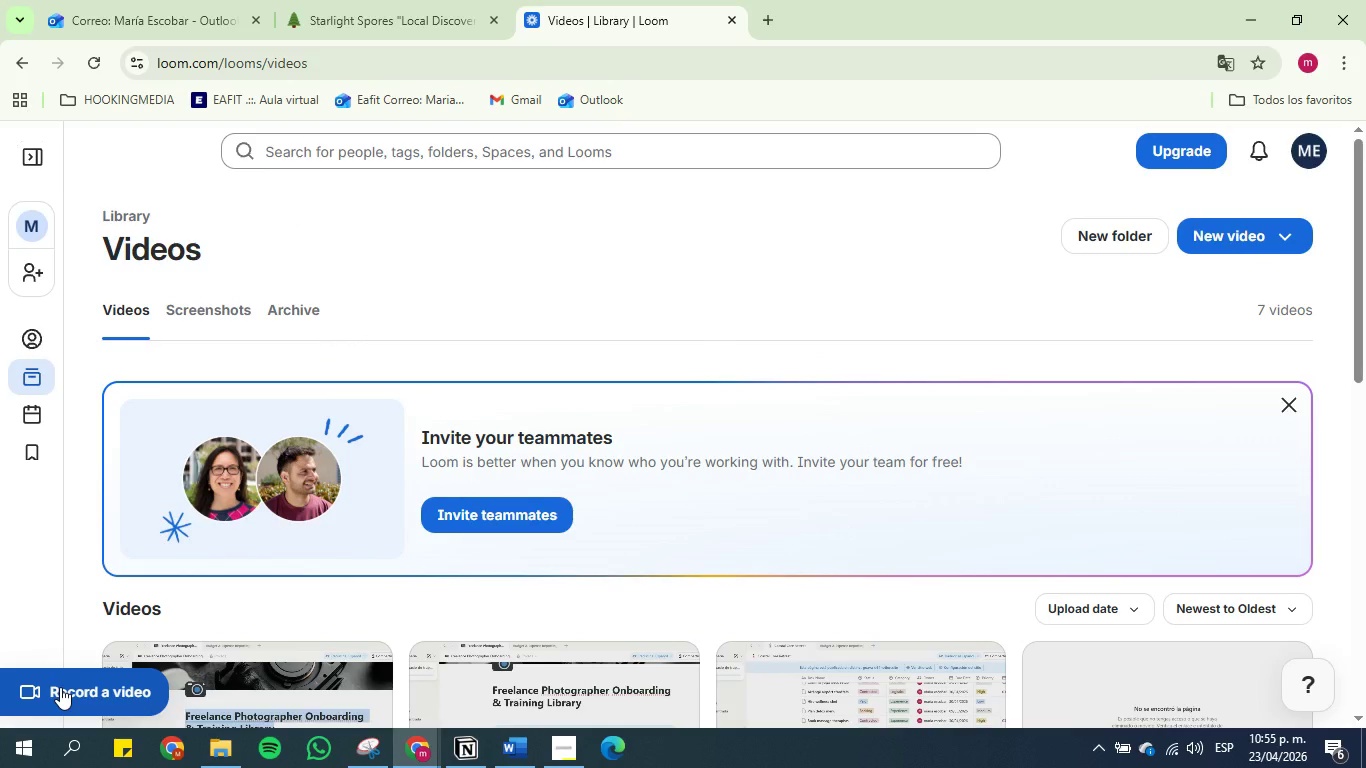 
left_click([60, 687])
 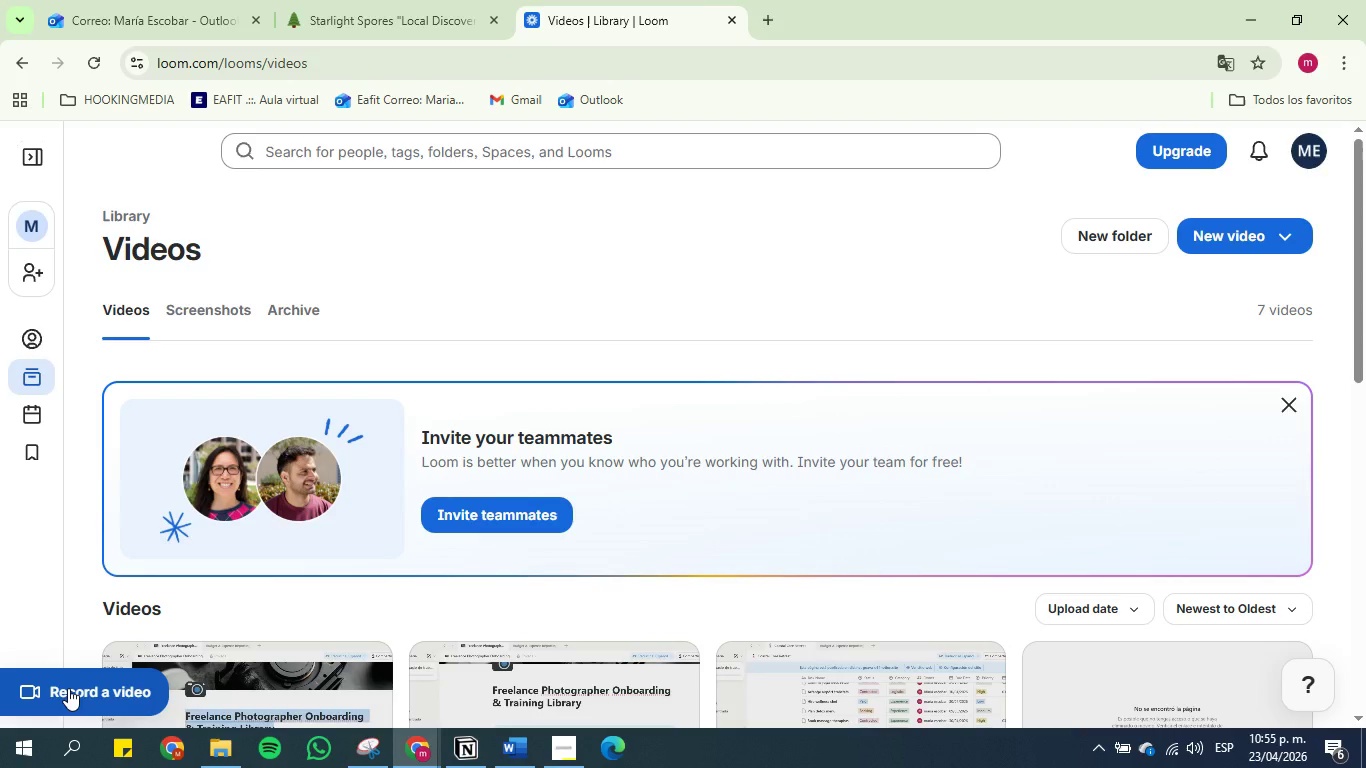 
left_click([68, 688])
 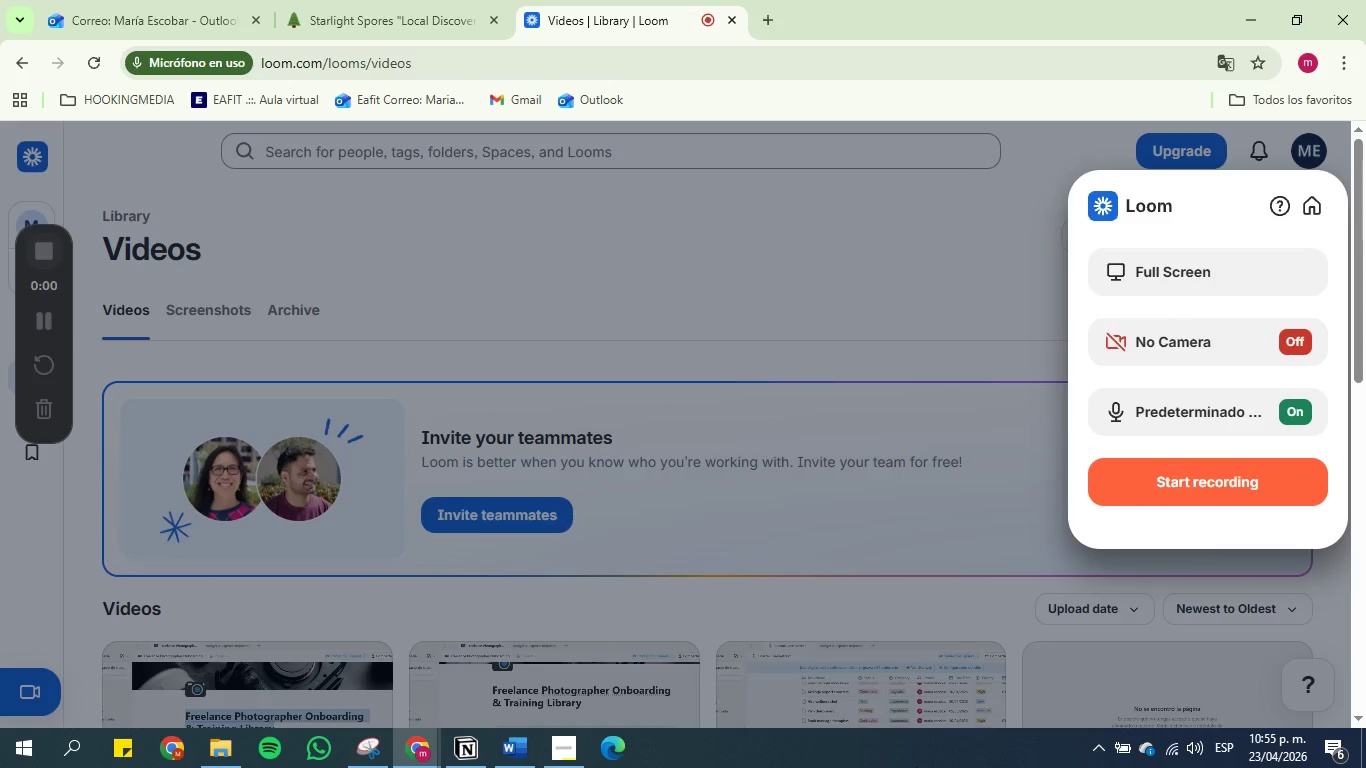 
wait(7.22)
 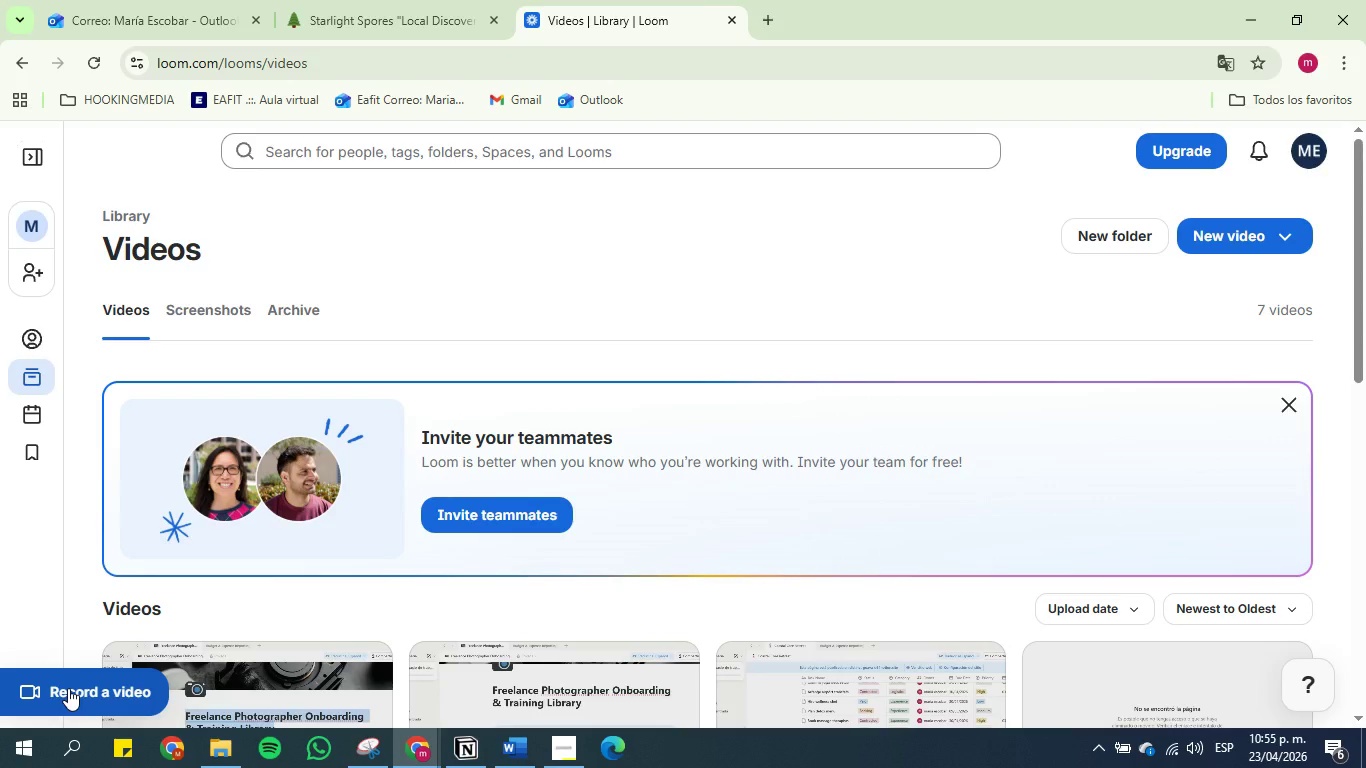 
left_click([1133, 271])
 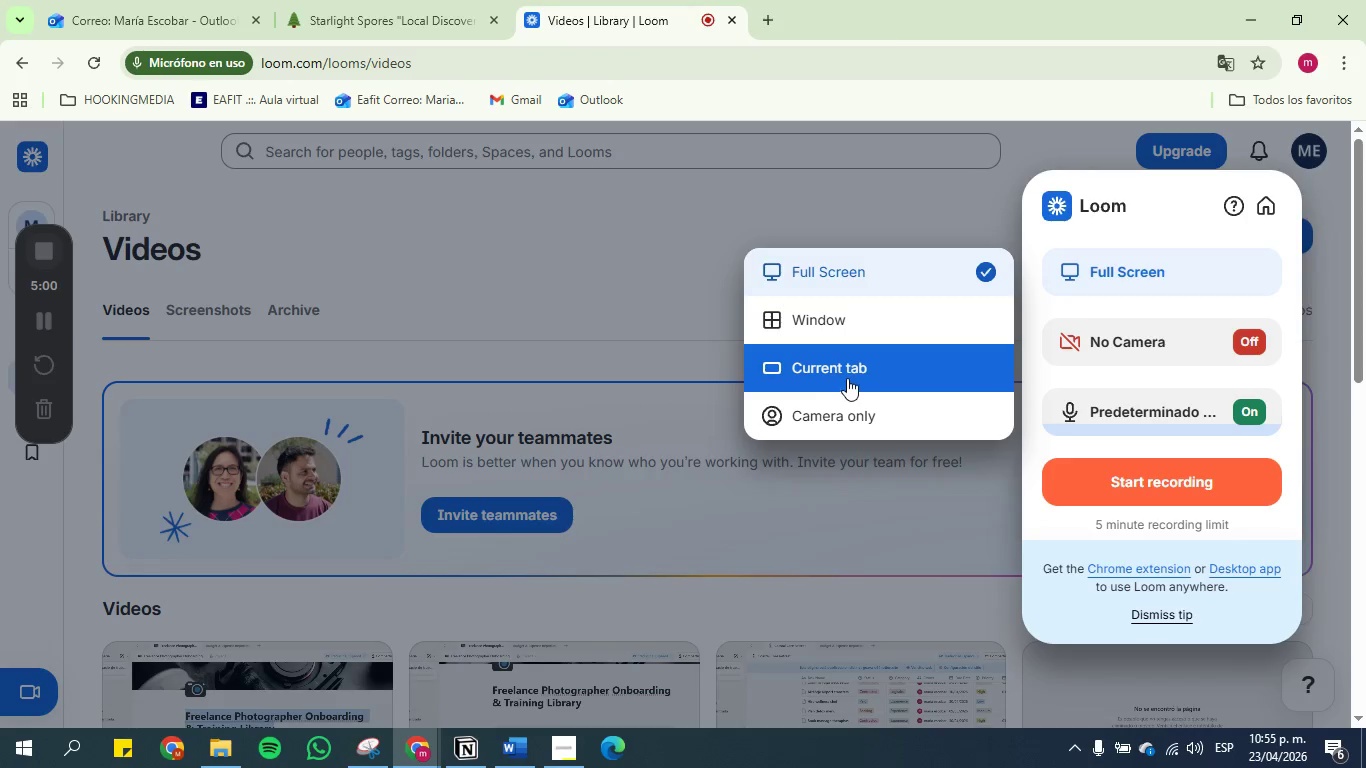 
mouse_move([841, 289])
 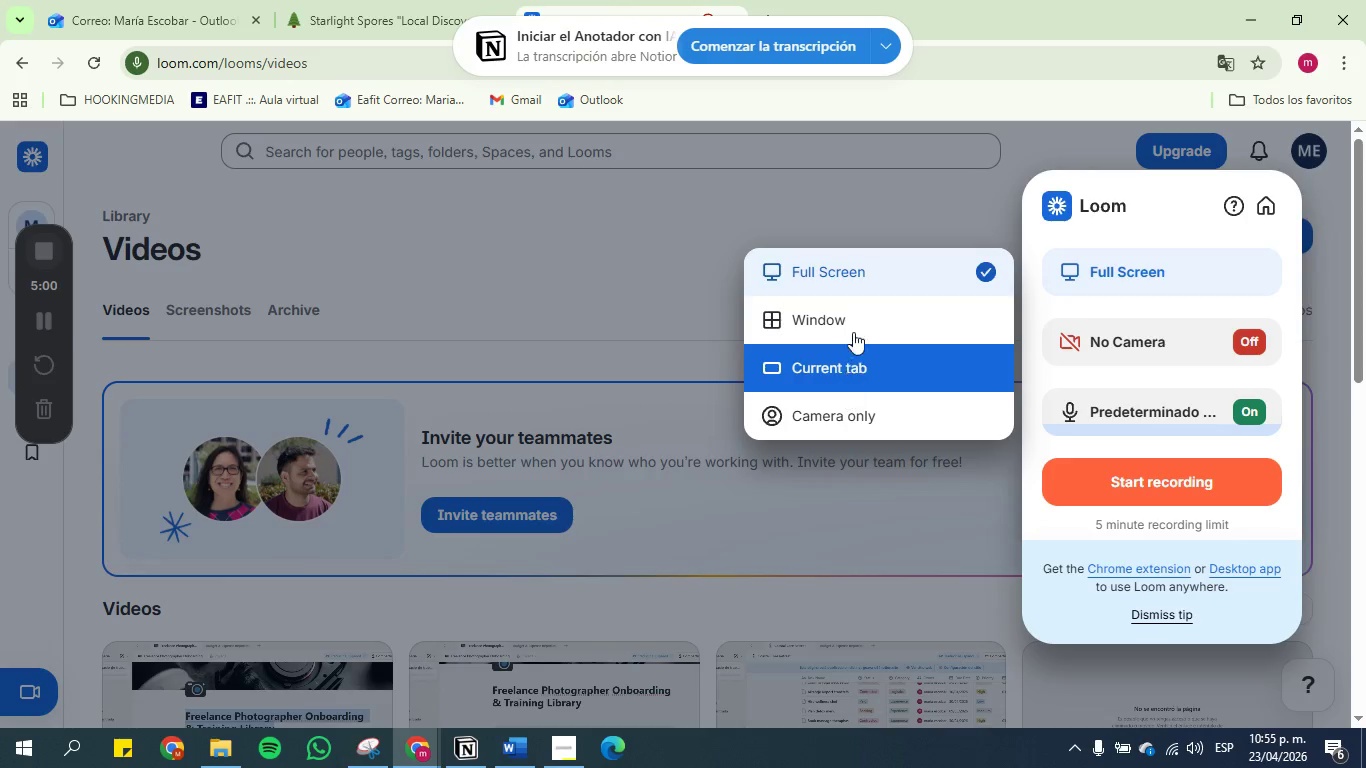 
left_click([854, 321])
 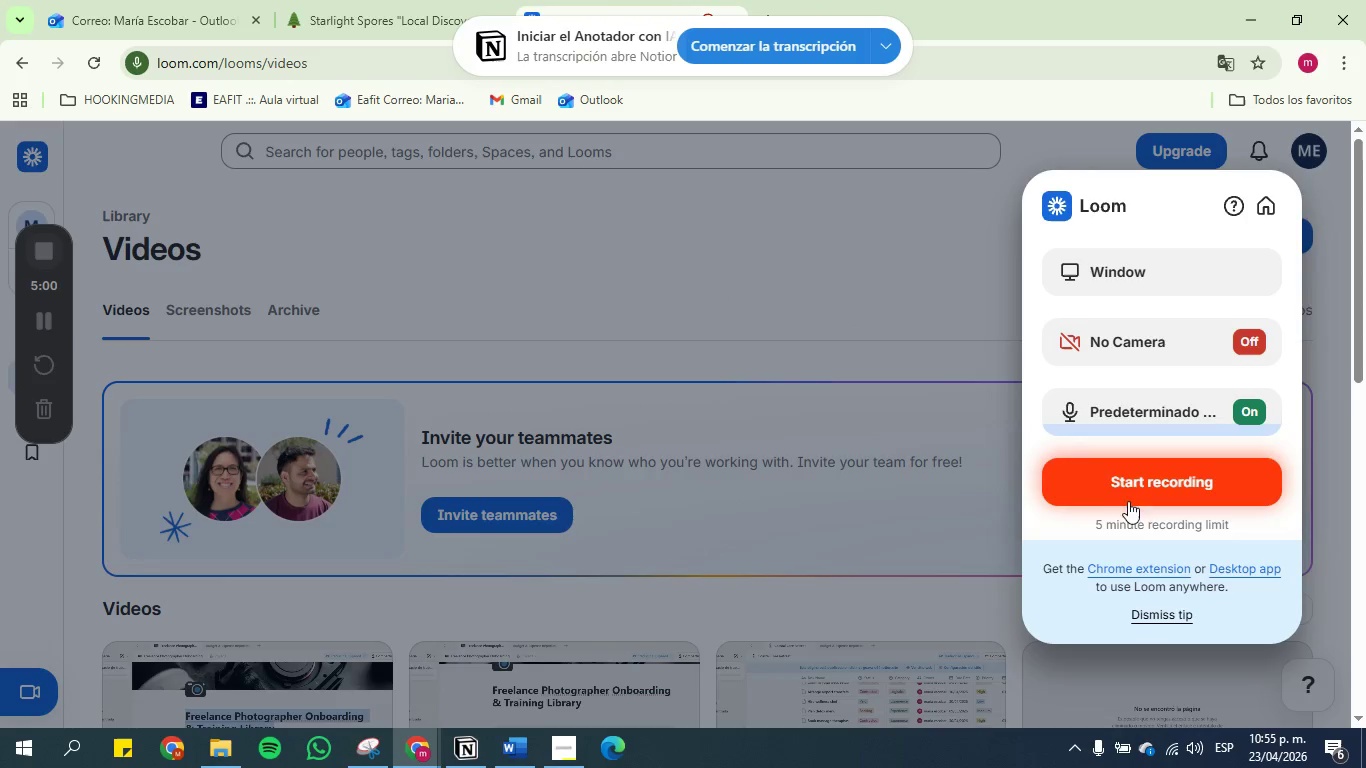 
scroll: coordinate [1081, 405], scroll_direction: down, amount: 2.0
 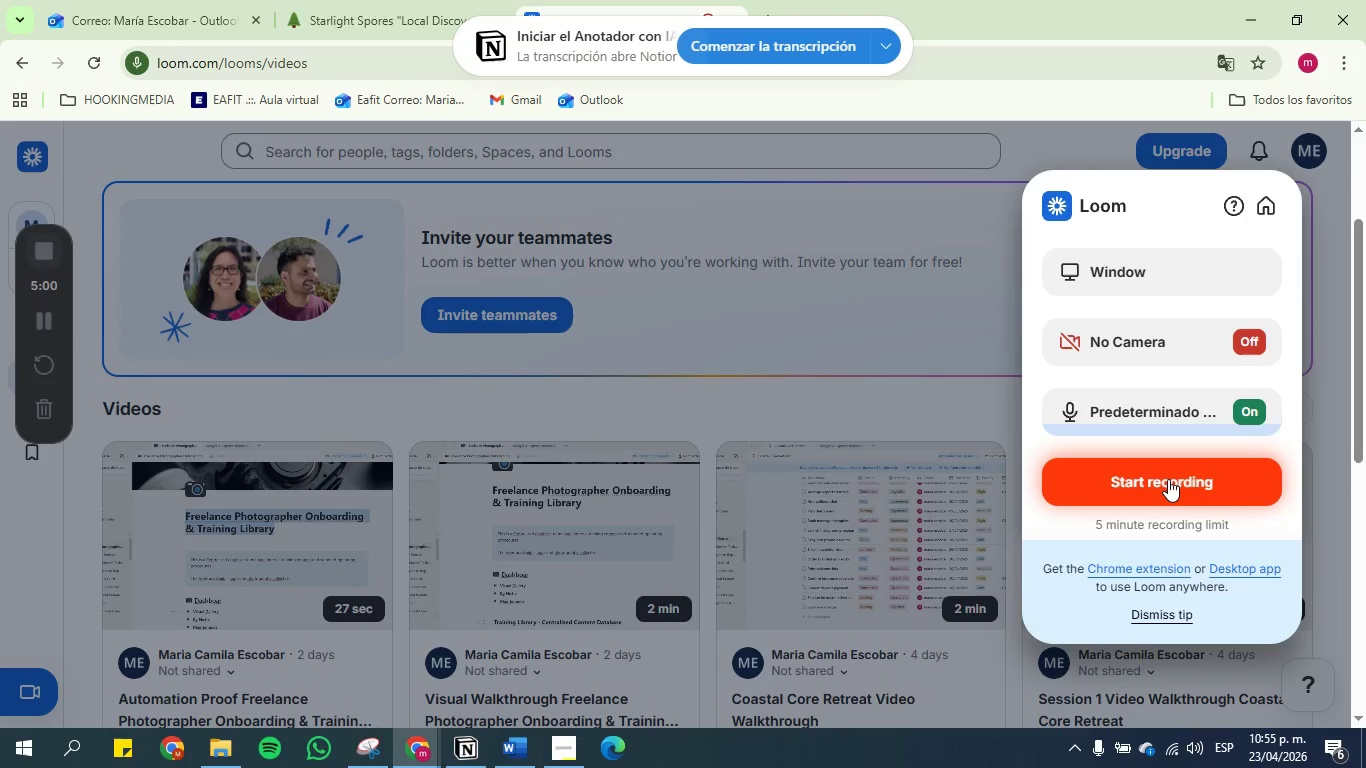 
wait(14.4)
 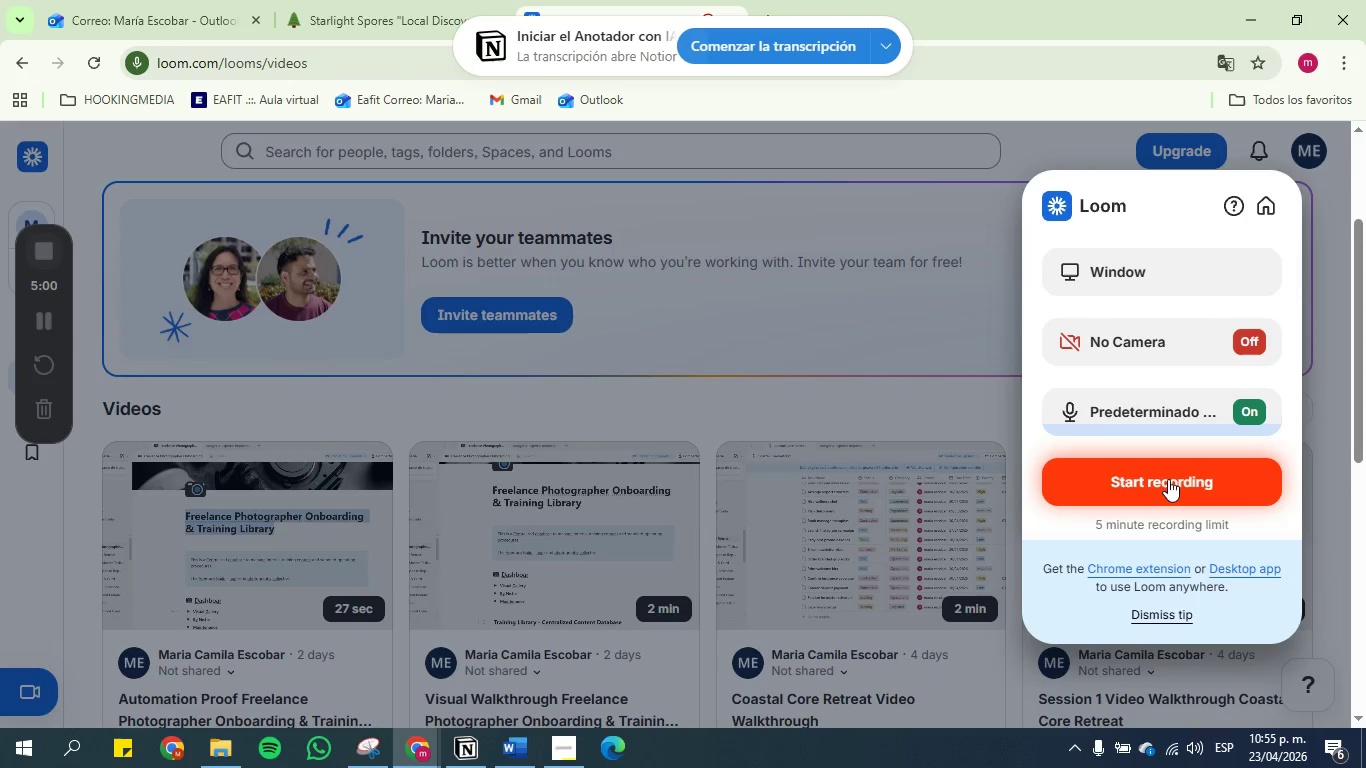 
left_click([1168, 479])
 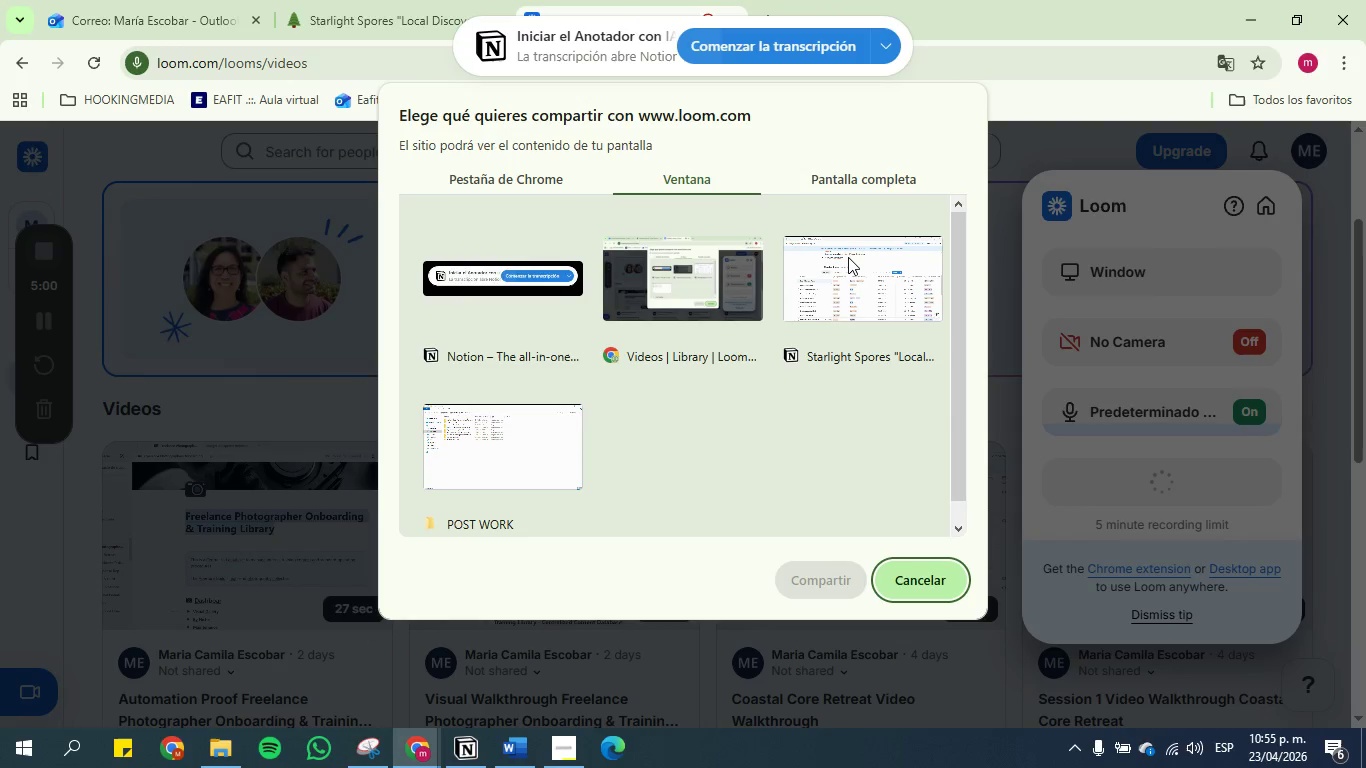 
left_click([852, 277])
 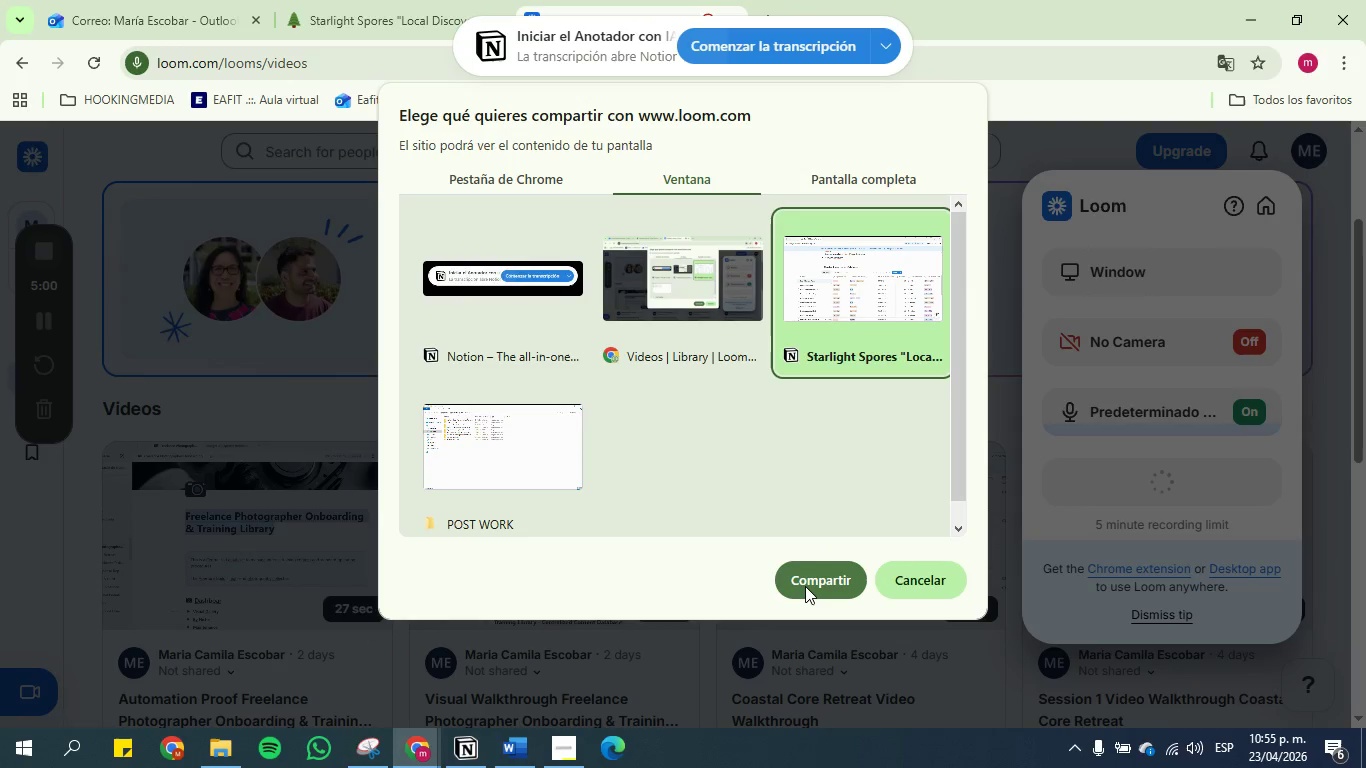 
left_click([805, 586])
 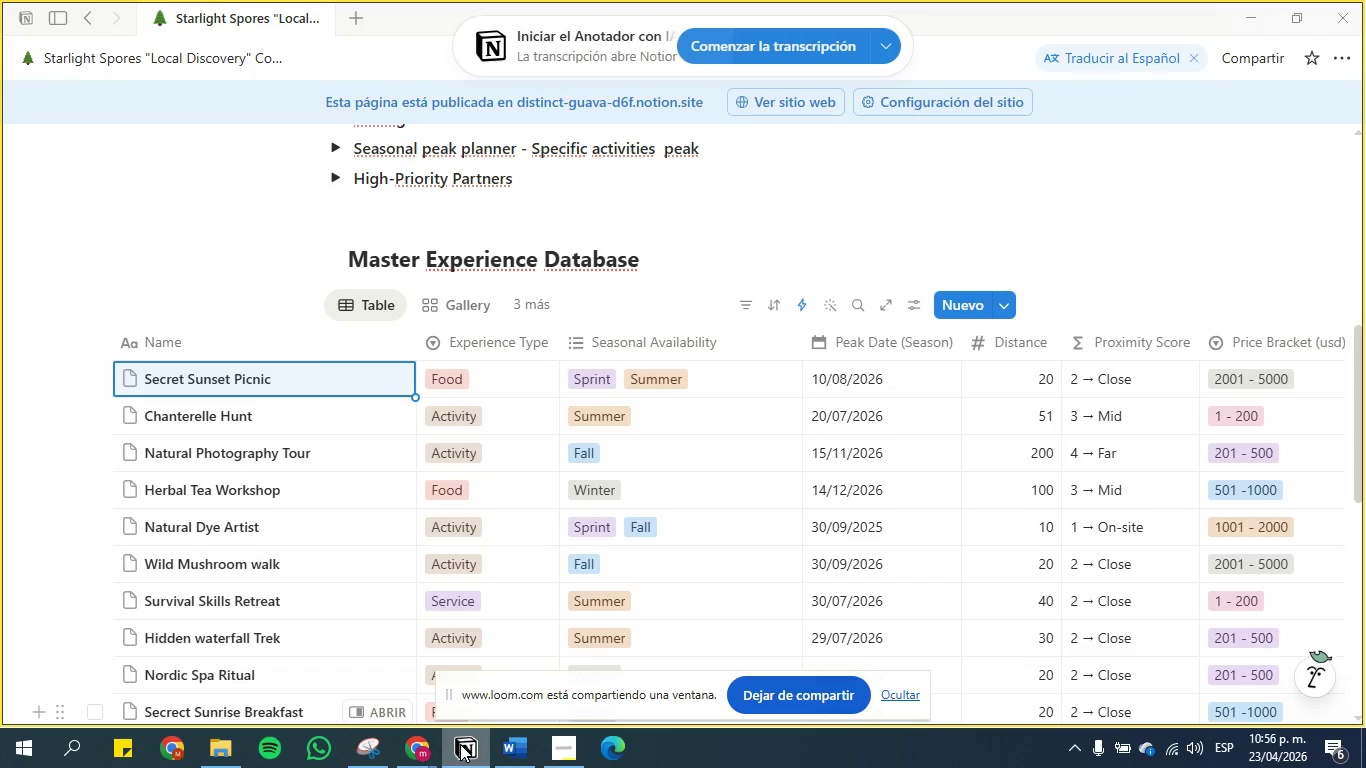 
left_click([460, 744])
 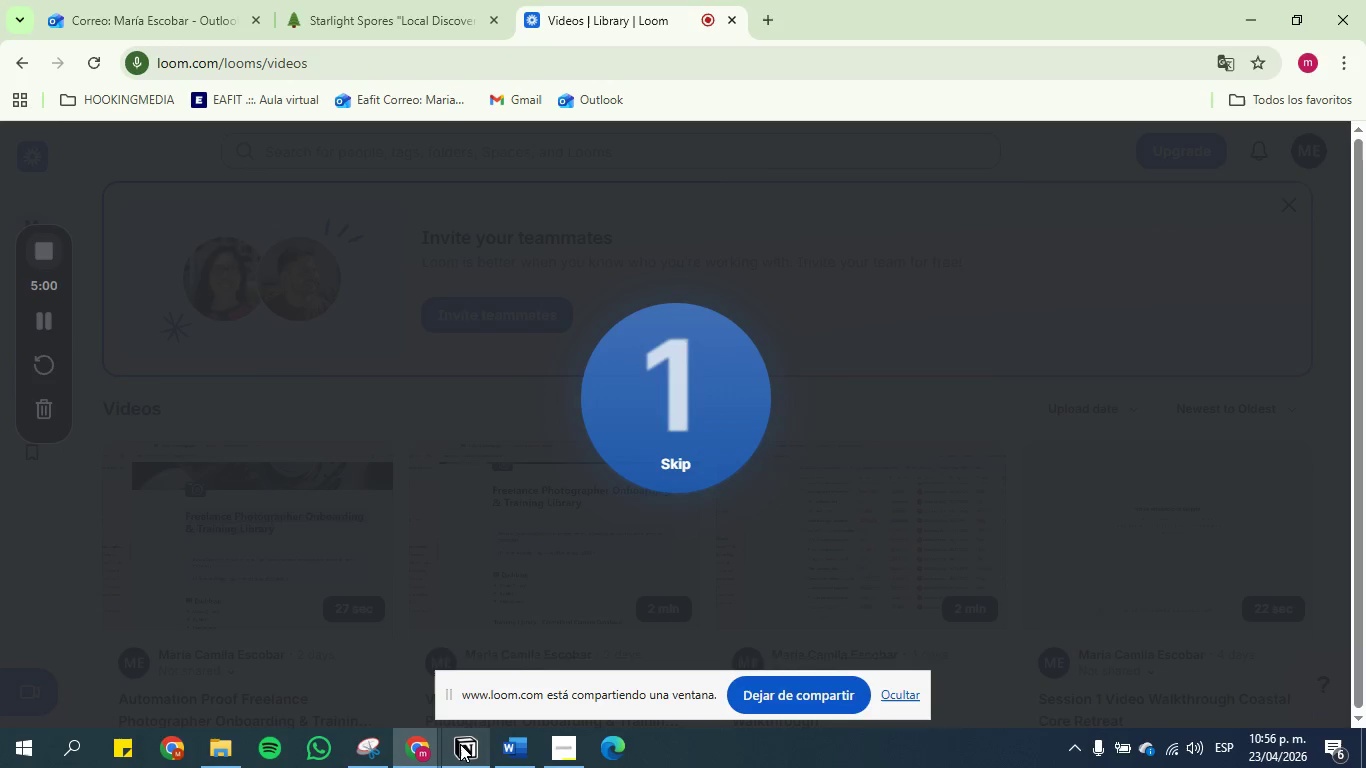 
left_click([460, 744])
 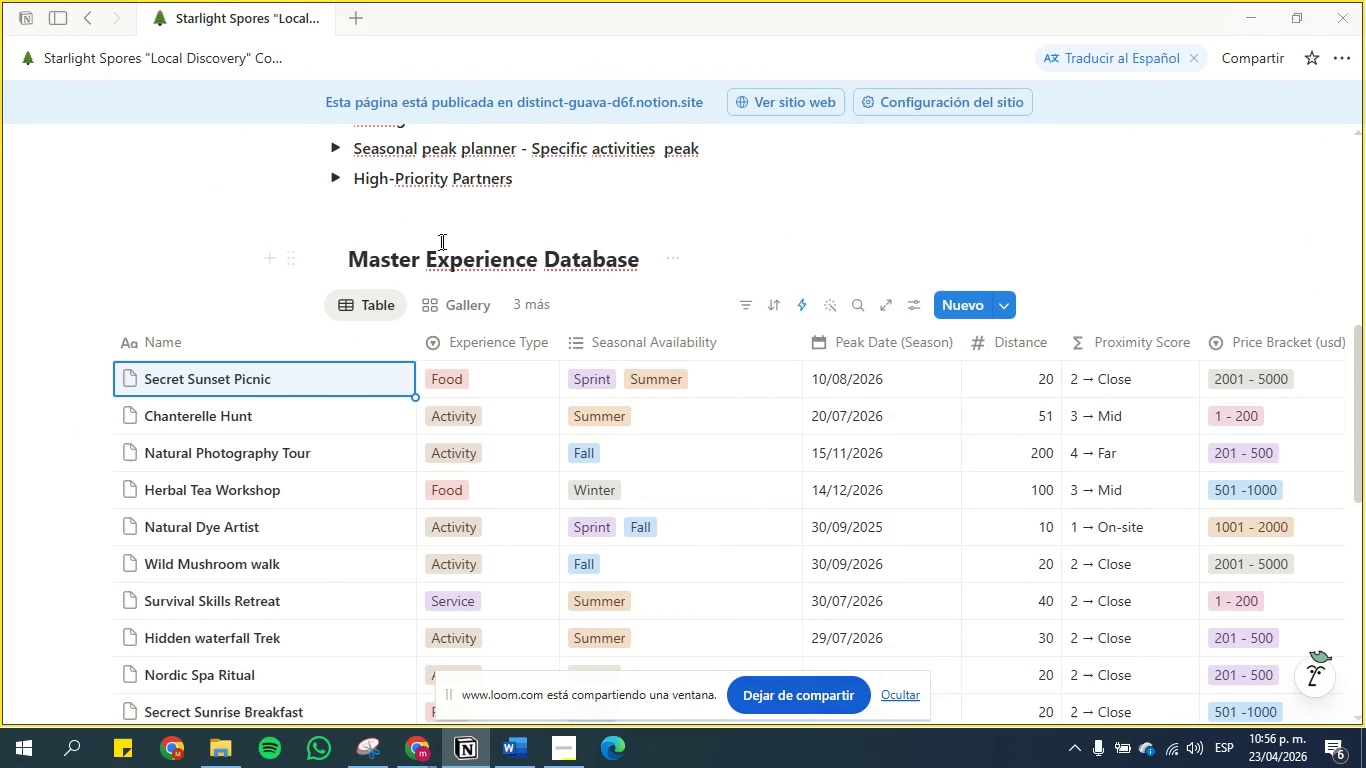 
scroll: coordinate [458, 227], scroll_direction: up, amount: 7.0
 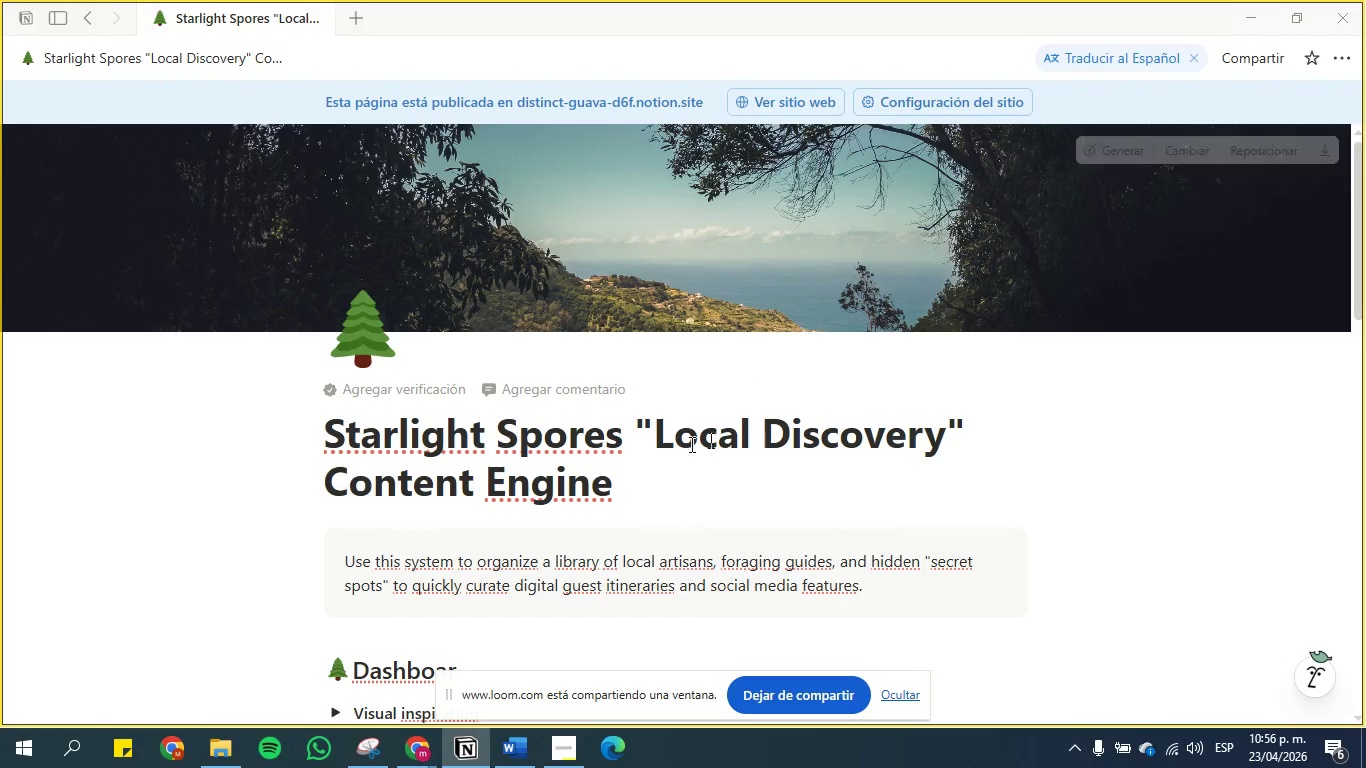 
scroll: coordinate [415, 329], scroll_direction: down, amount: 4.0
 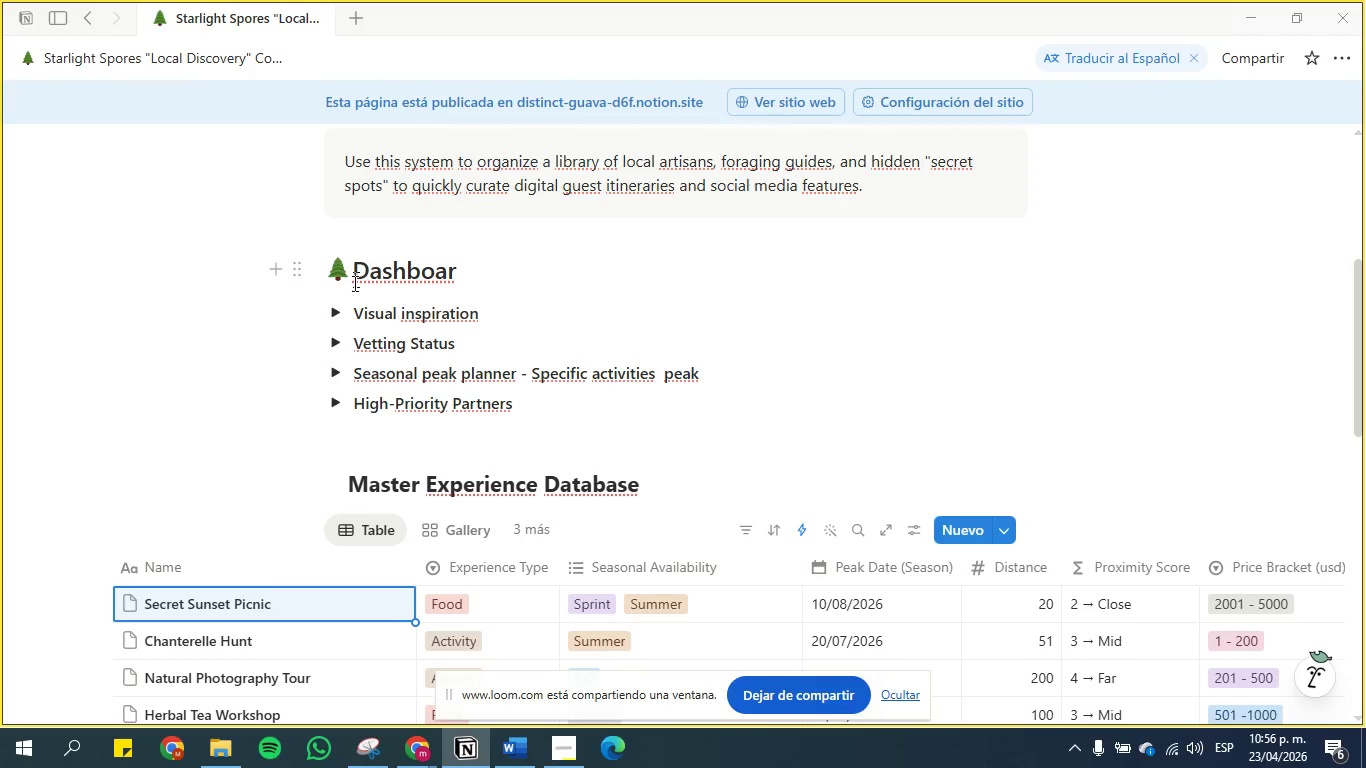 
left_click([326, 315])
 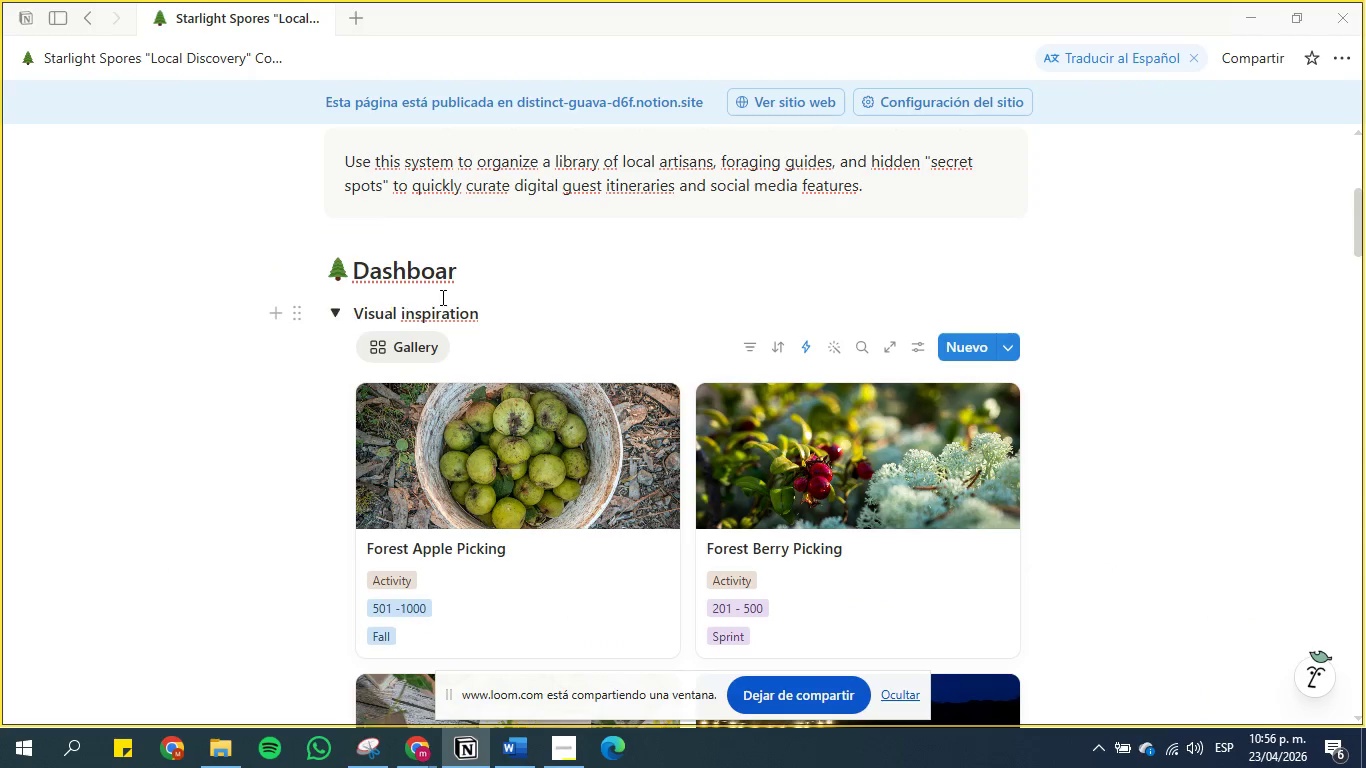 
scroll: coordinate [489, 289], scroll_direction: down, amount: 1.0
 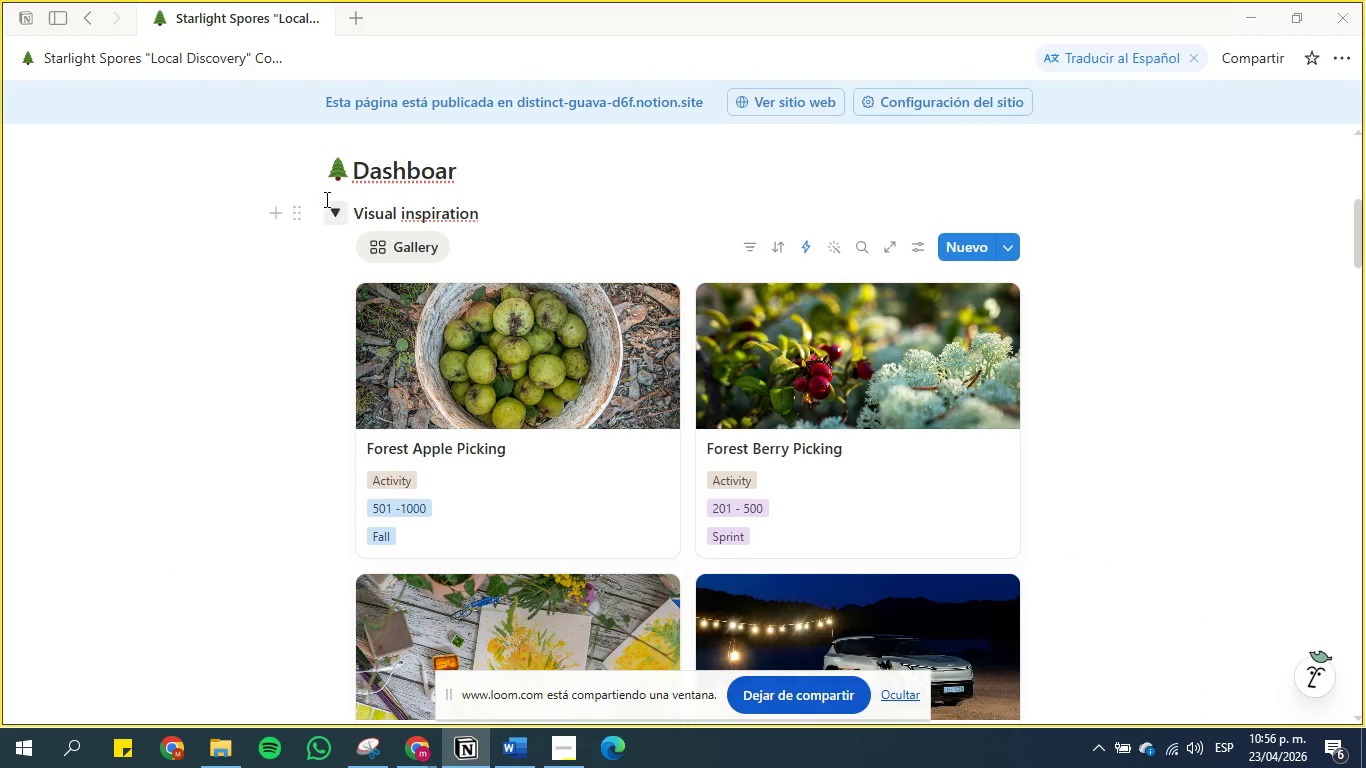 
left_click([331, 206])
 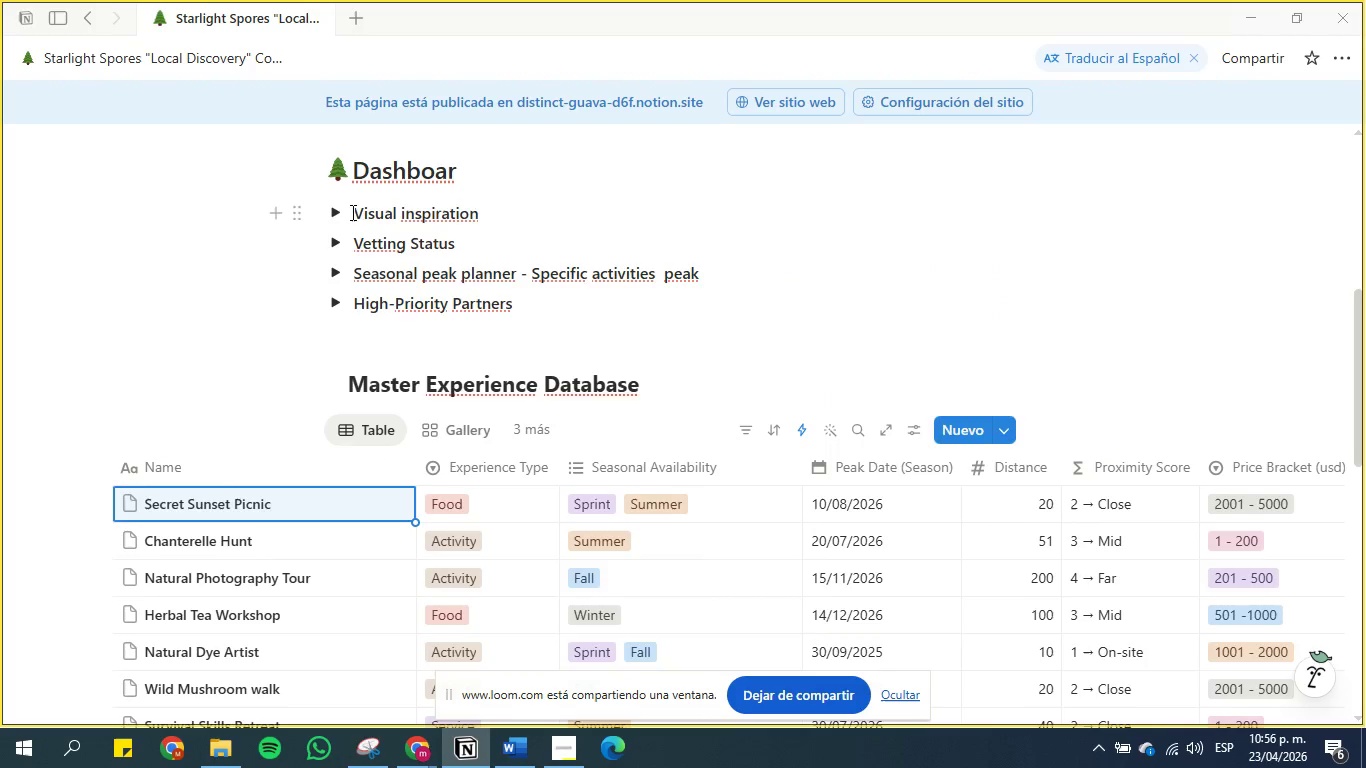 
scroll: coordinate [354, 213], scroll_direction: down, amount: 1.0
 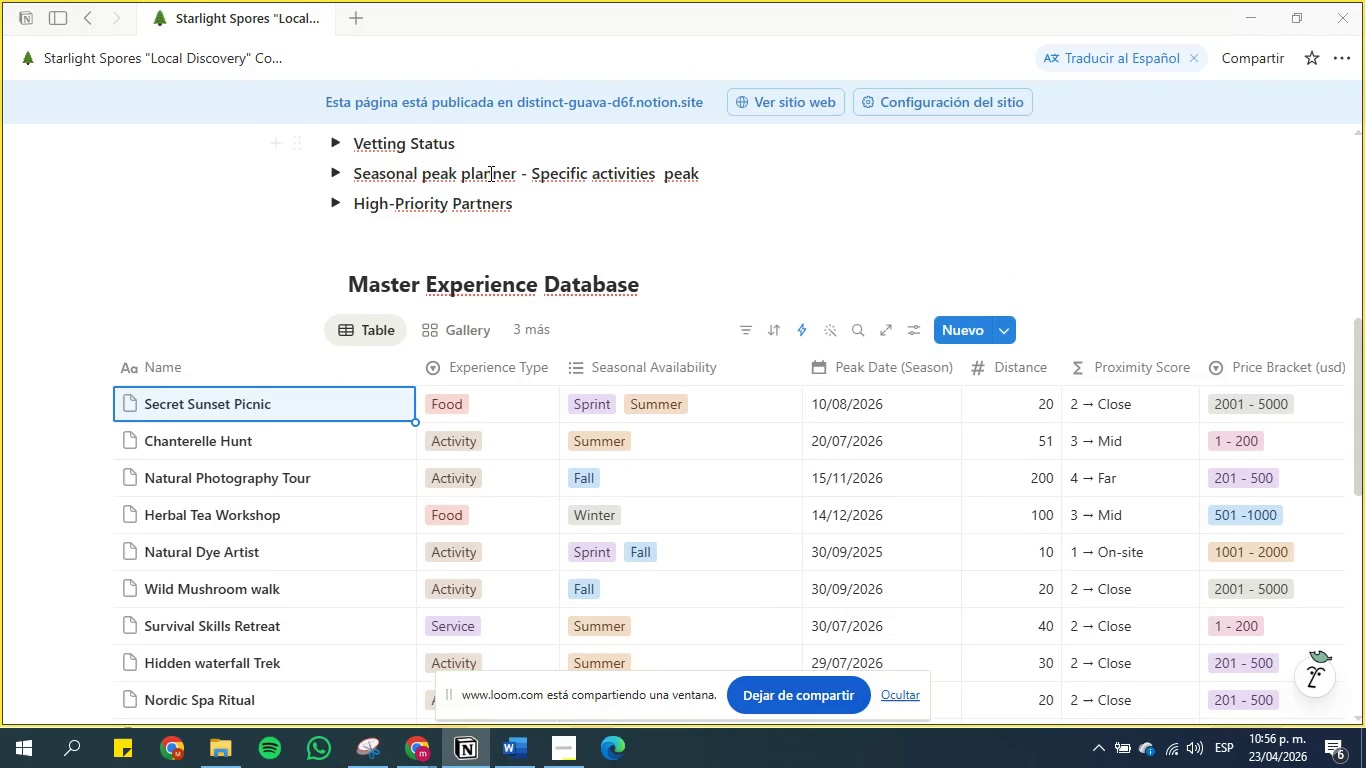 
scroll: coordinate [493, 220], scroll_direction: up, amount: 1.0
 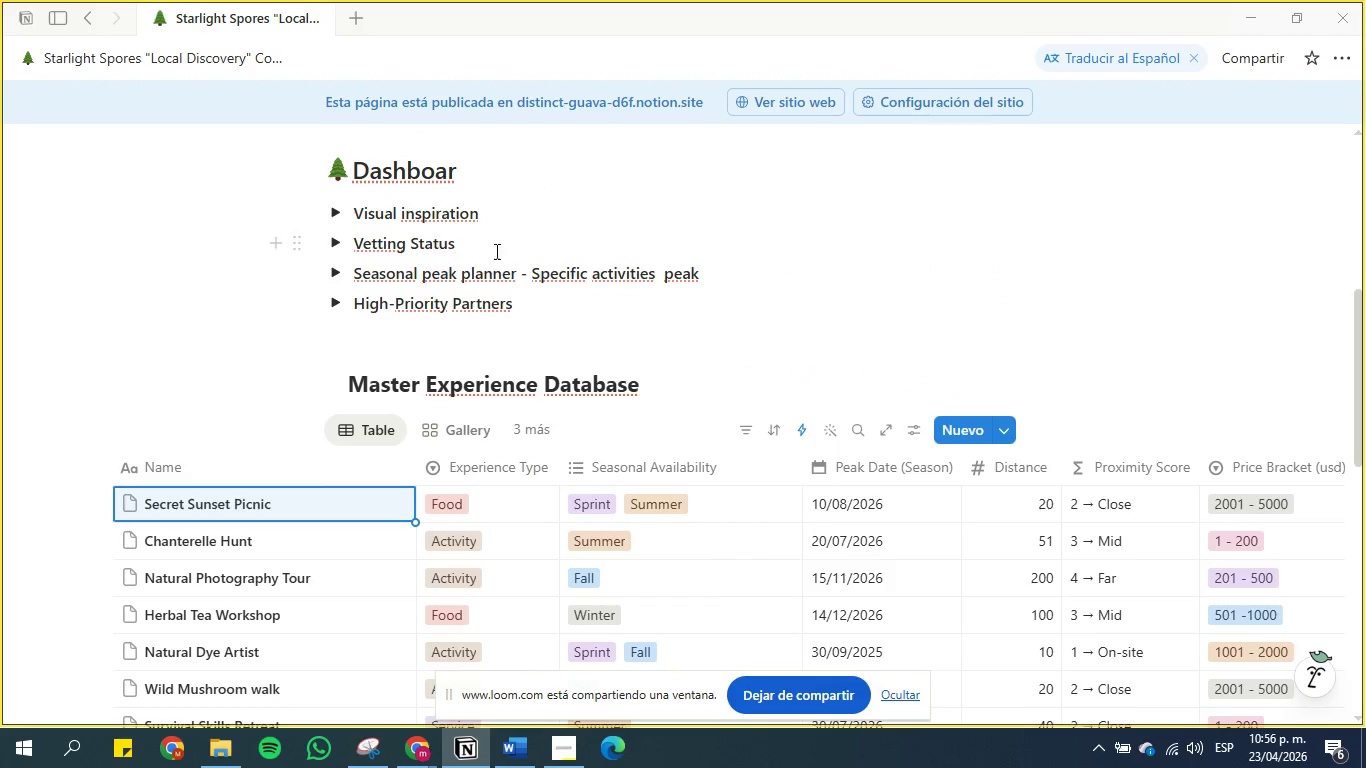 
wait(5.36)
 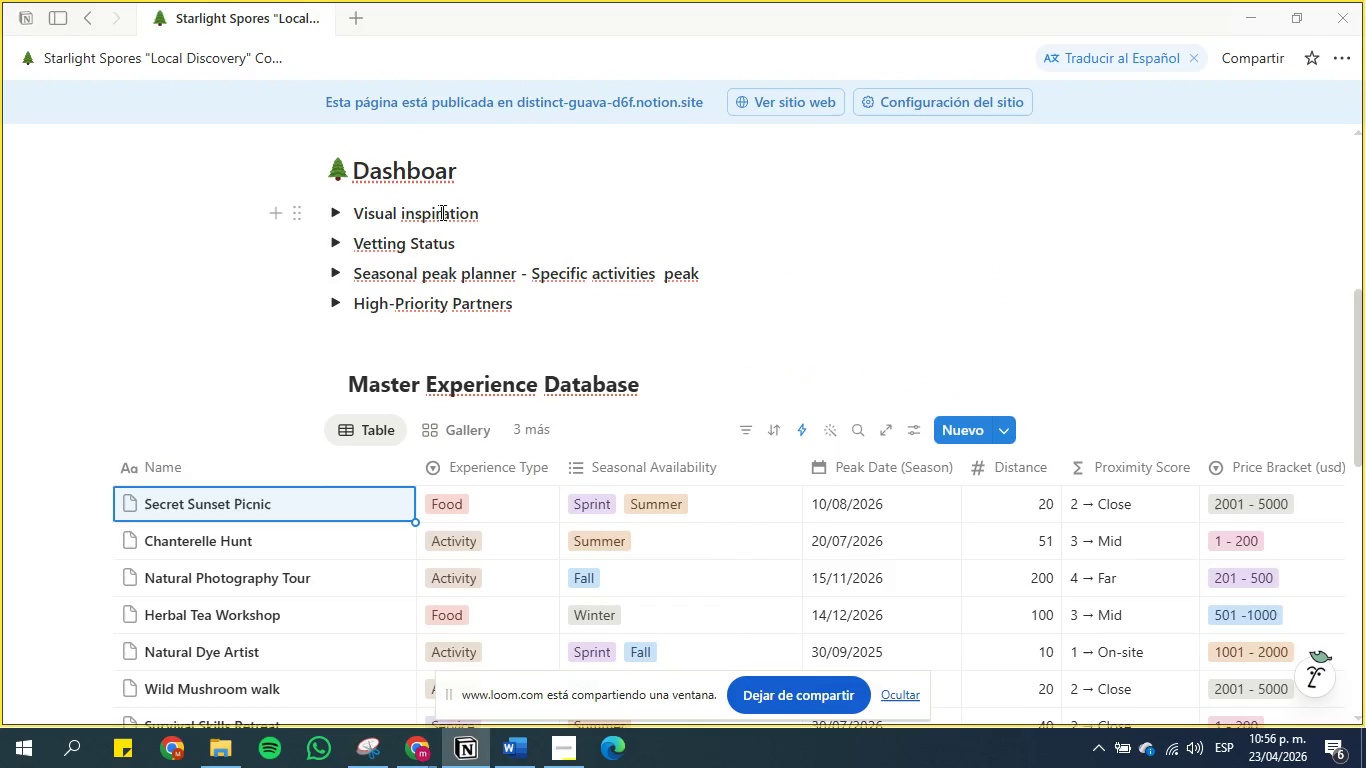 
left_click([345, 308])
 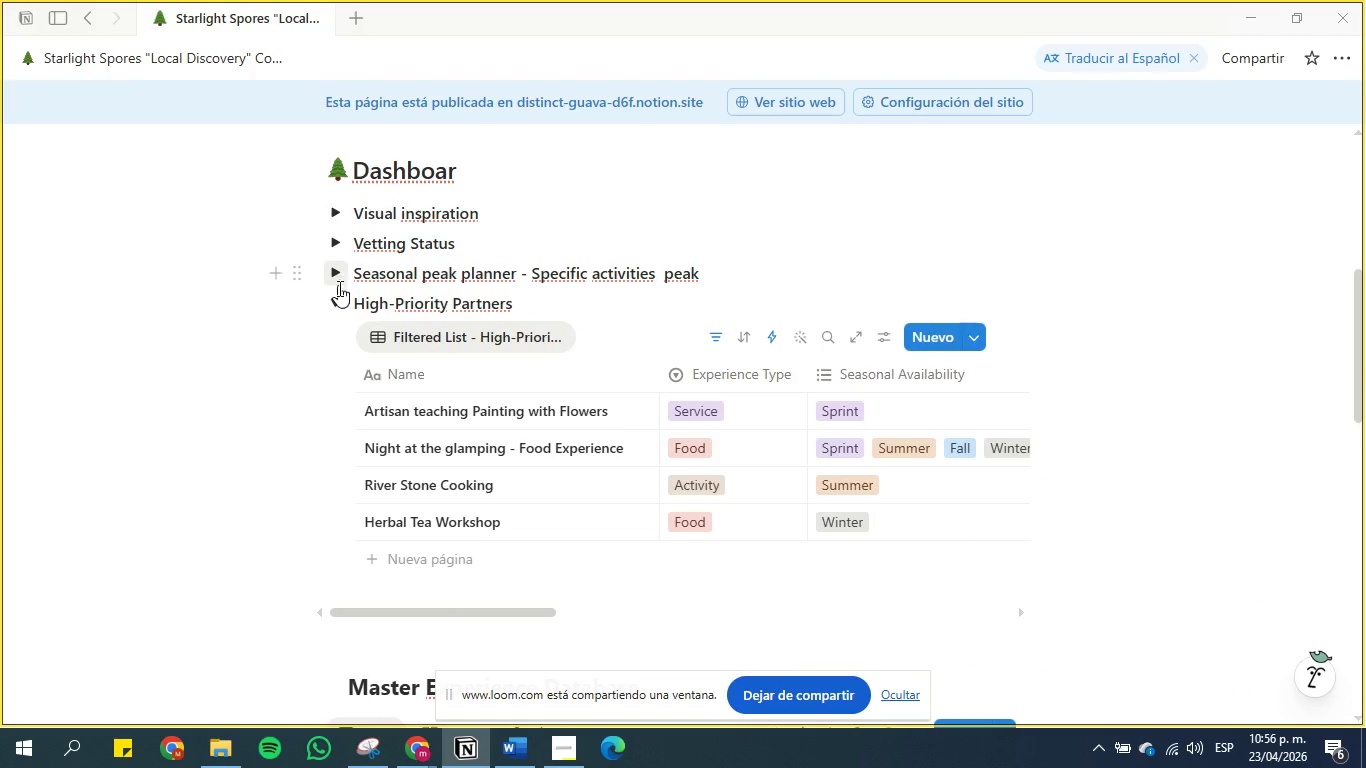 
left_click([338, 297])
 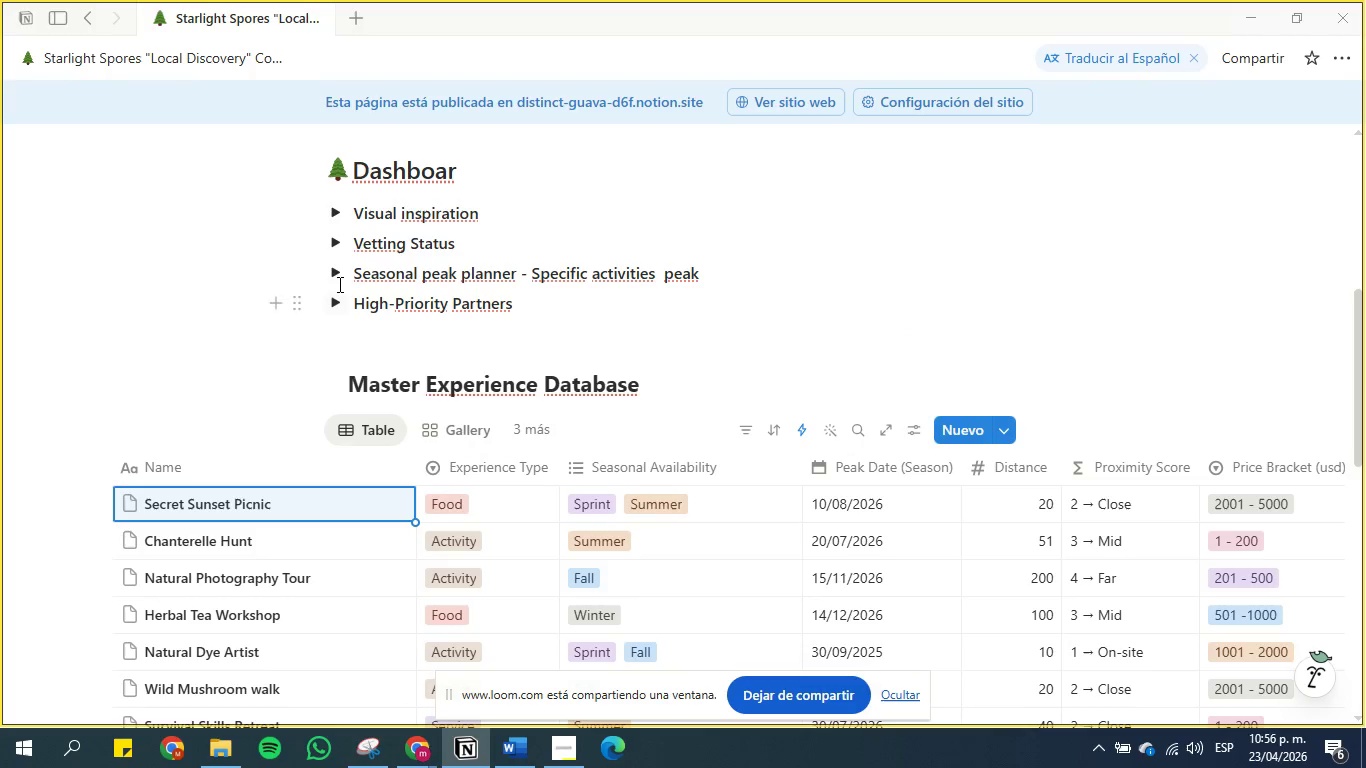 
left_click([338, 277])
 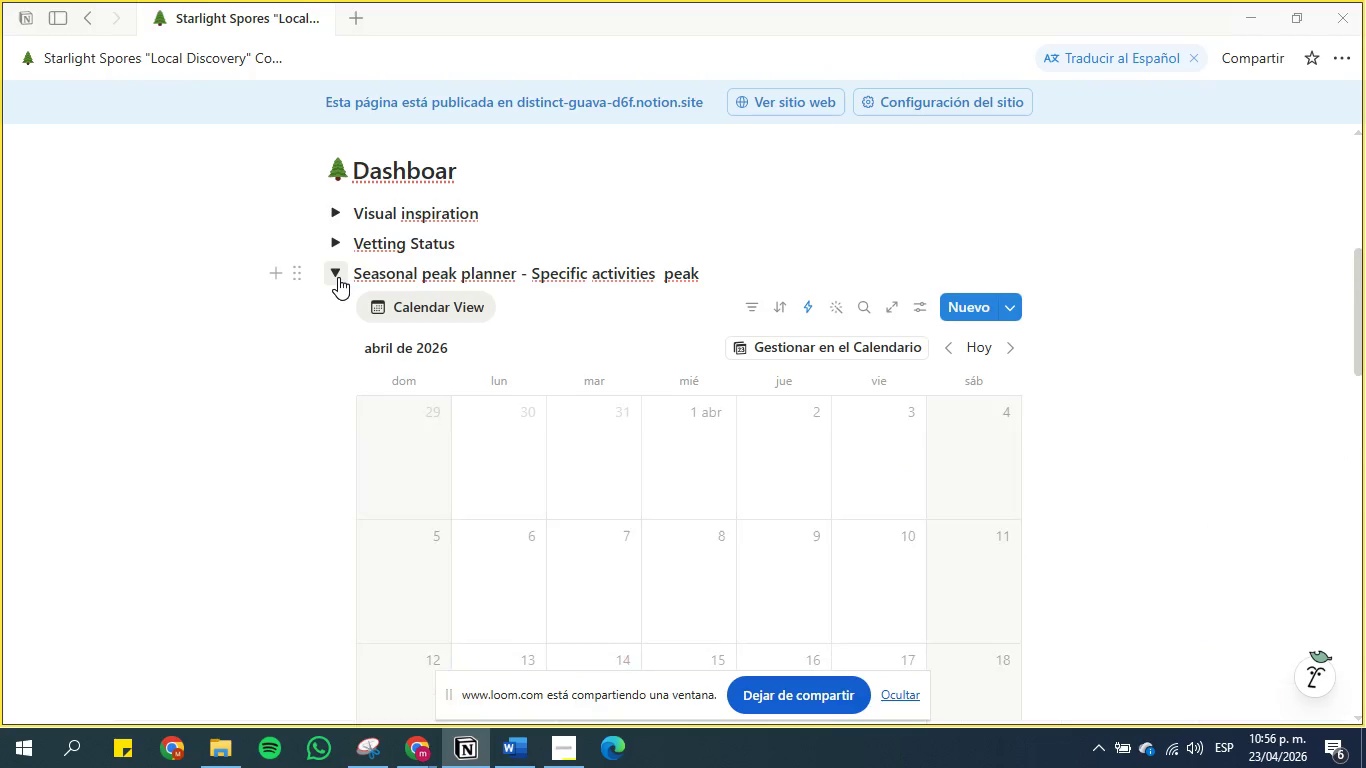 
left_click([338, 277])
 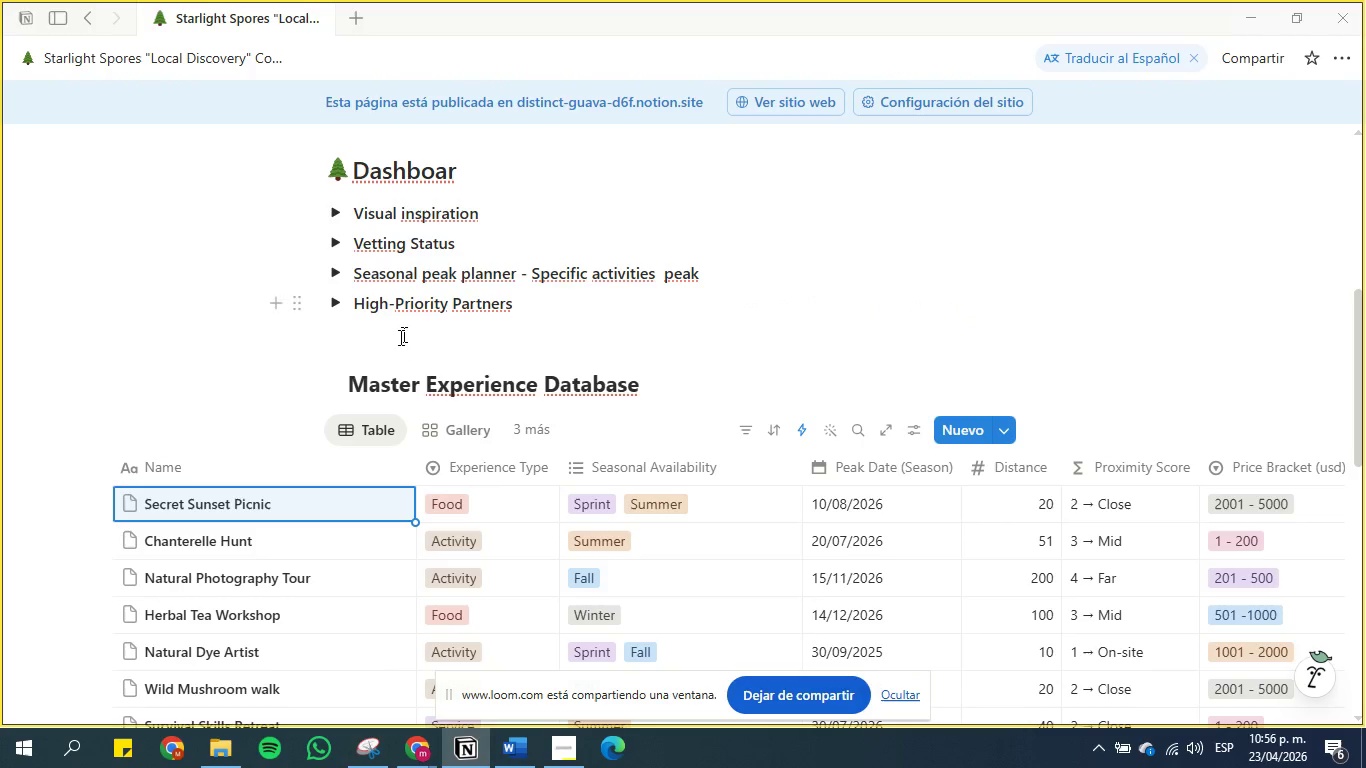 
scroll: coordinate [281, 292], scroll_direction: down, amount: 2.0
 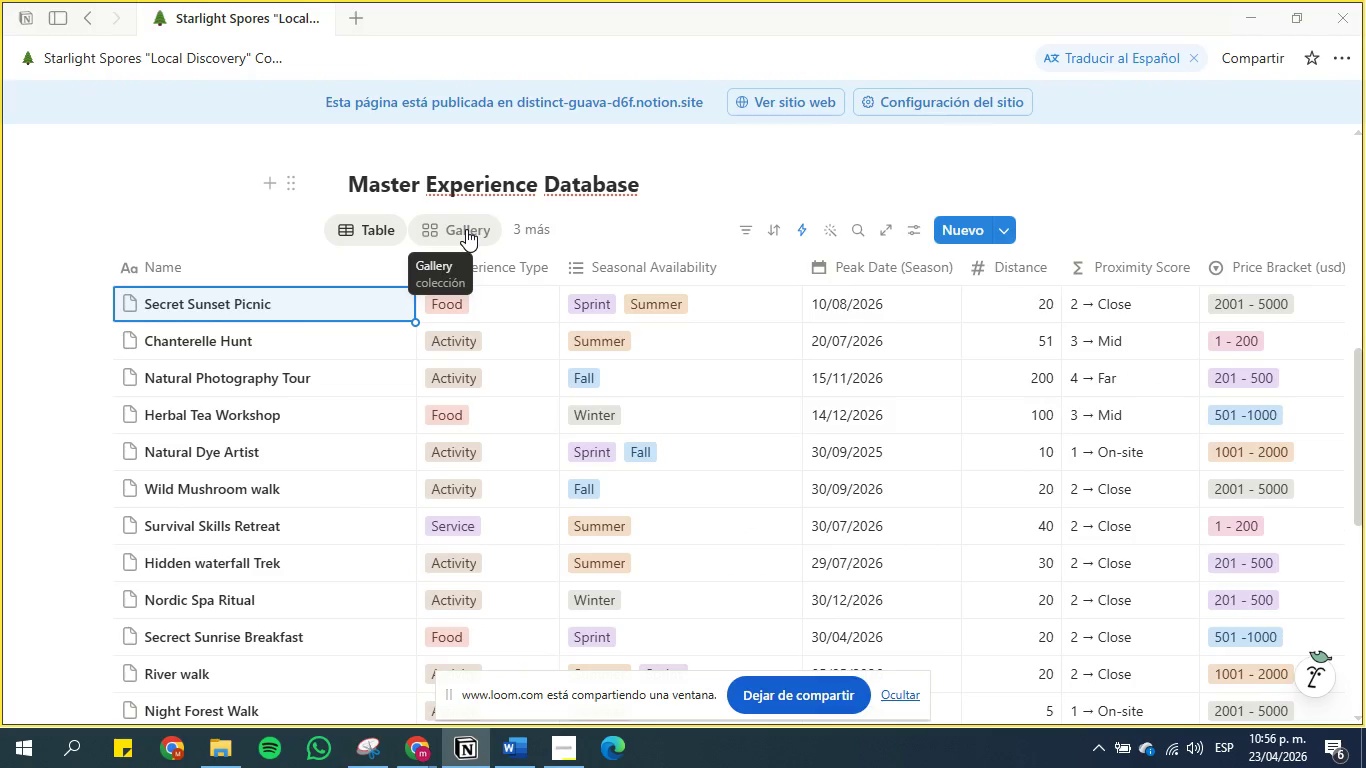 
scroll: coordinate [415, 328], scroll_direction: up, amount: 1.0
 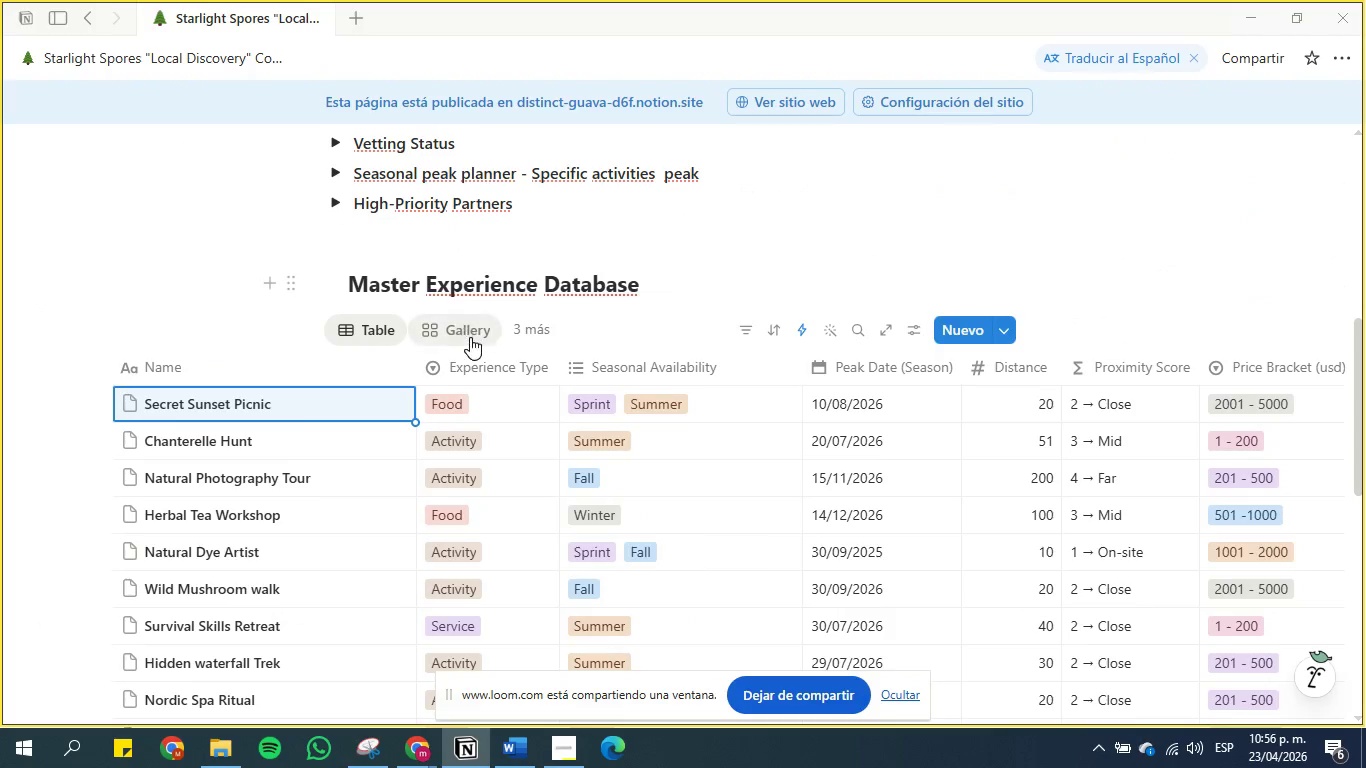 
left_click([470, 335])
 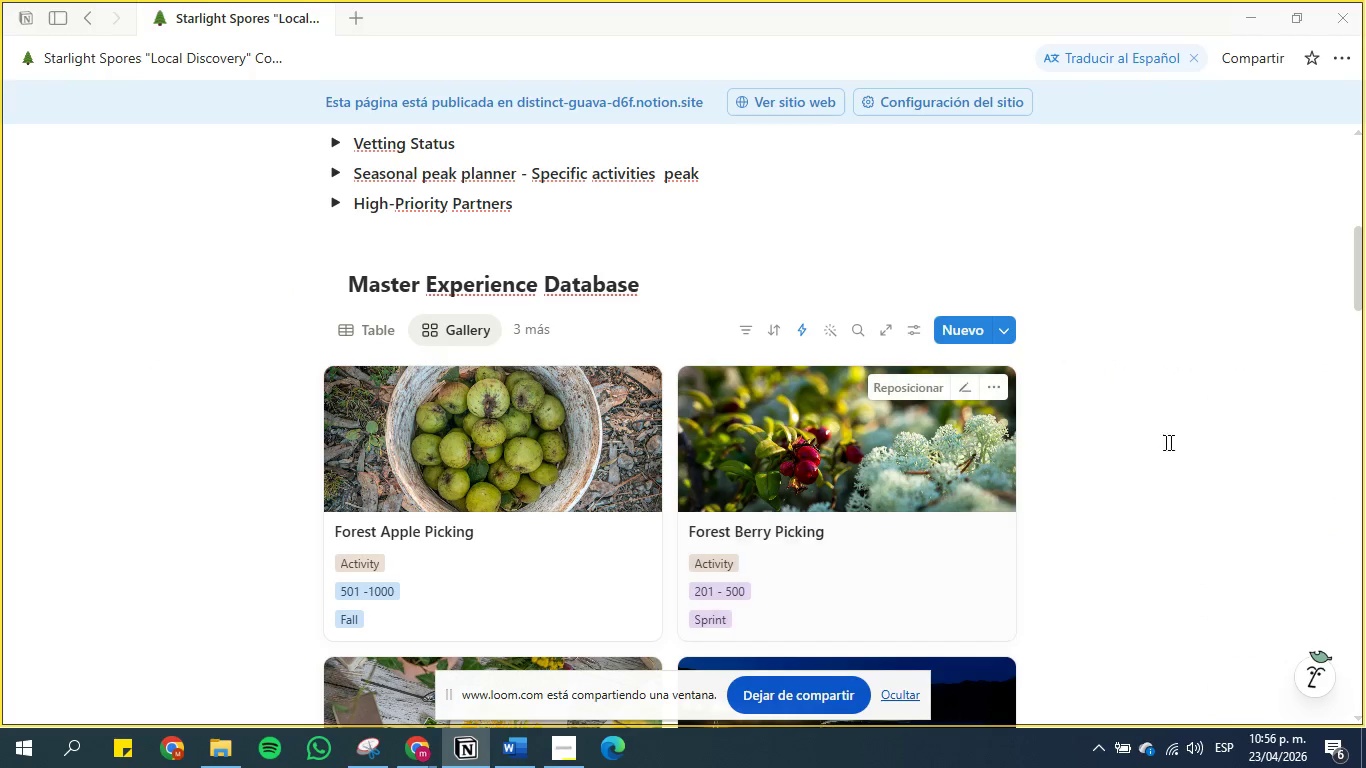 
scroll: coordinate [1021, 471], scroll_direction: down, amount: 2.0
 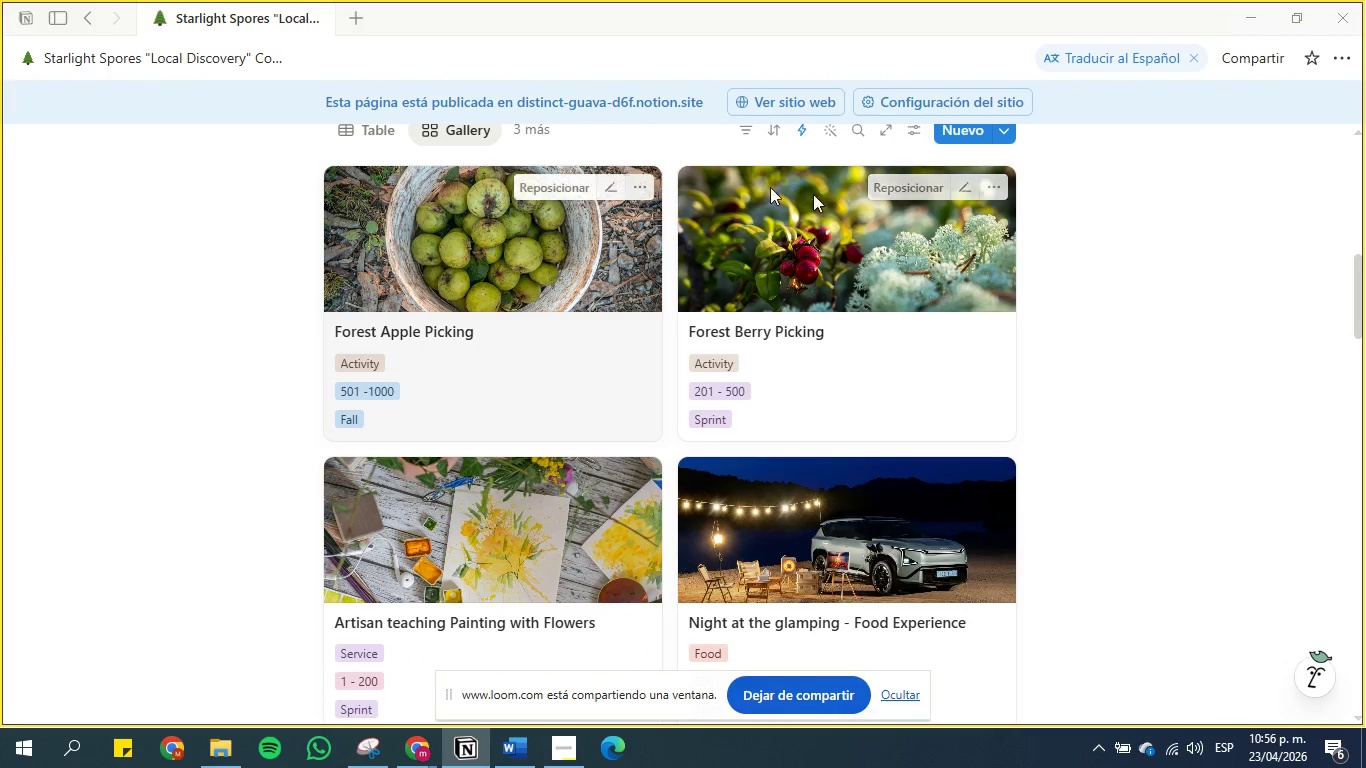 
scroll: coordinate [1030, 363], scroll_direction: up, amount: 4.0
 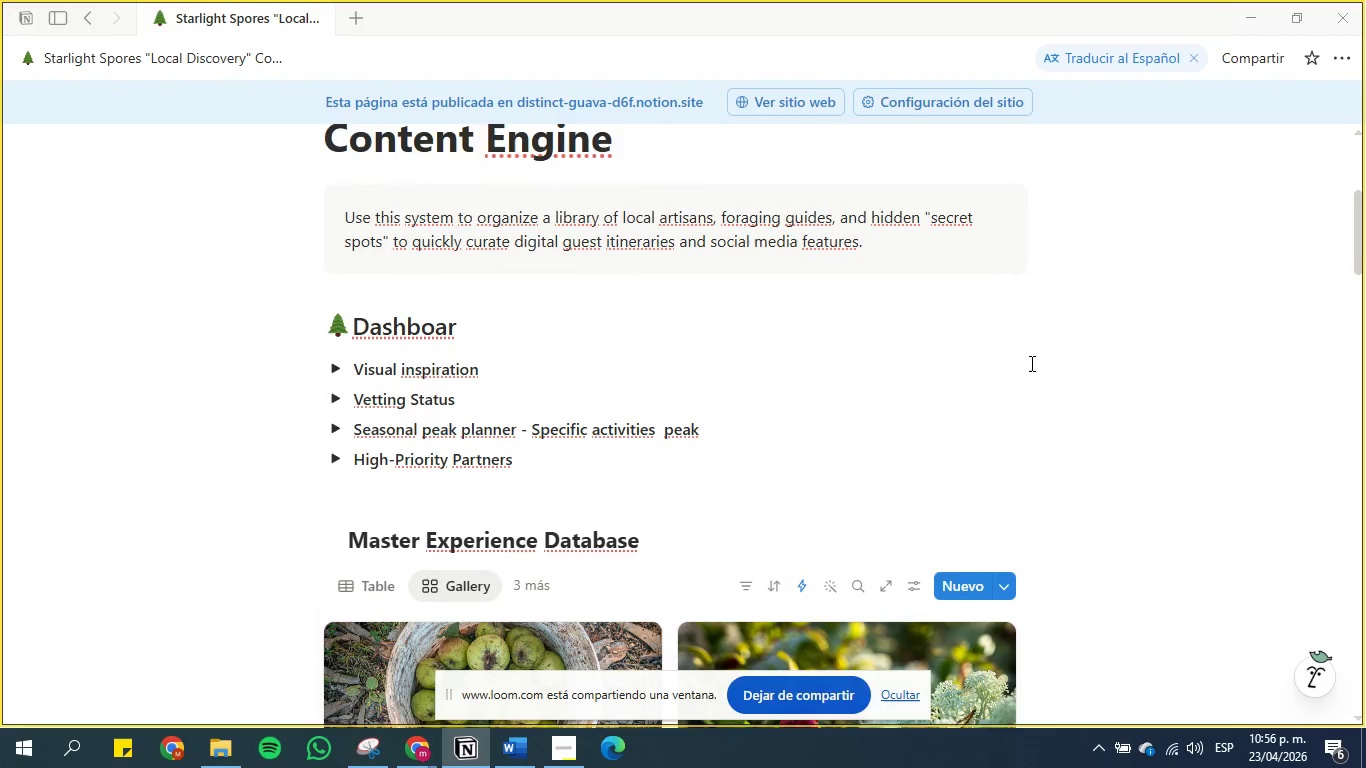 
scroll: coordinate [1030, 363], scroll_direction: down, amount: 1.0
 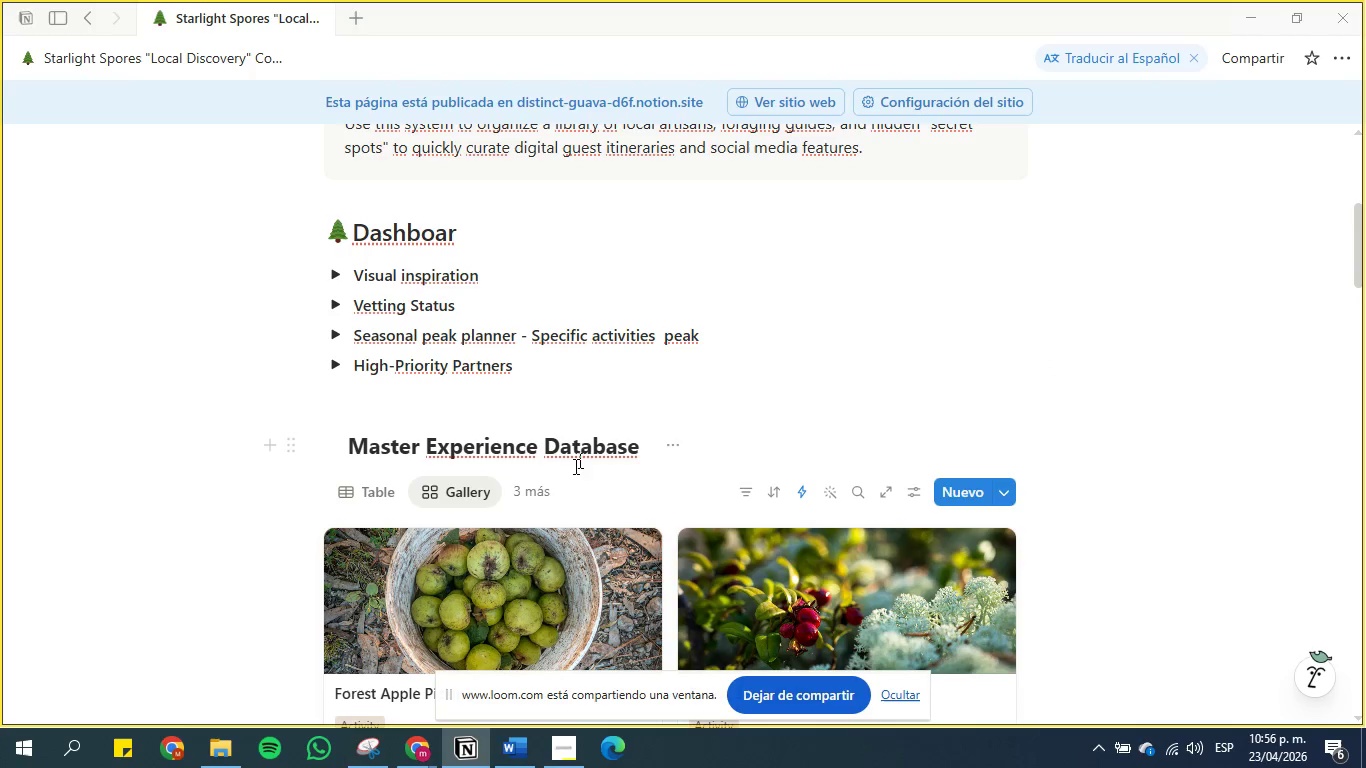 
left_click([539, 494])
 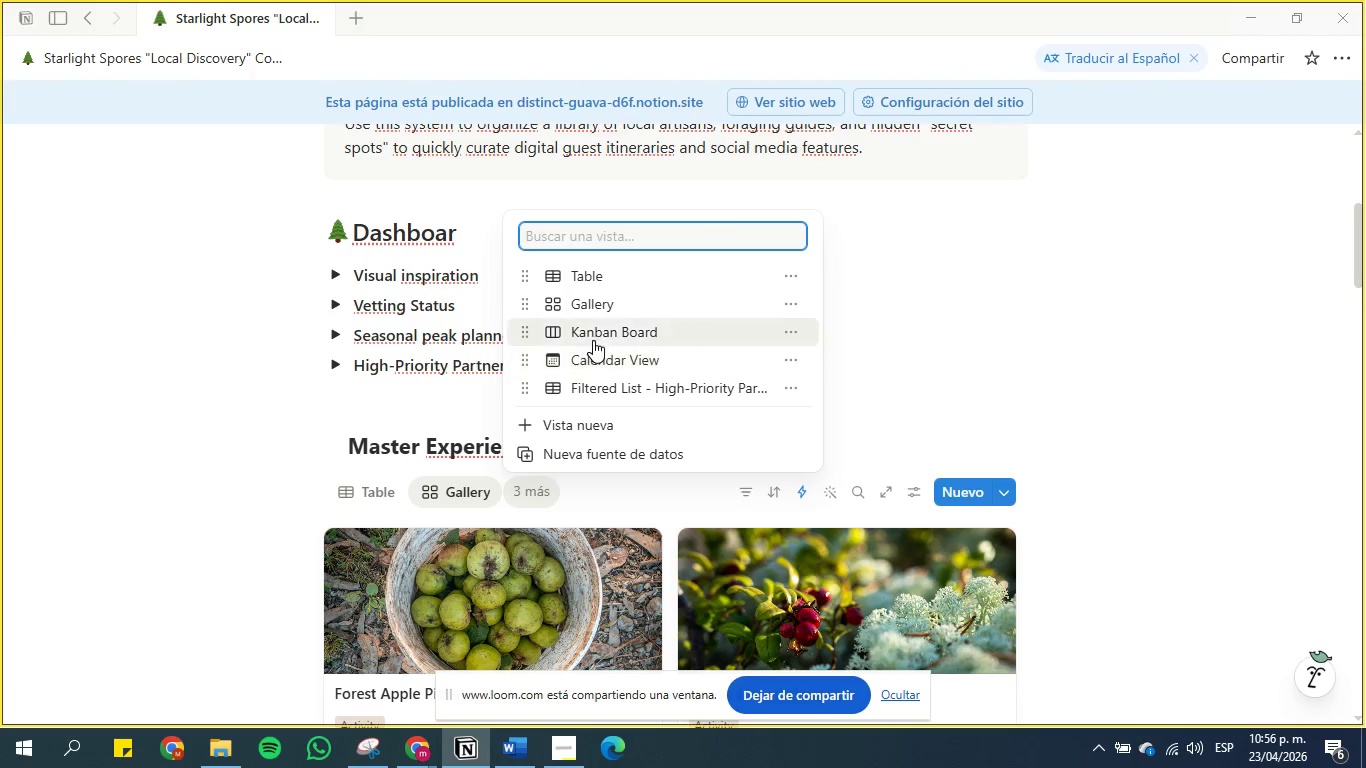 
left_click([607, 331])
 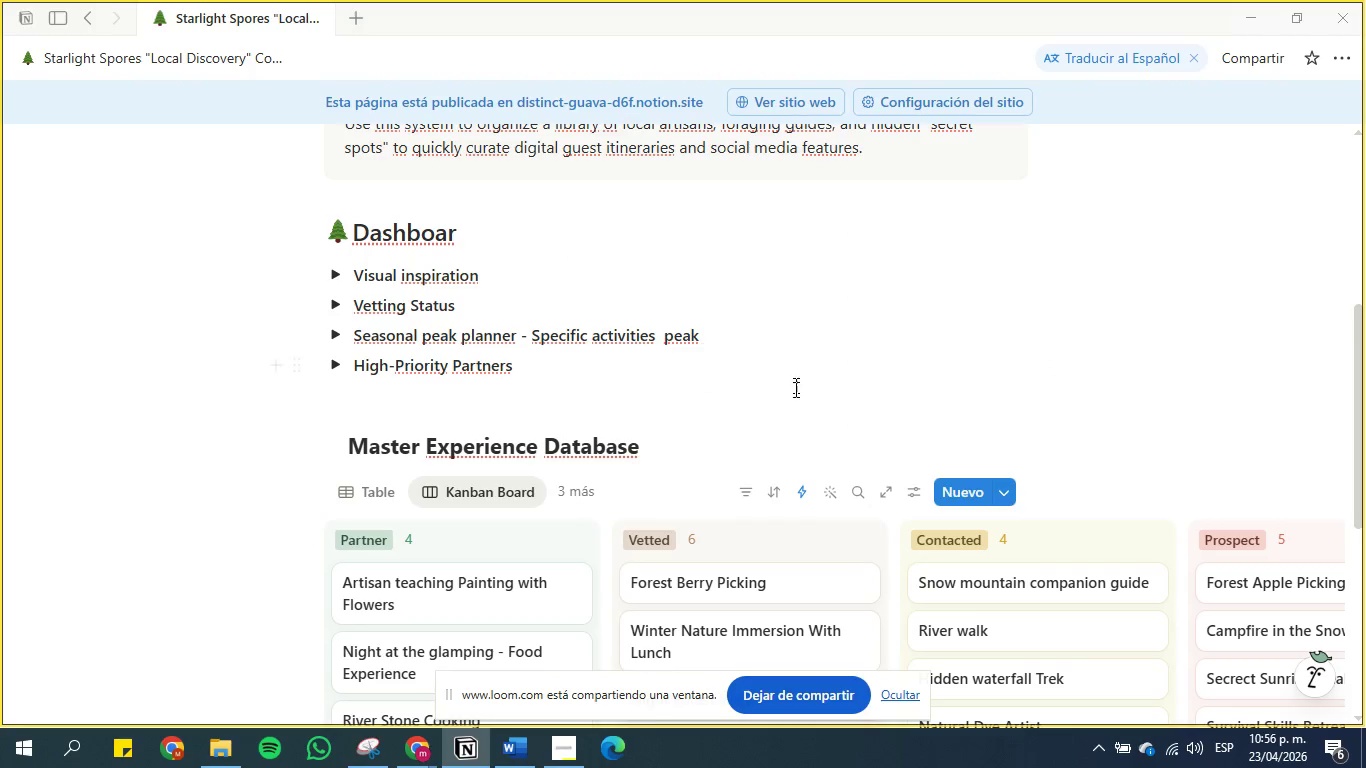 
scroll: coordinate [626, 464], scroll_direction: down, amount: 4.0
 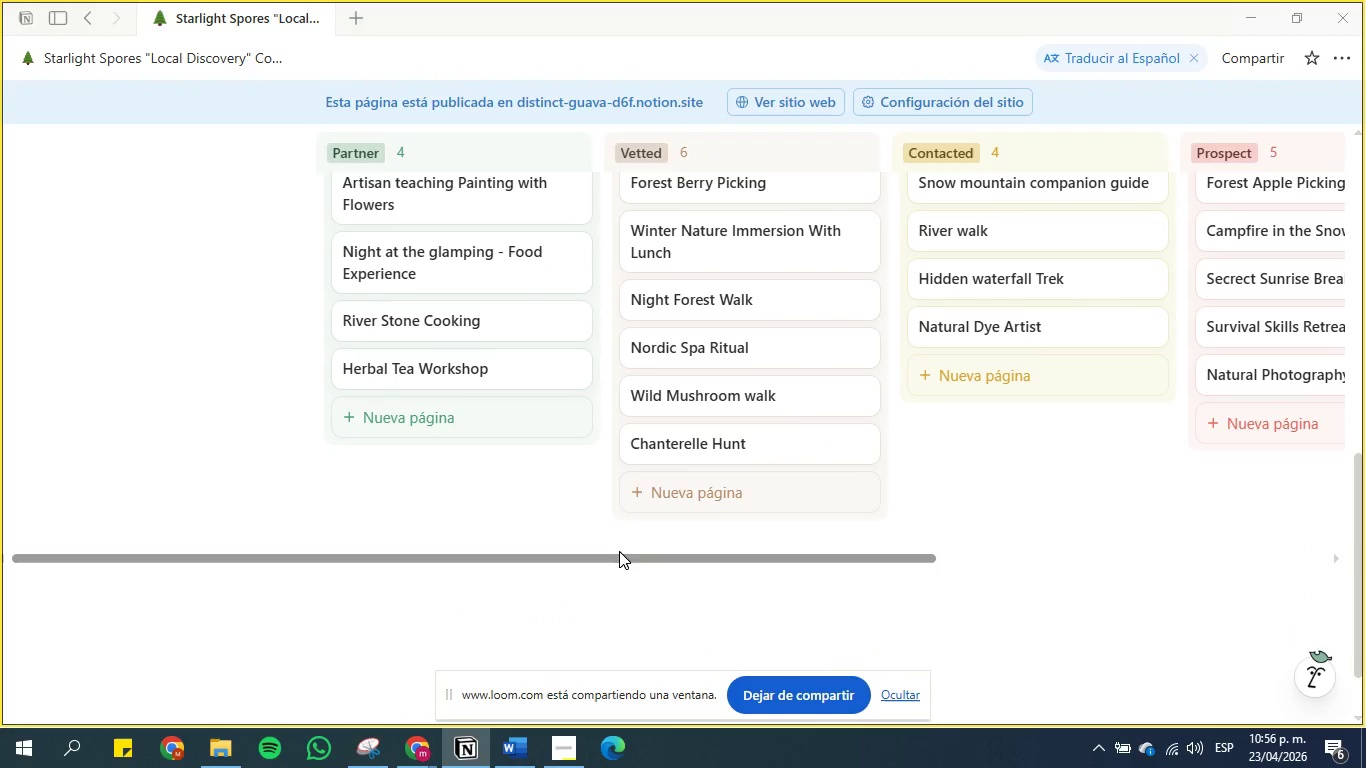 
left_click_drag(start_coordinate=[619, 559], to_coordinate=[561, 528])
 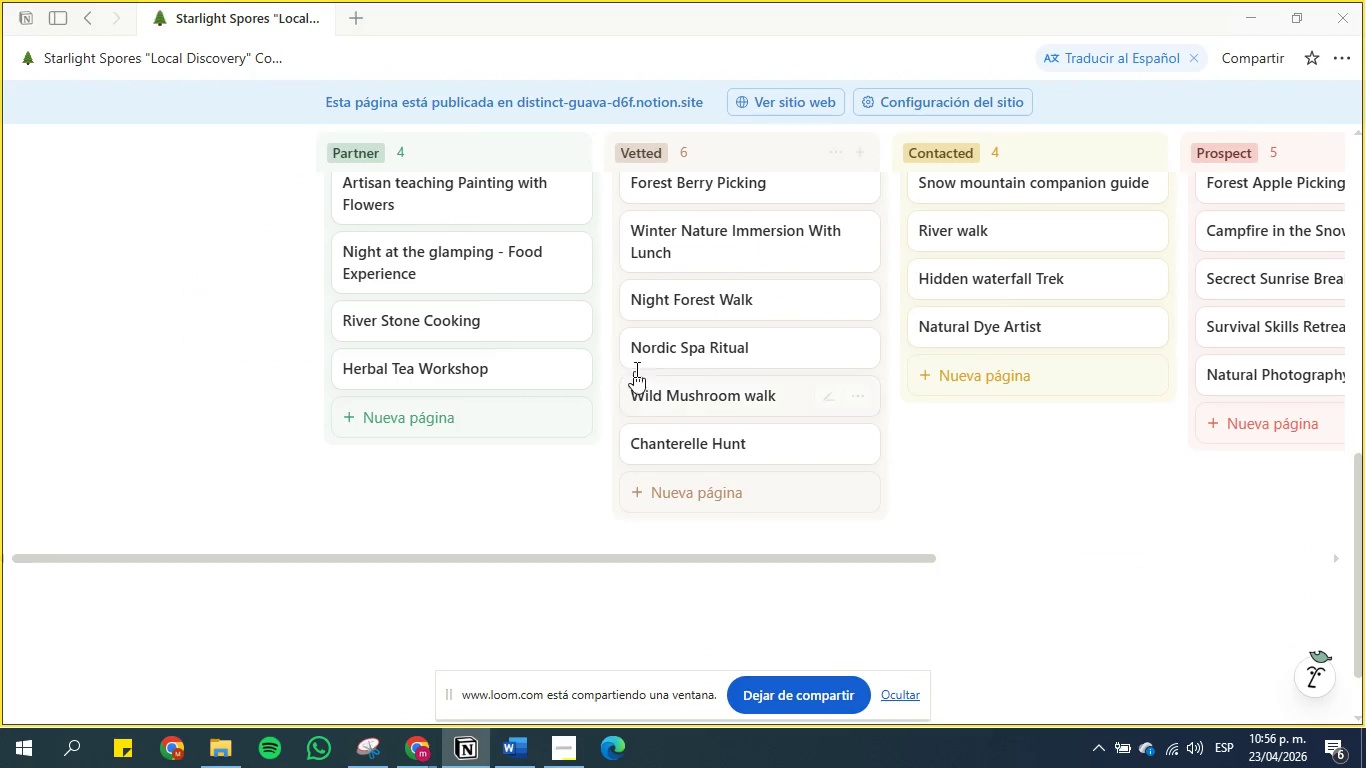 
scroll: coordinate [638, 360], scroll_direction: up, amount: 3.0
 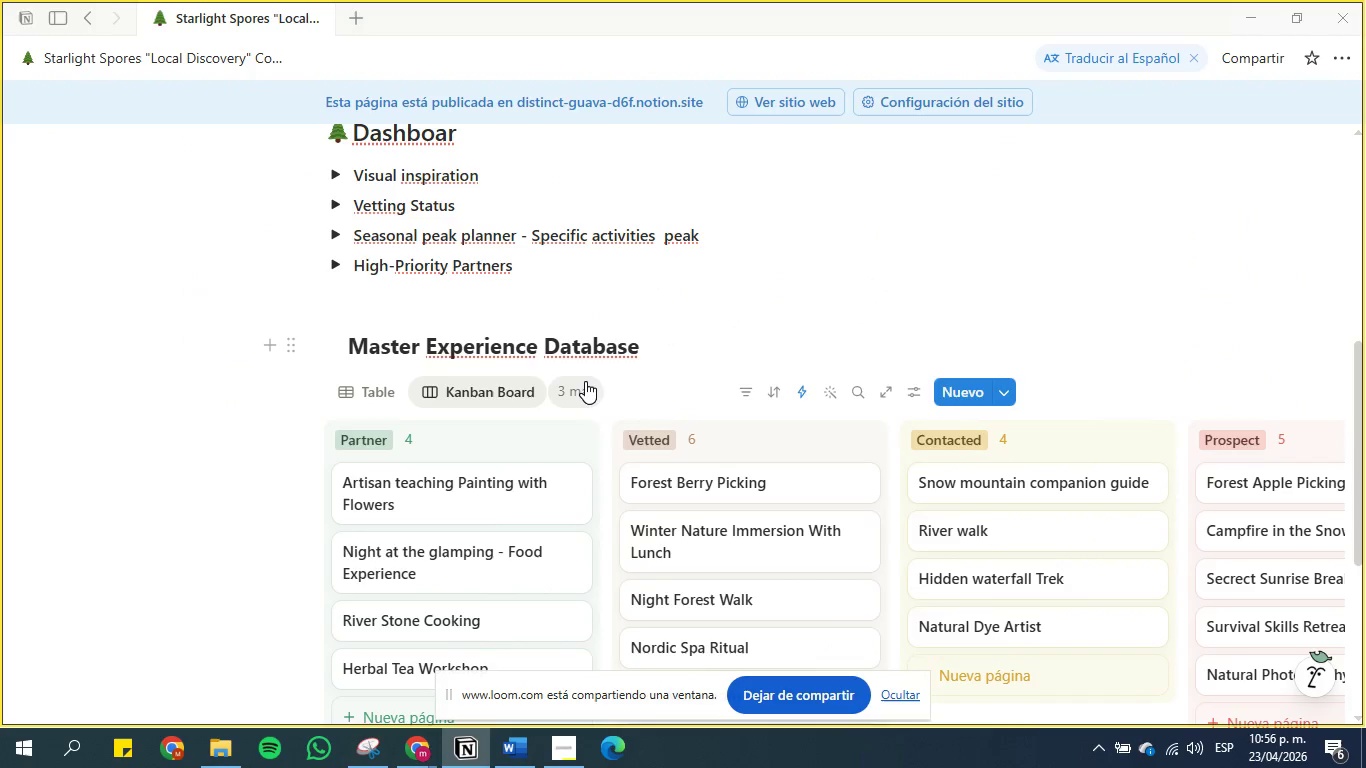 
left_click([585, 380])
 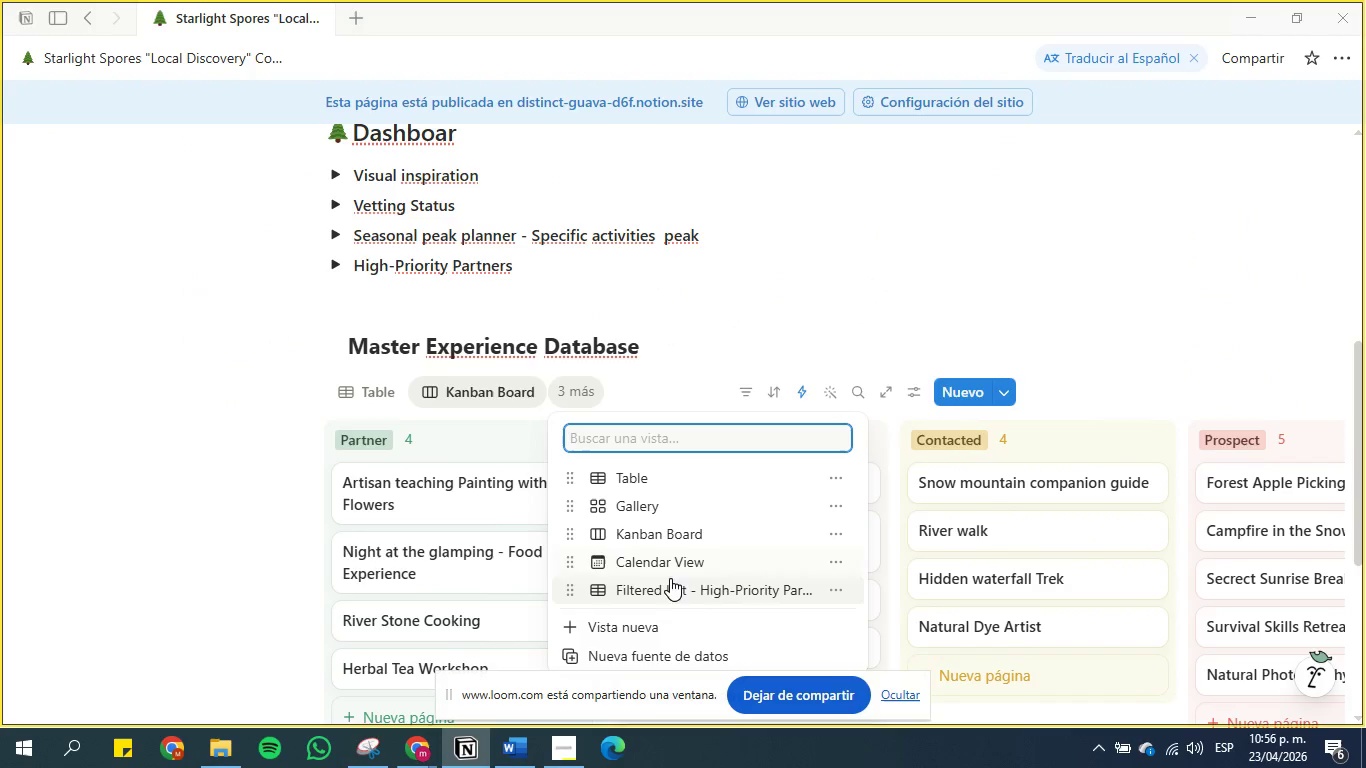 
left_click([674, 559])
 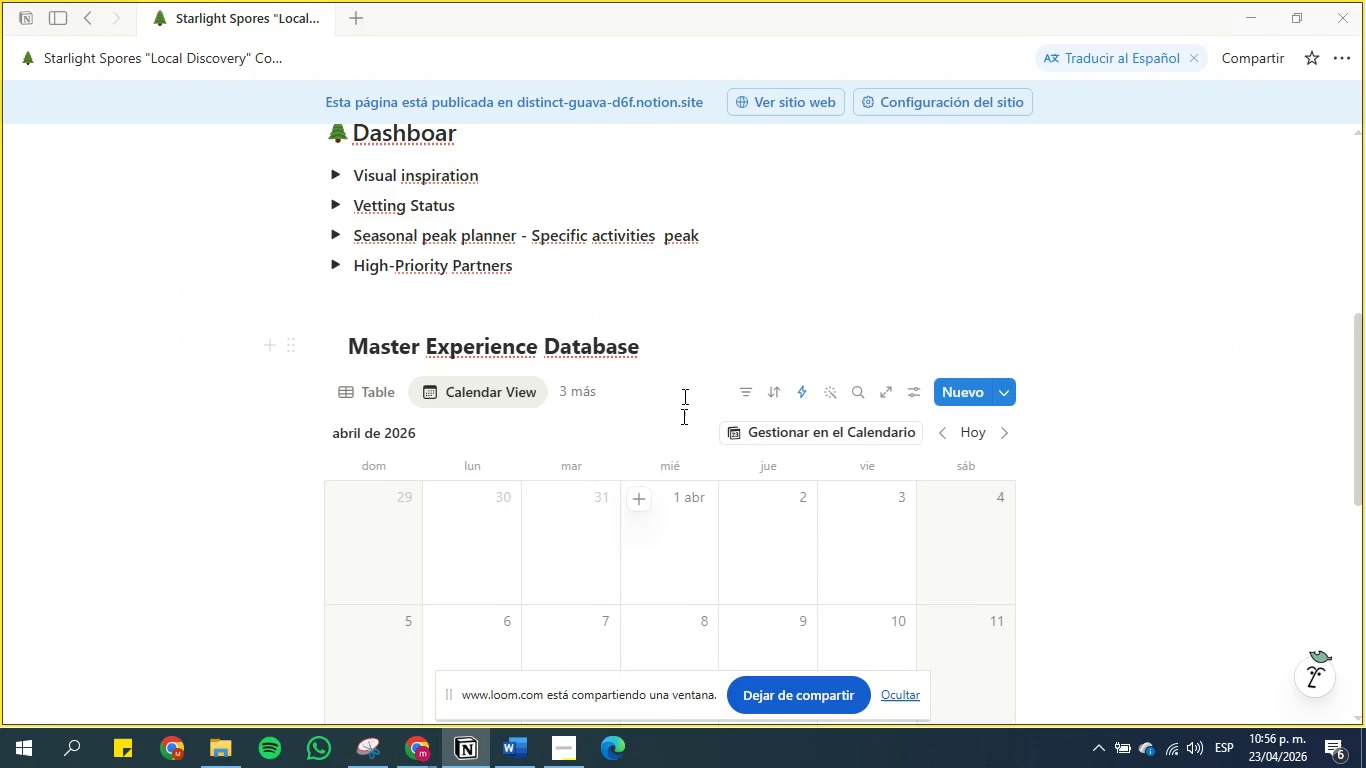 
scroll: coordinate [730, 562], scroll_direction: down, amount: 6.0
 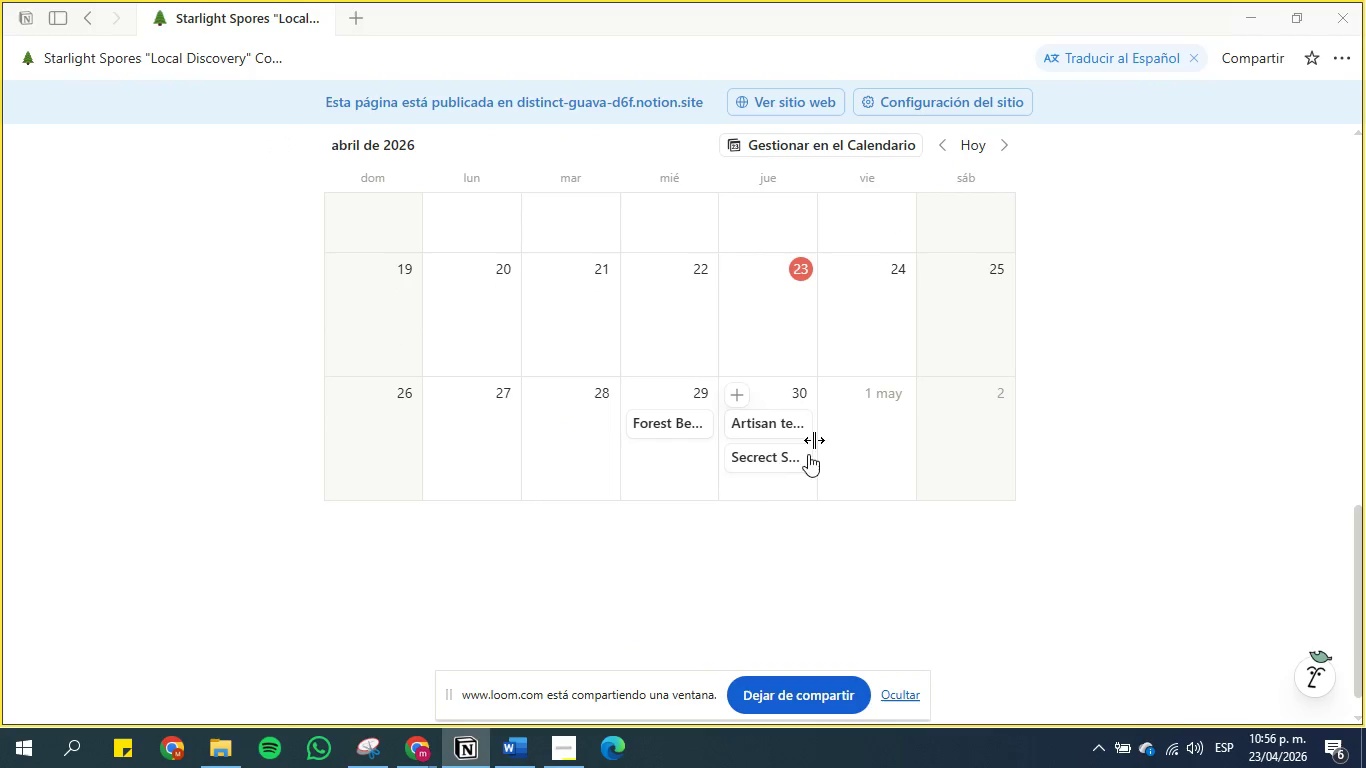 
scroll: coordinate [778, 444], scroll_direction: up, amount: 4.0
 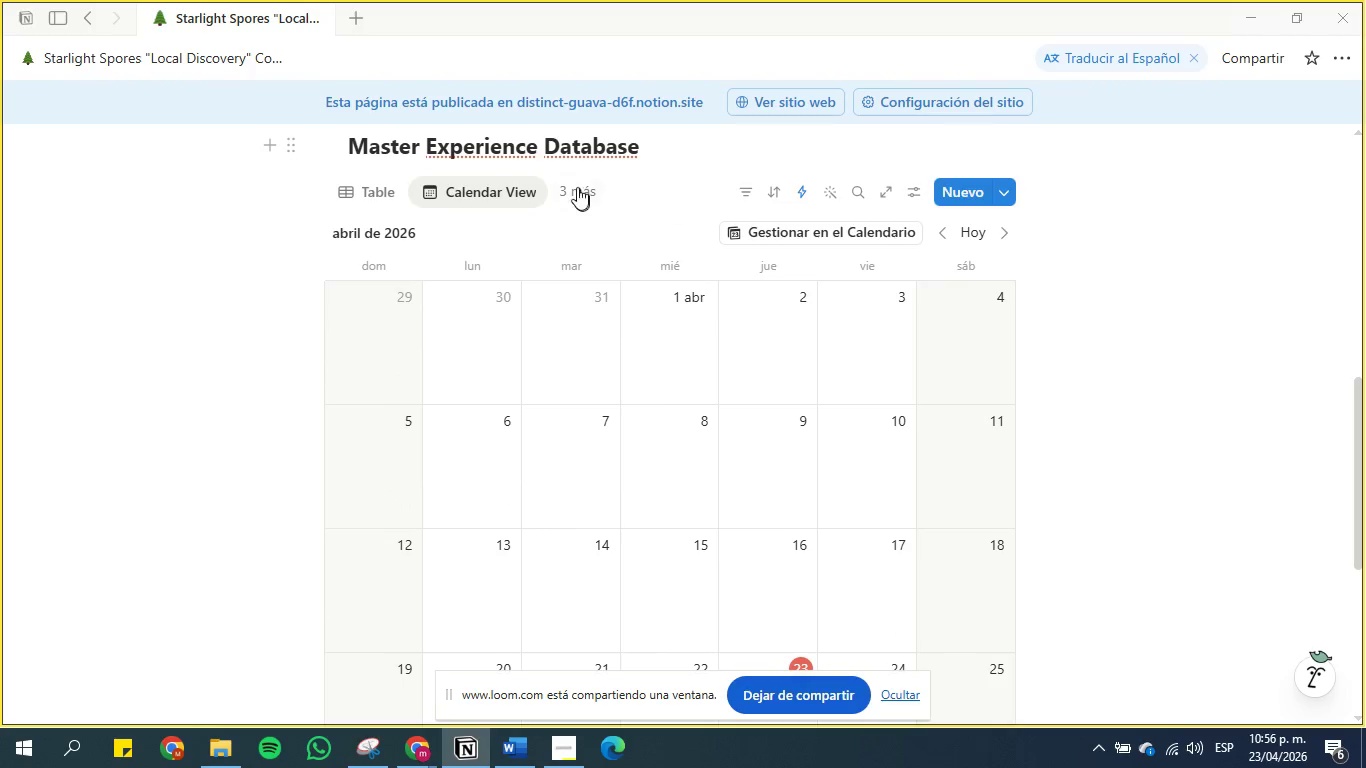 
left_click([582, 201])
 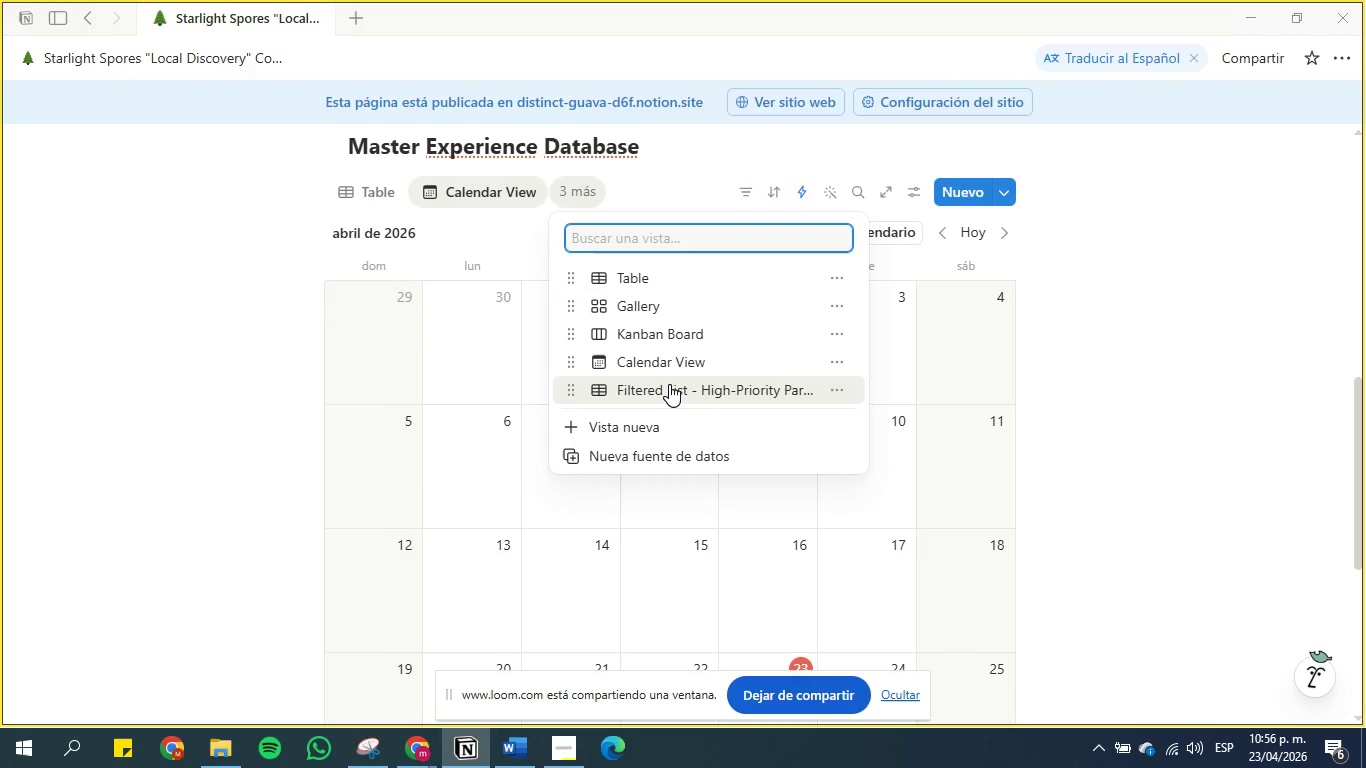 
left_click([668, 387])
 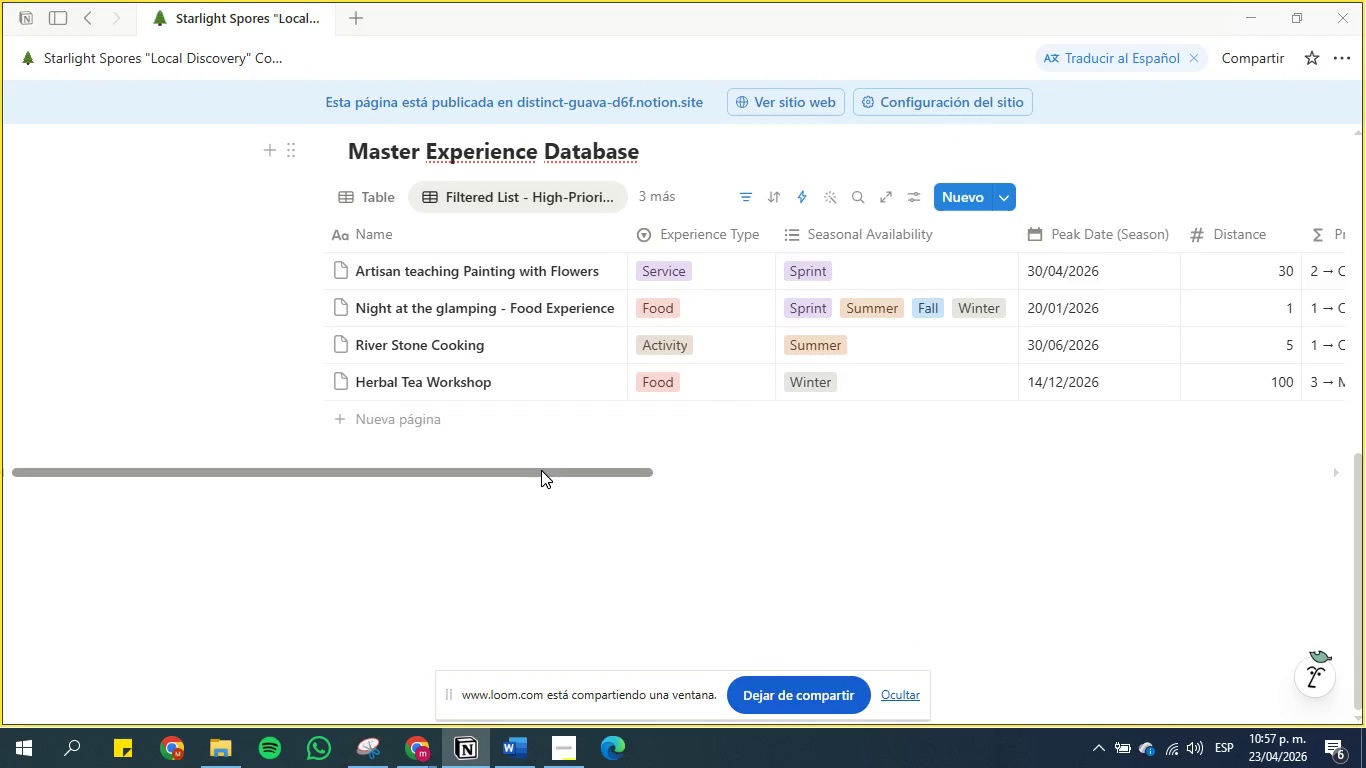 
left_click_drag(start_coordinate=[536, 470], to_coordinate=[1002, 453])
 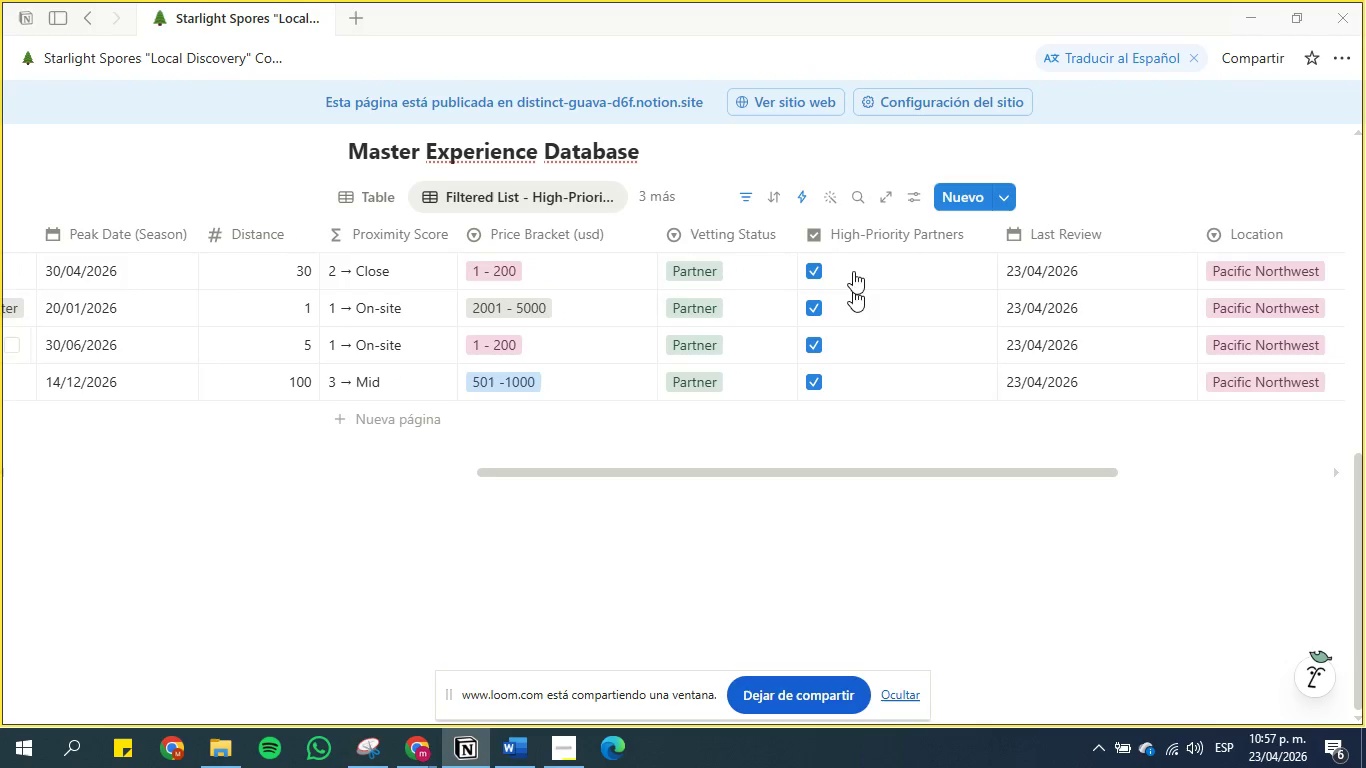 
left_click([889, 456])
 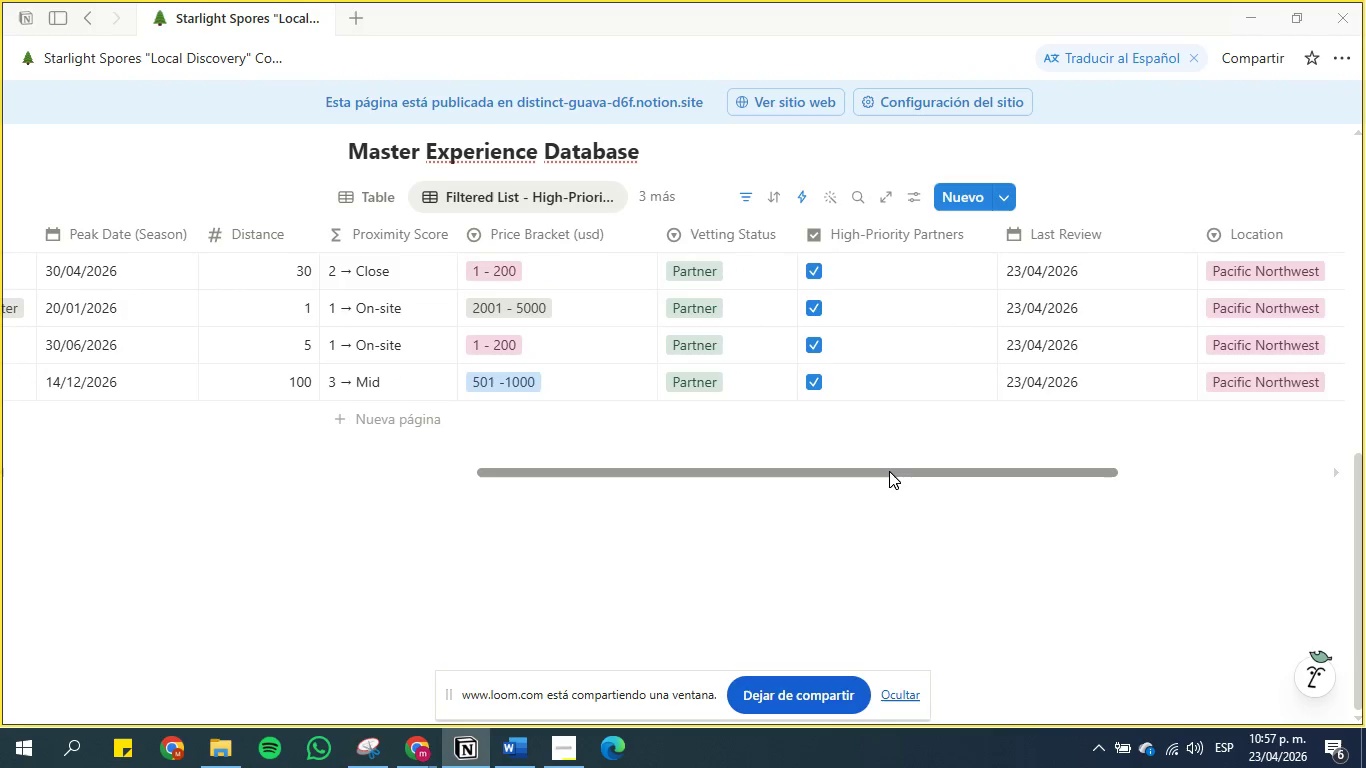 
left_click_drag(start_coordinate=[889, 471], to_coordinate=[457, 444])
 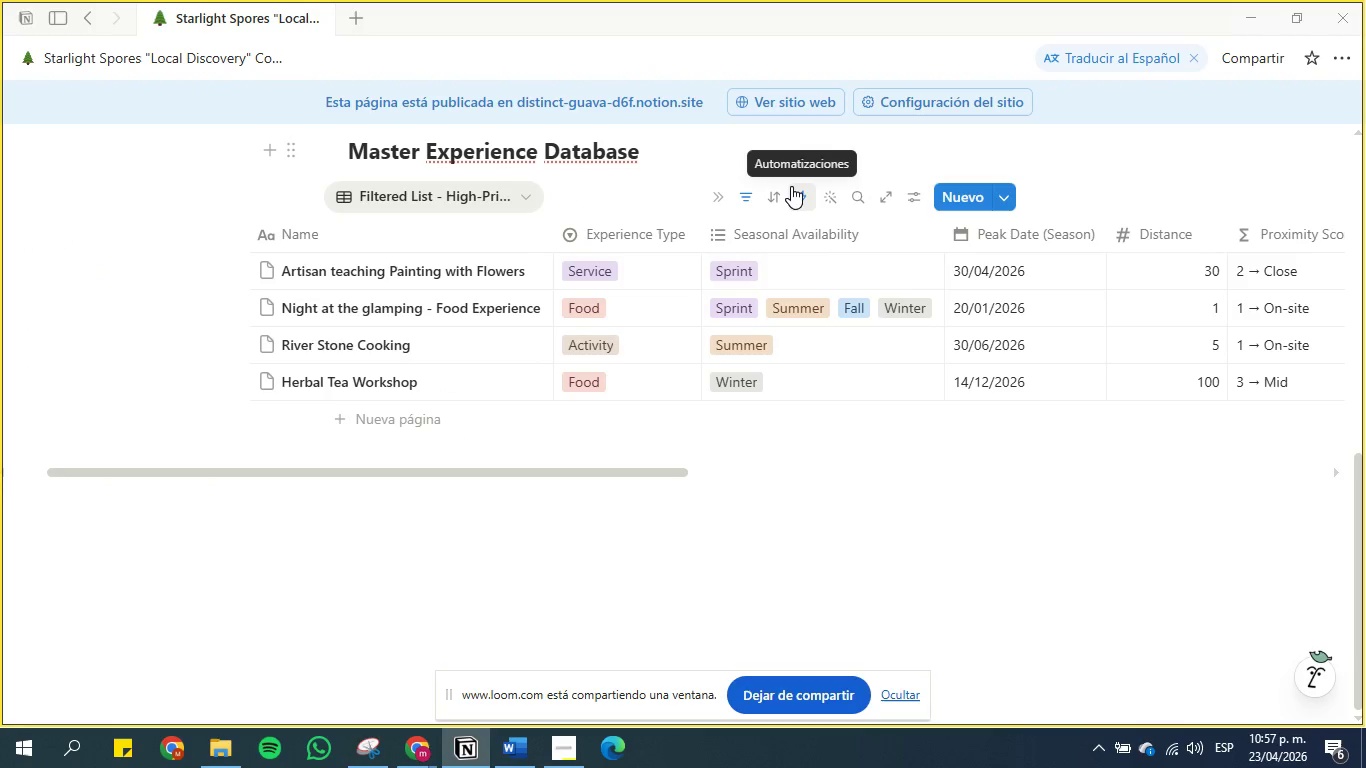 
left_click([812, 194])
 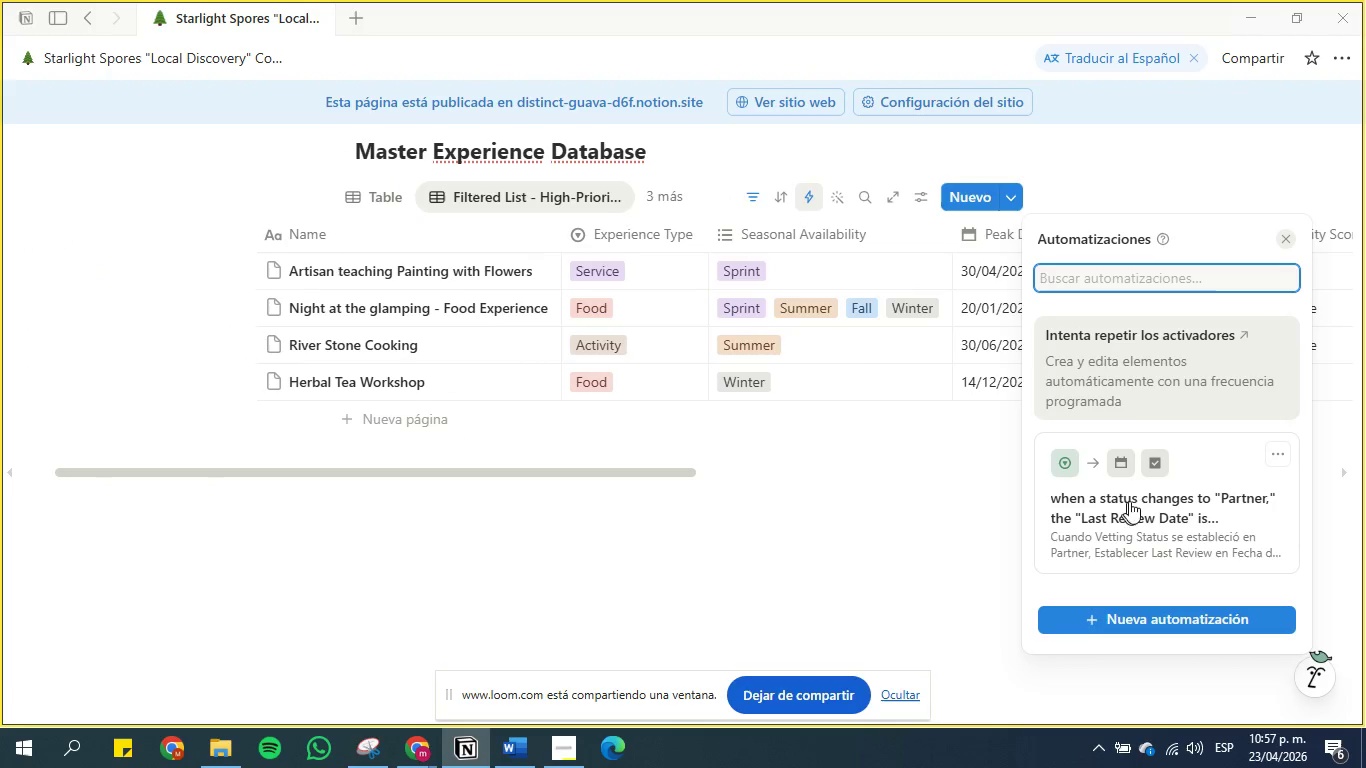 
left_click([1146, 499])
 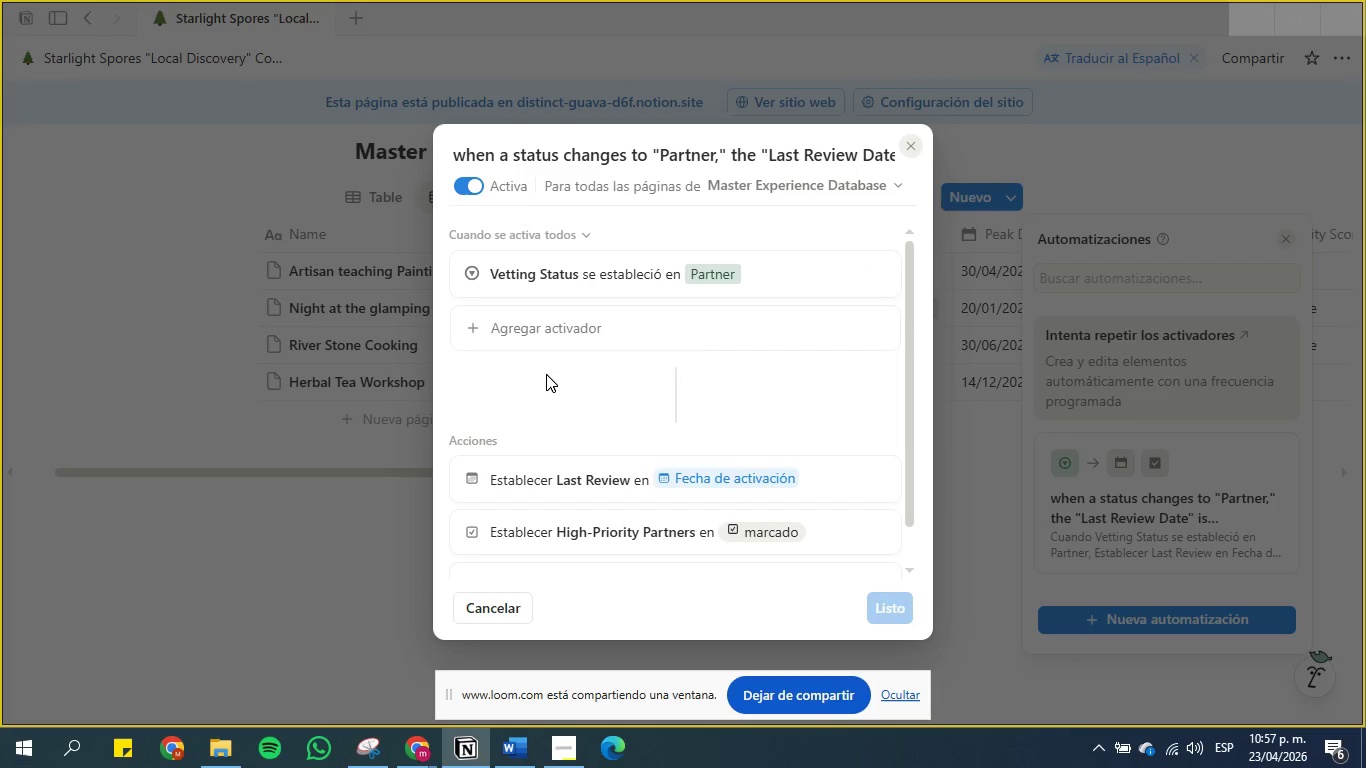 
scroll: coordinate [686, 407], scroll_direction: down, amount: 1.0
 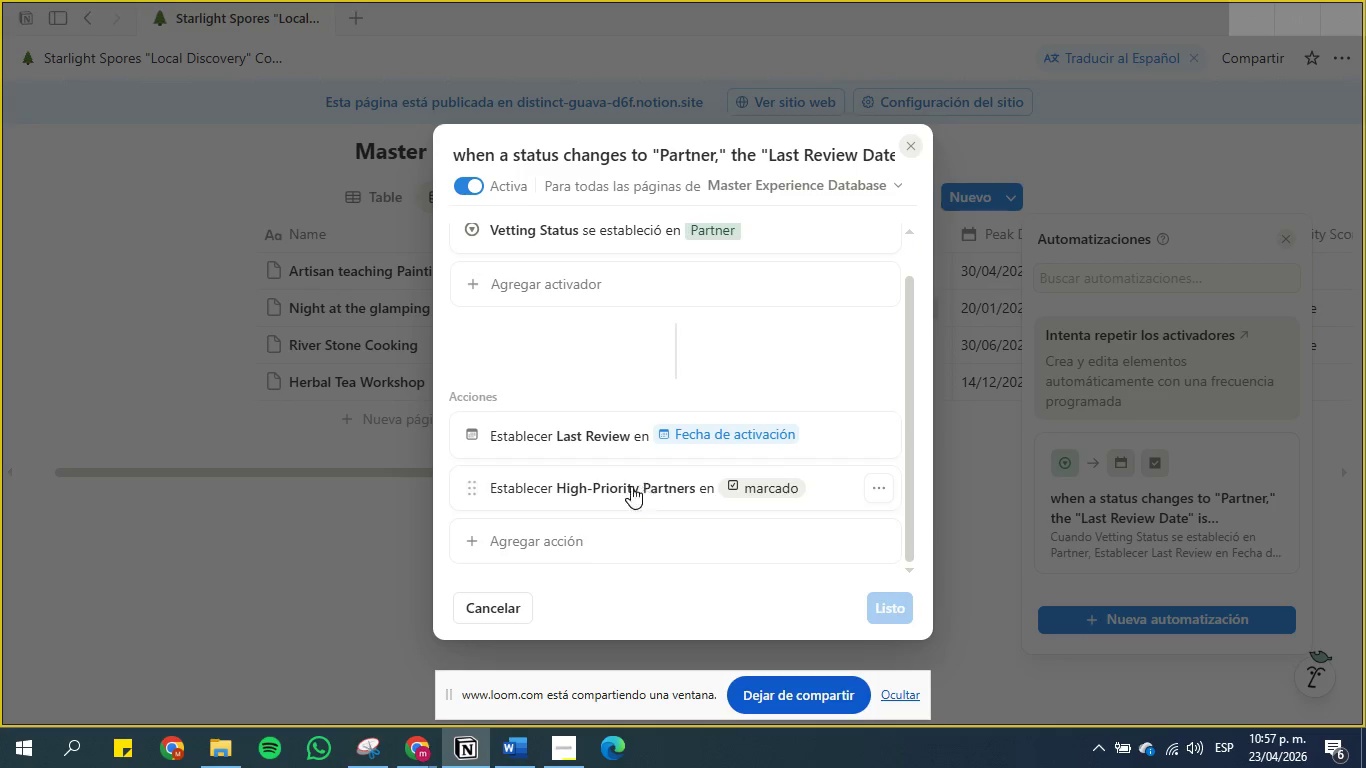 
wait(6.35)
 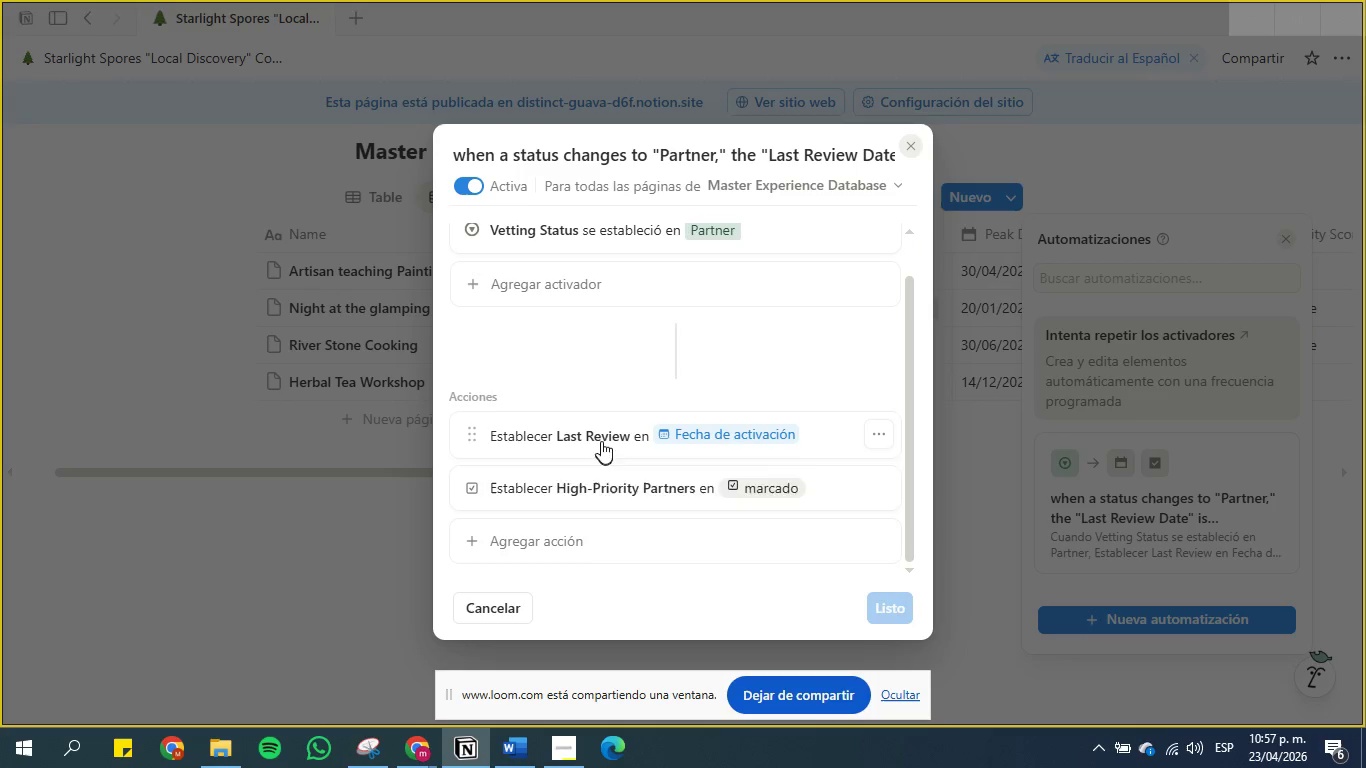 
left_click([970, 48])
 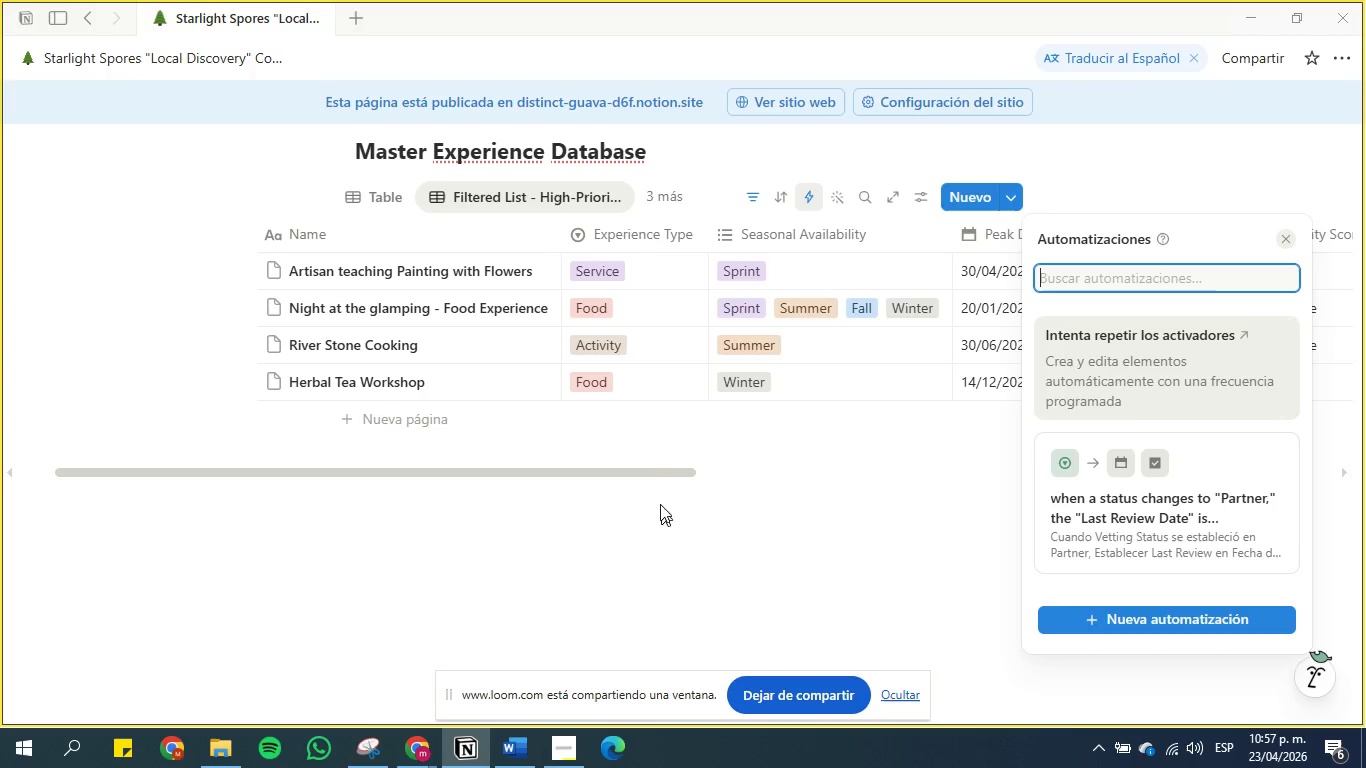 
left_click_drag(start_coordinate=[658, 464], to_coordinate=[668, 464])
 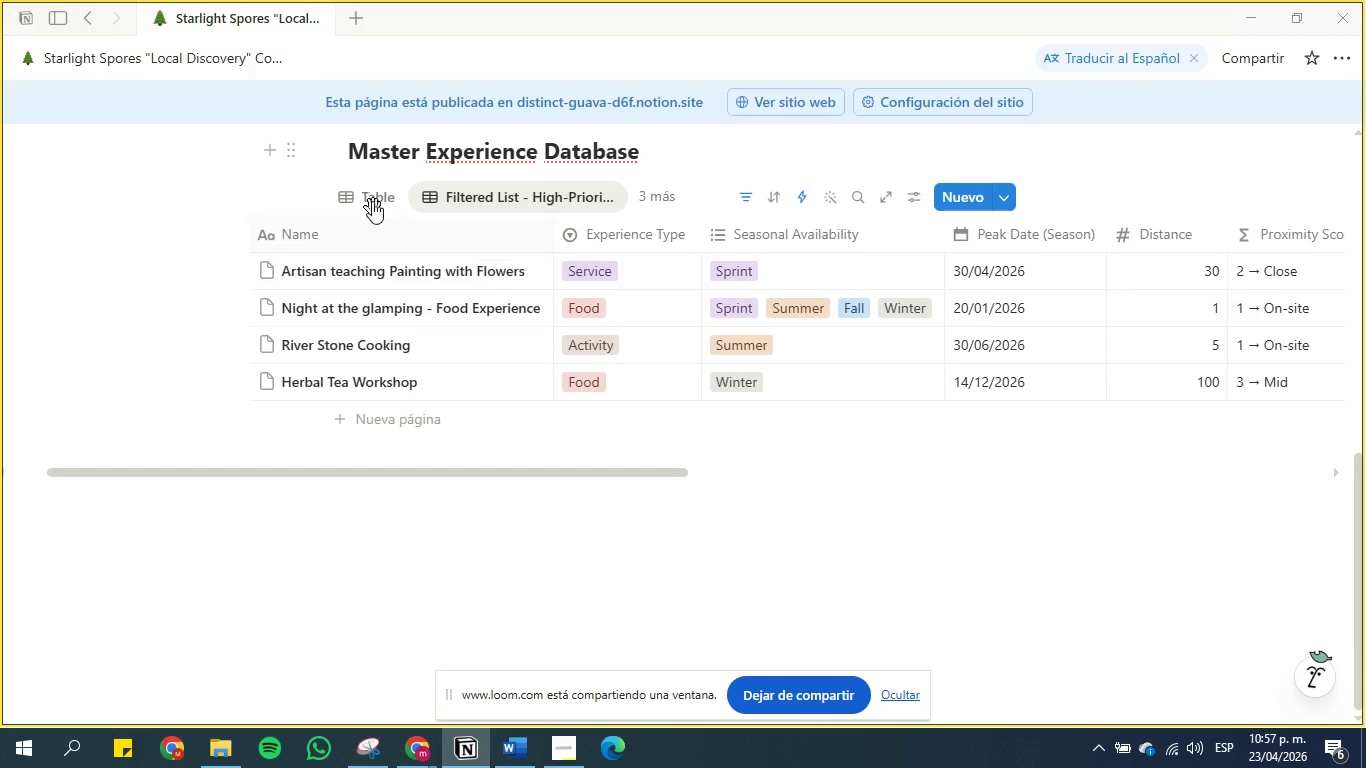 
left_click([365, 188])
 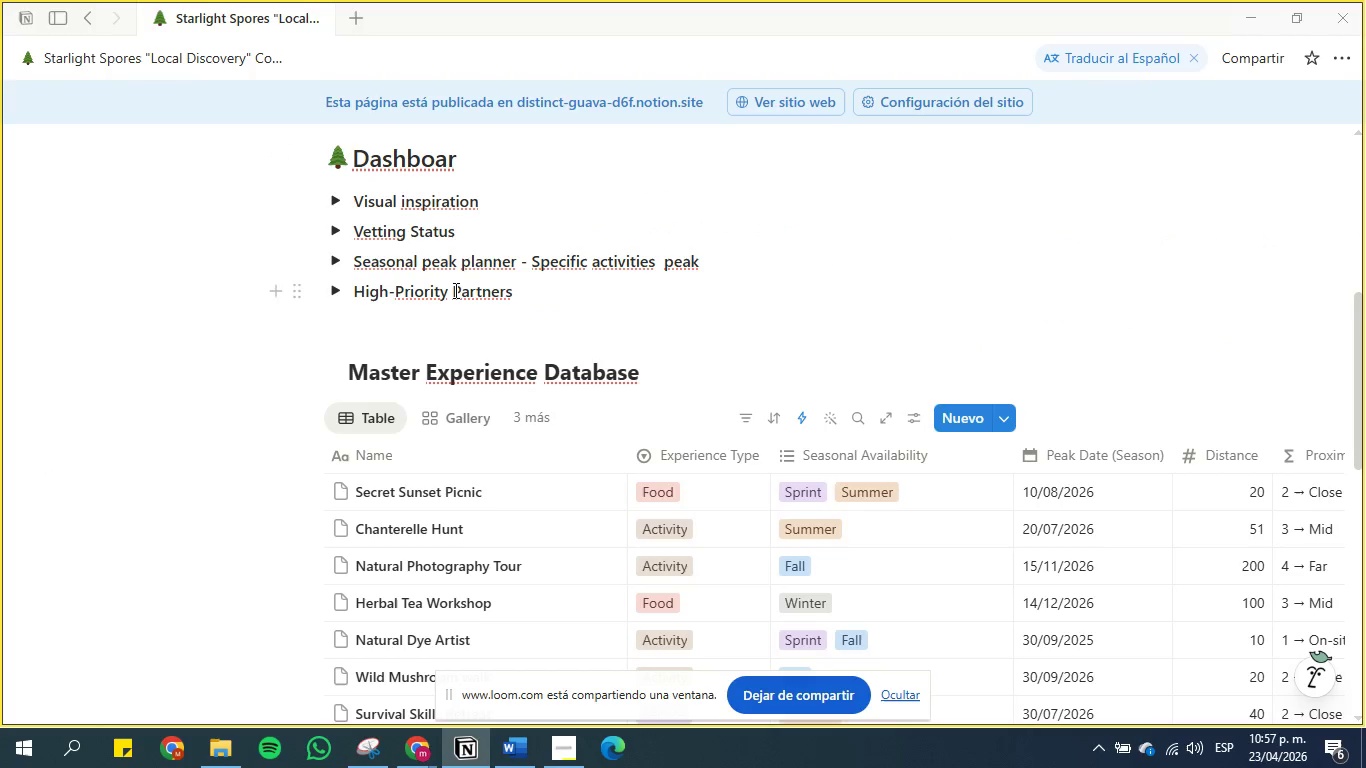 
scroll: coordinate [544, 657], scroll_direction: down, amount: 6.0
 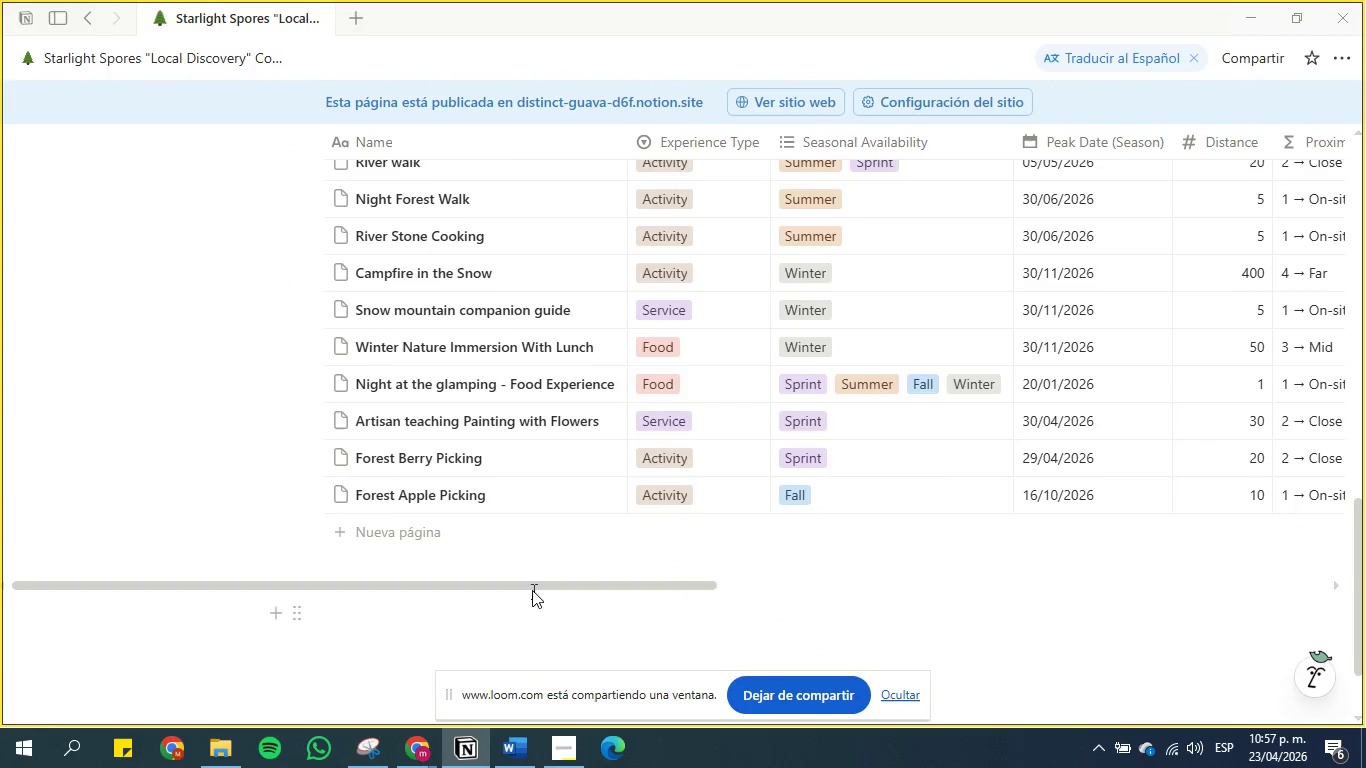 
left_click_drag(start_coordinate=[534, 587], to_coordinate=[1038, 569])
 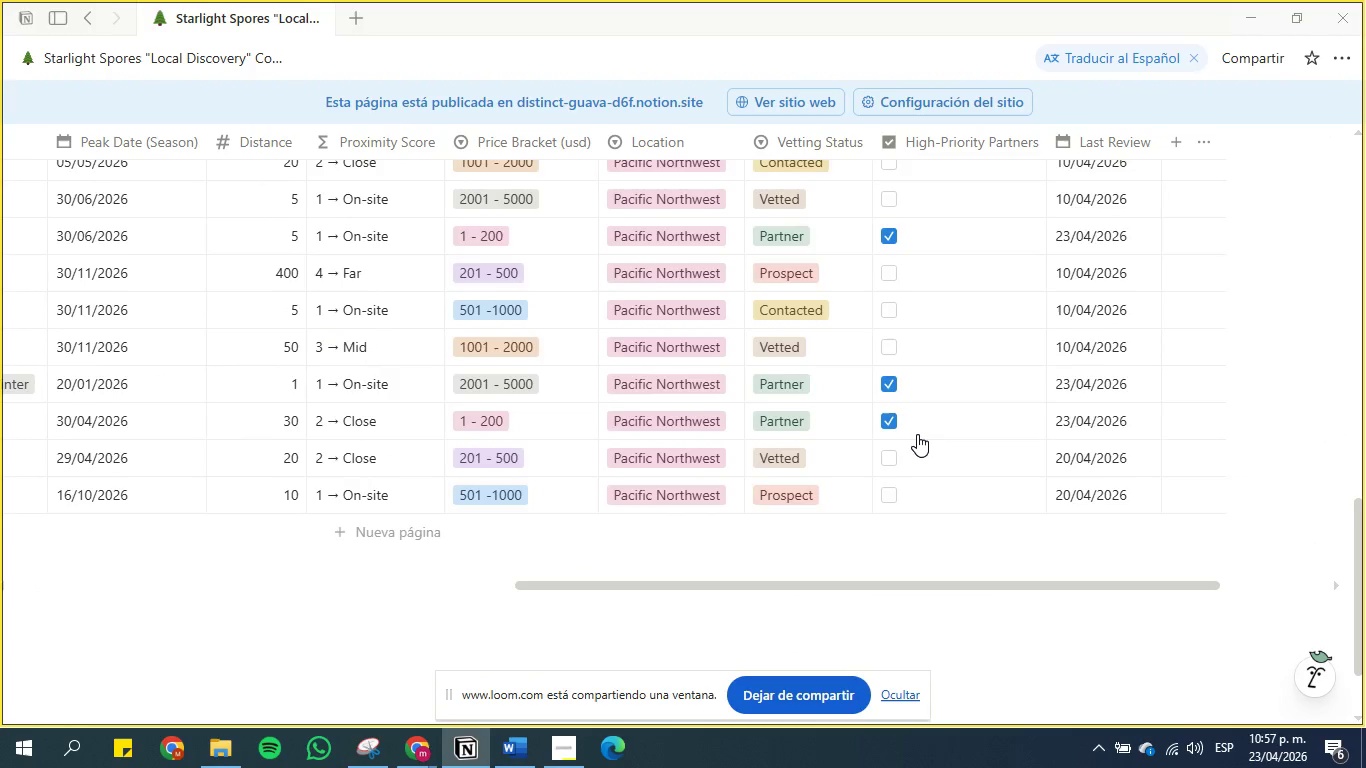 
scroll: coordinate [913, 416], scroll_direction: up, amount: 6.0
 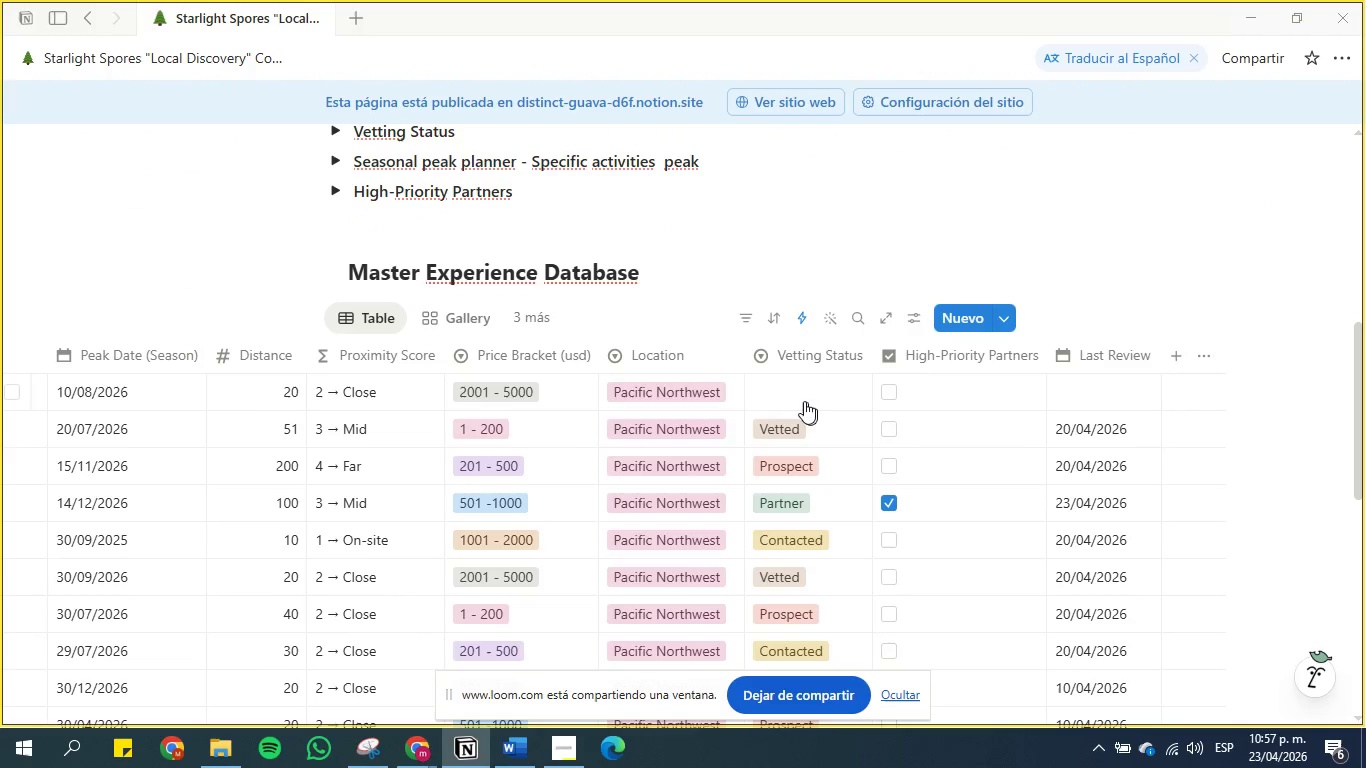 
left_click([799, 395])
 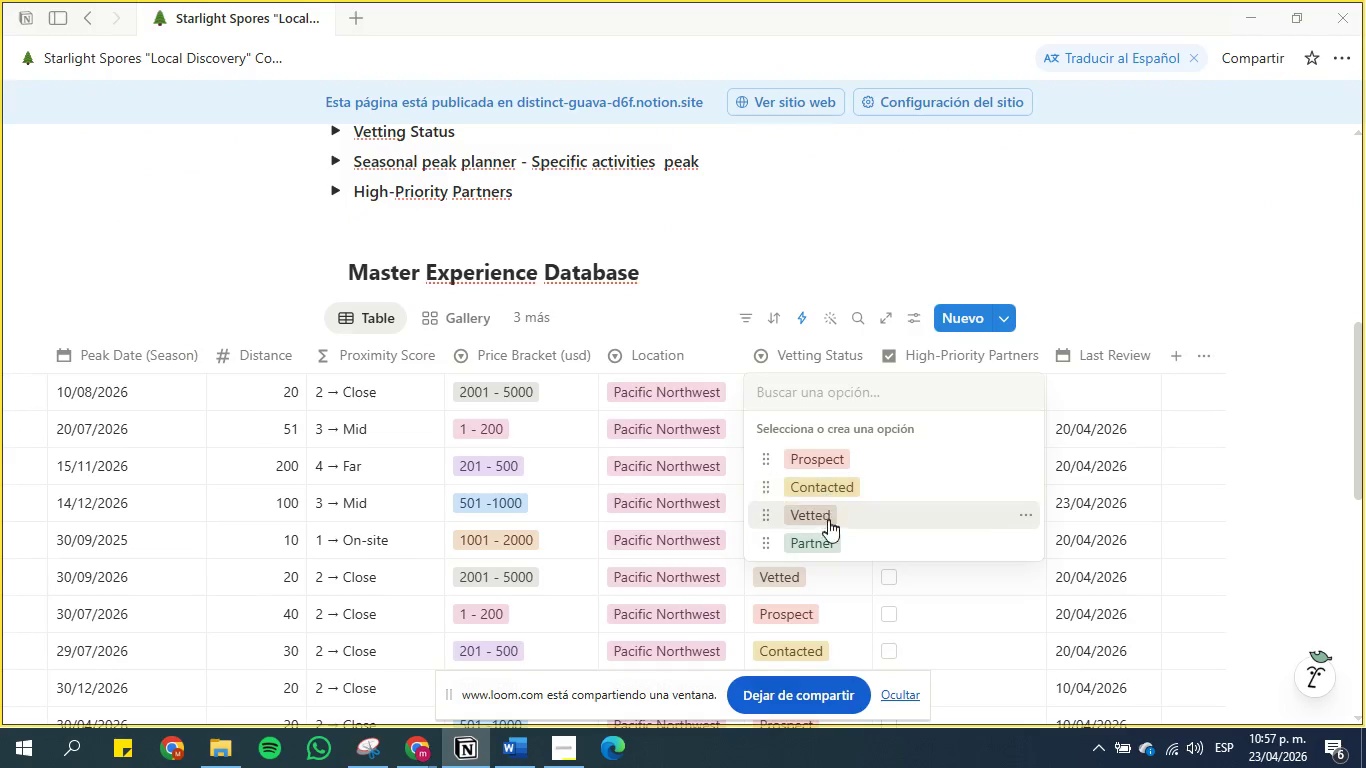 
left_click([828, 535])
 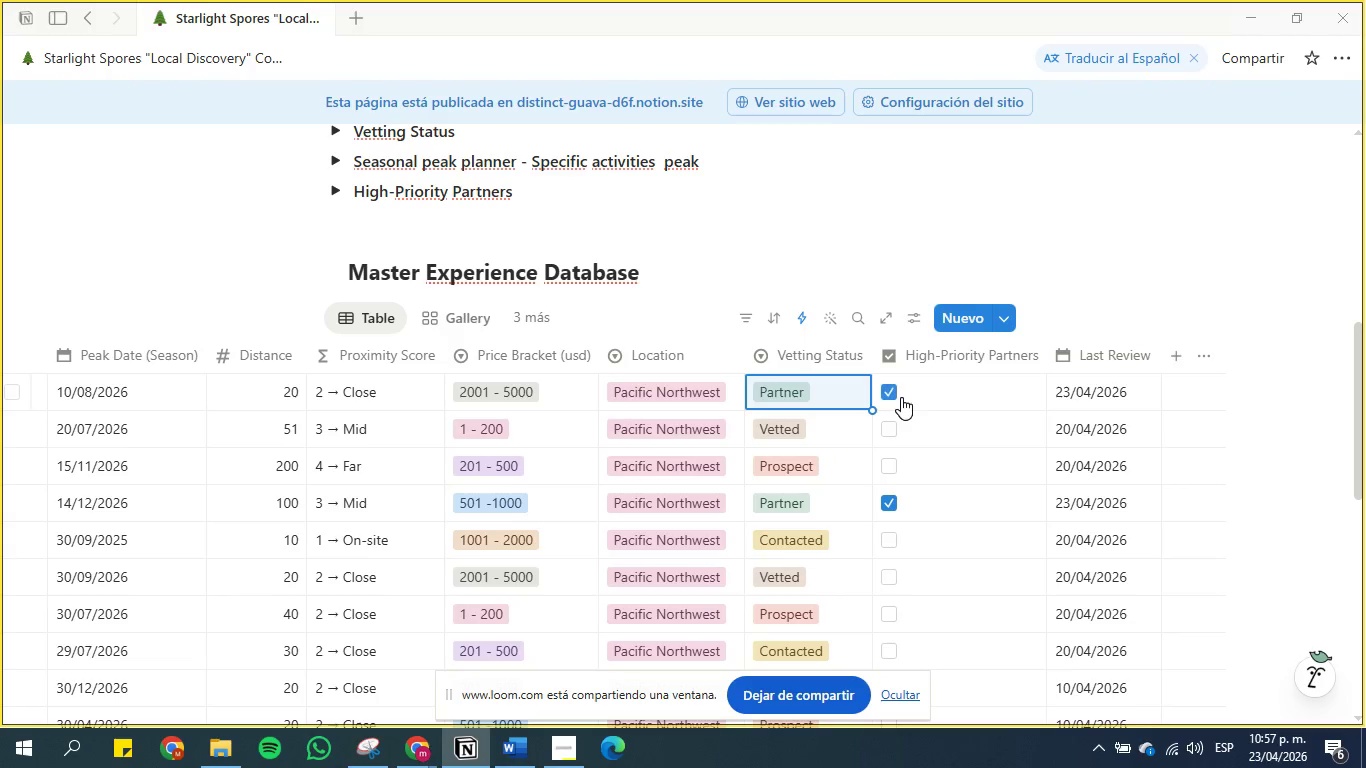 
wait(9.95)
 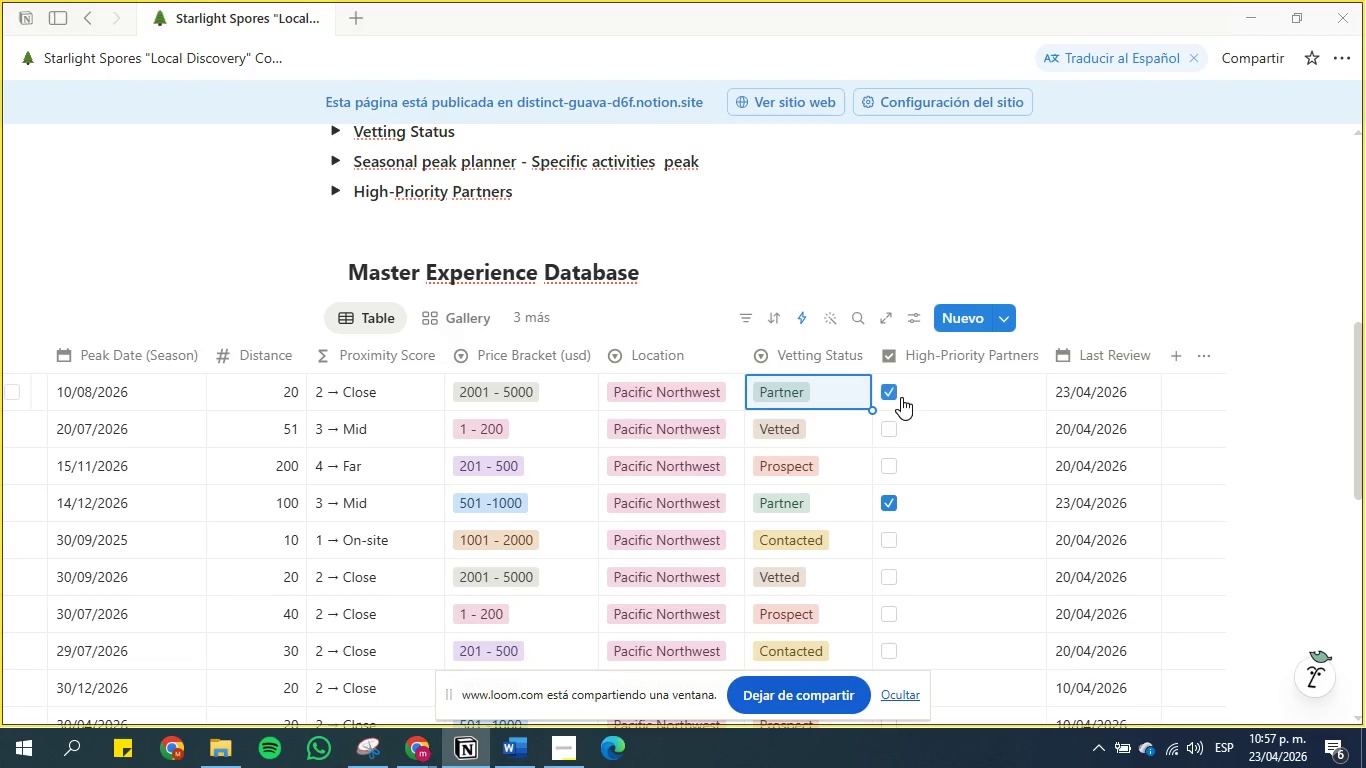 
scroll: coordinate [822, 237], scroll_direction: down, amount: 1.0
 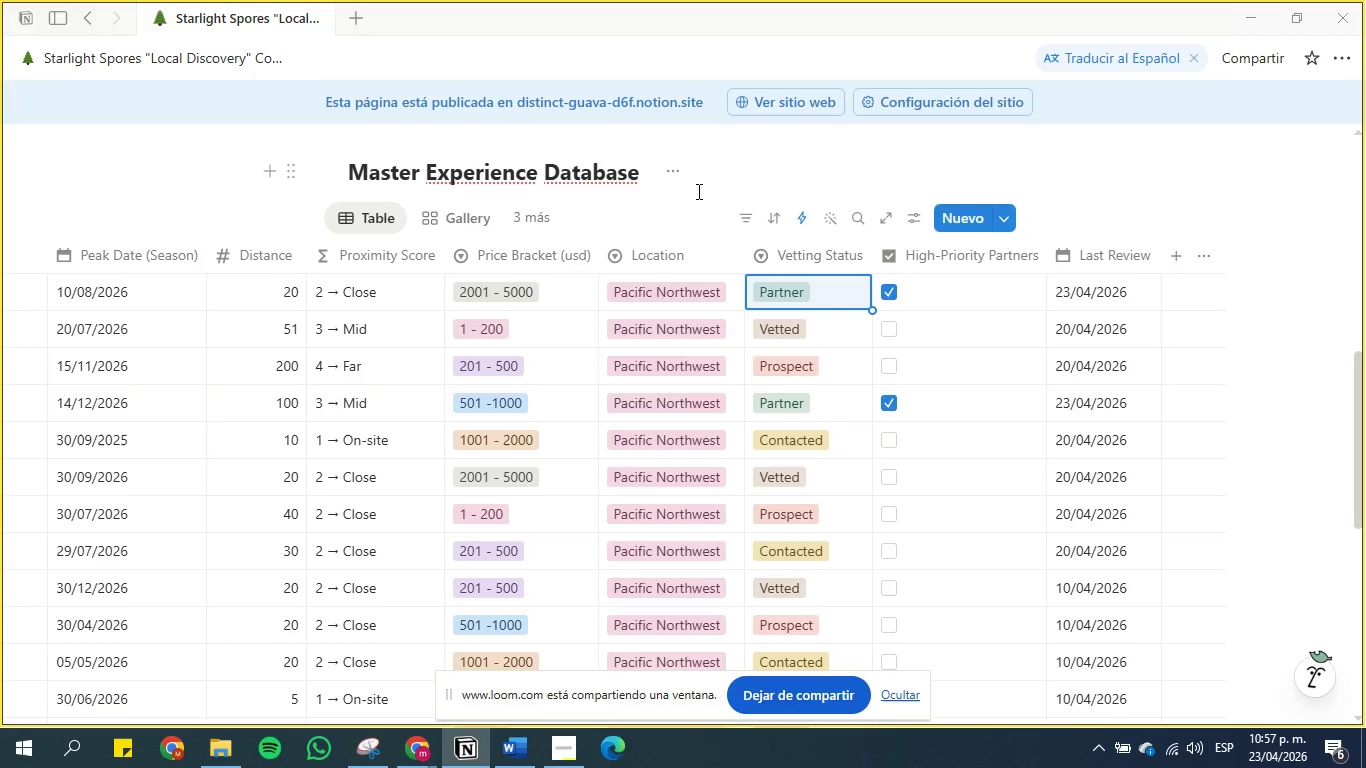 
scroll: coordinate [750, 192], scroll_direction: up, amount: 1.0
 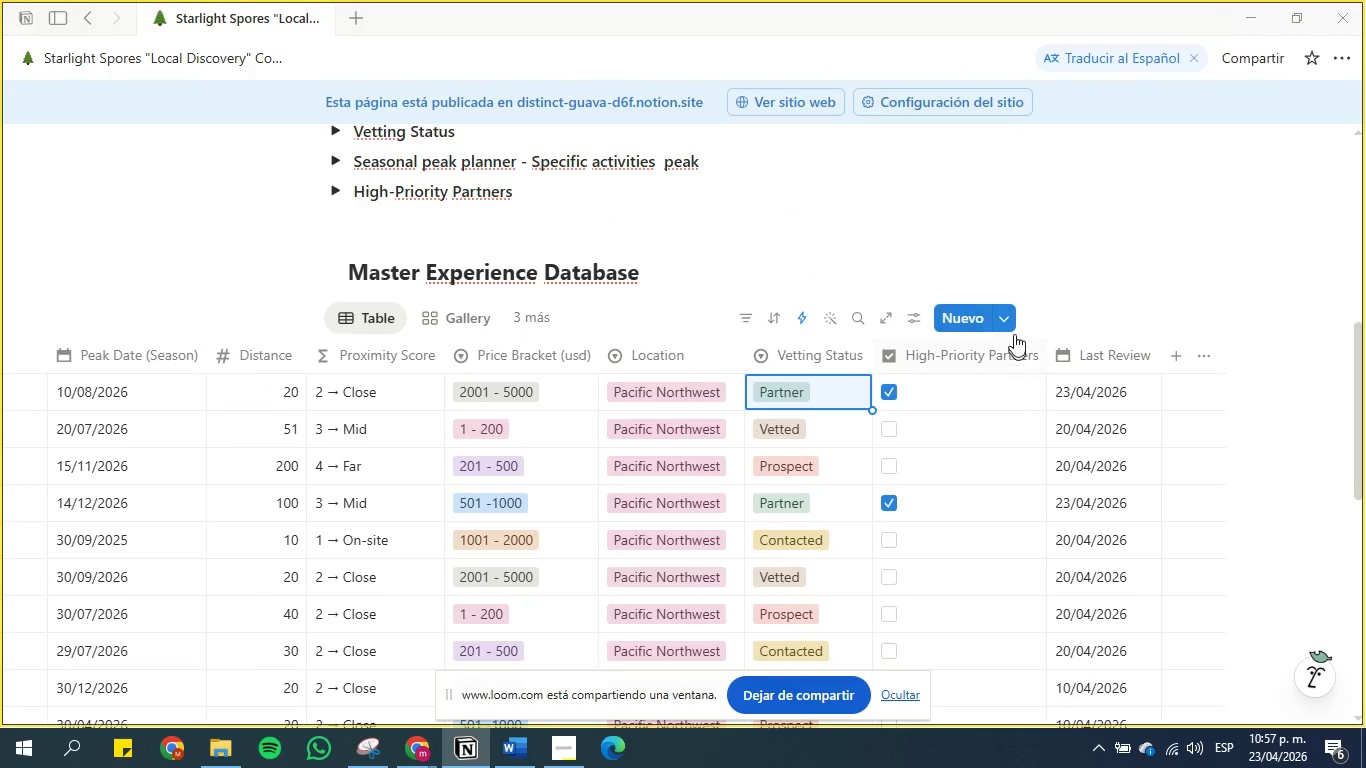 
left_click([1010, 319])
 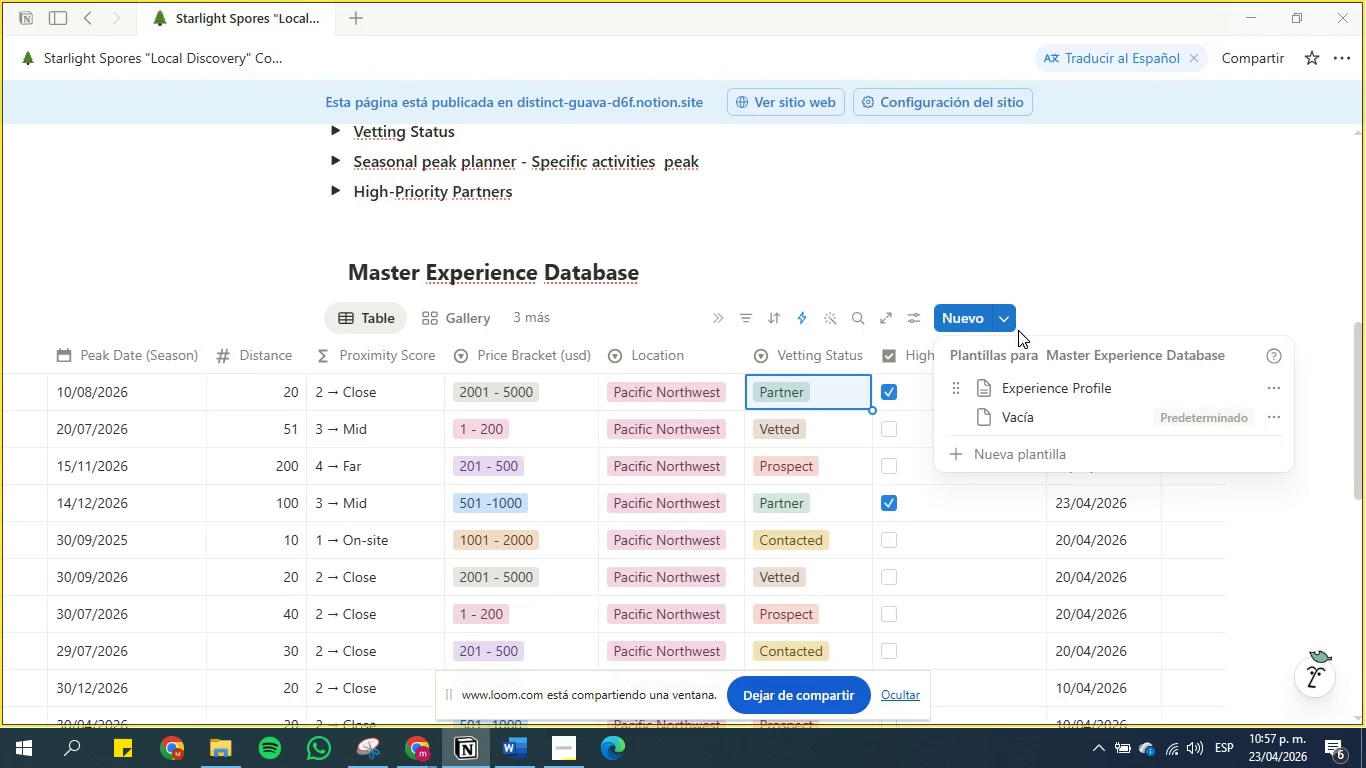 
wait(5.56)
 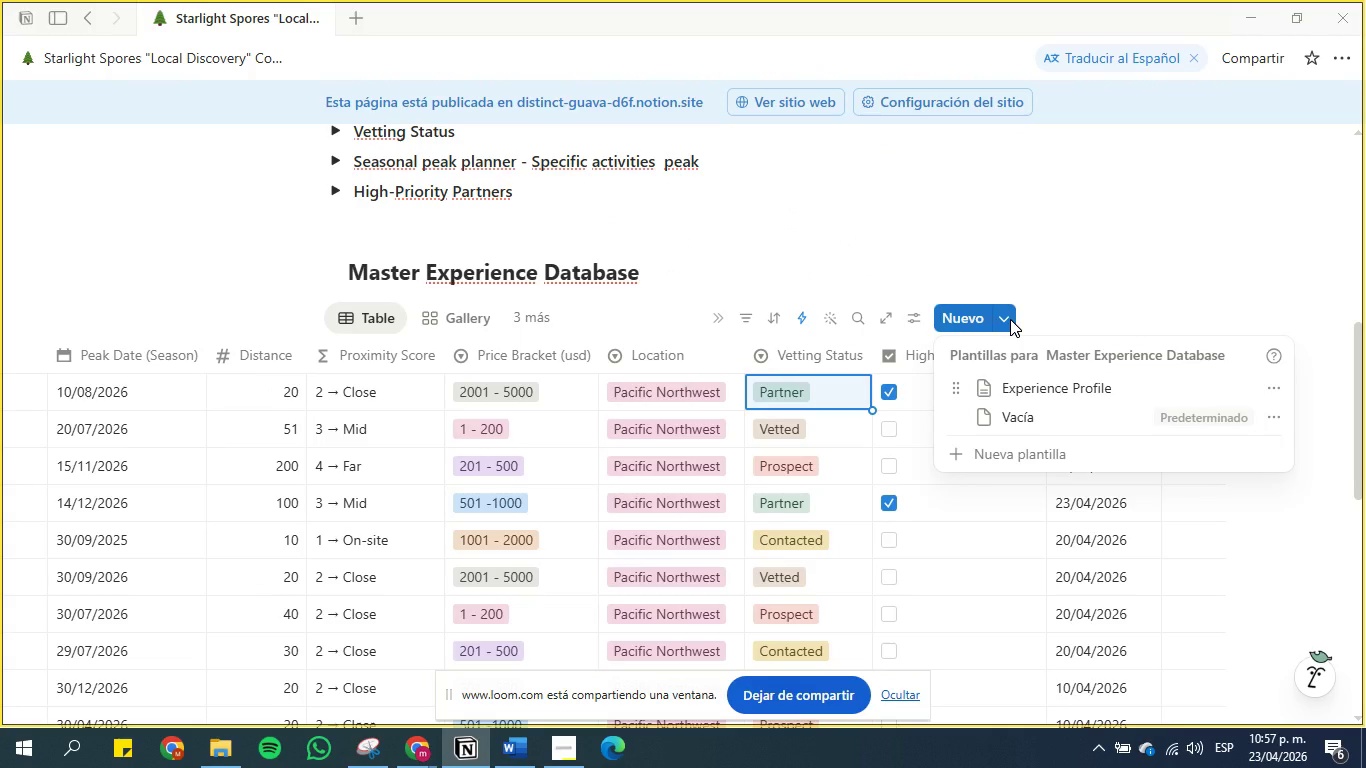 
left_click([1085, 387])
 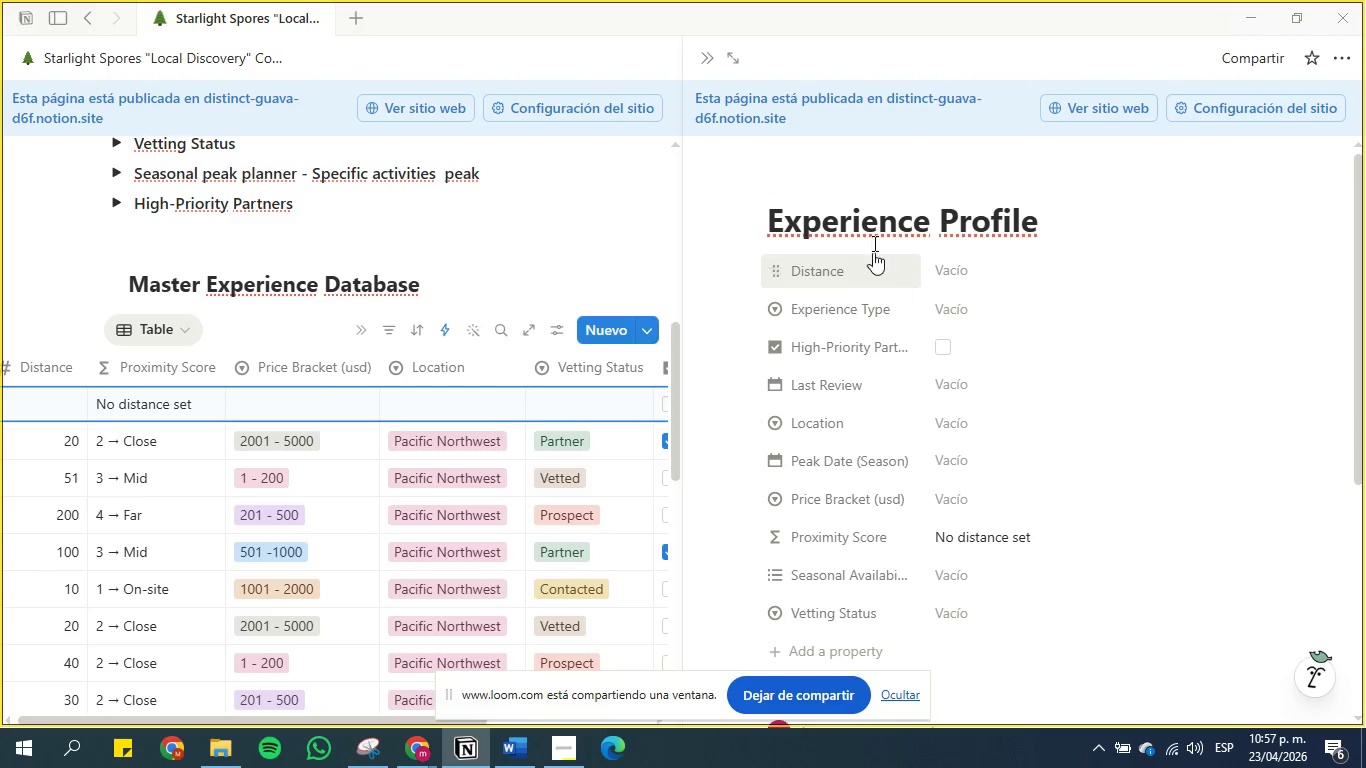 
scroll: coordinate [896, 279], scroll_direction: down, amount: 7.0
 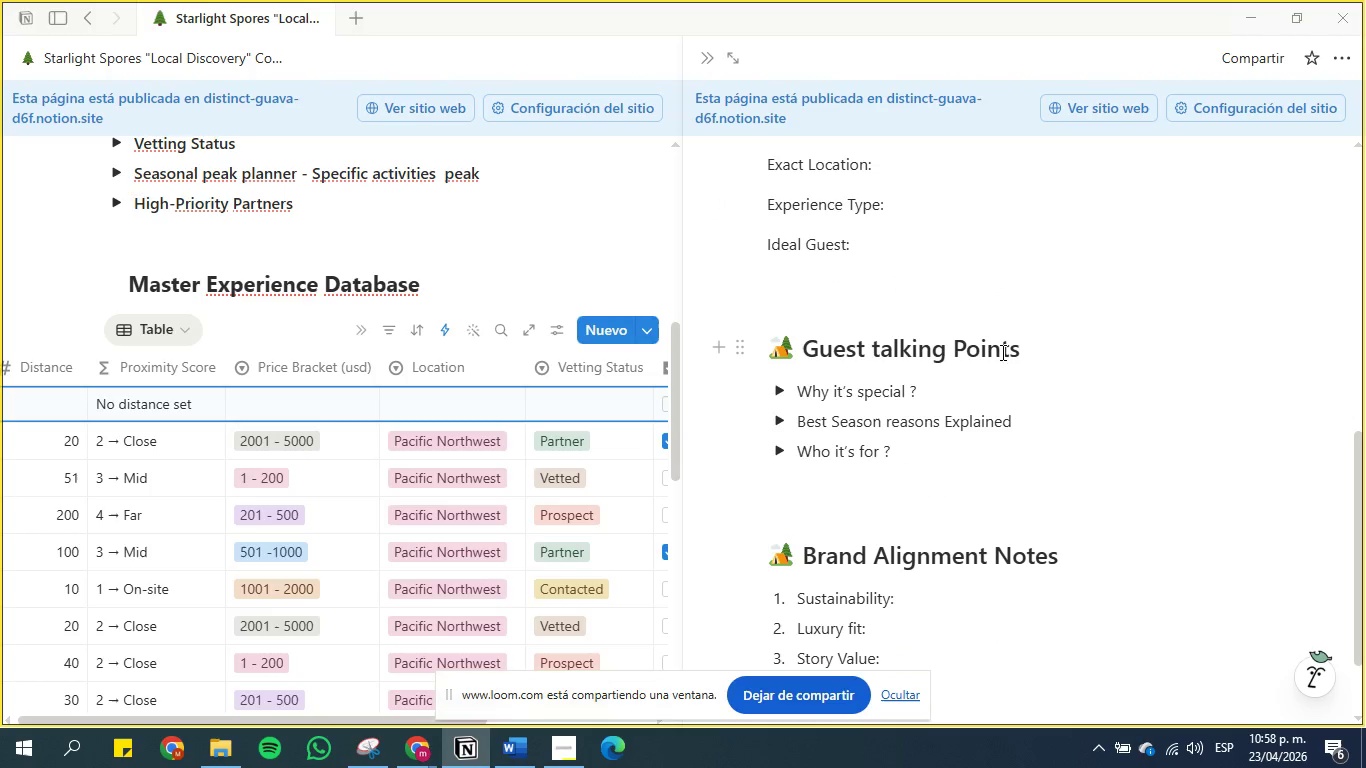 
scroll: coordinate [1043, 432], scroll_direction: down, amount: 2.0
 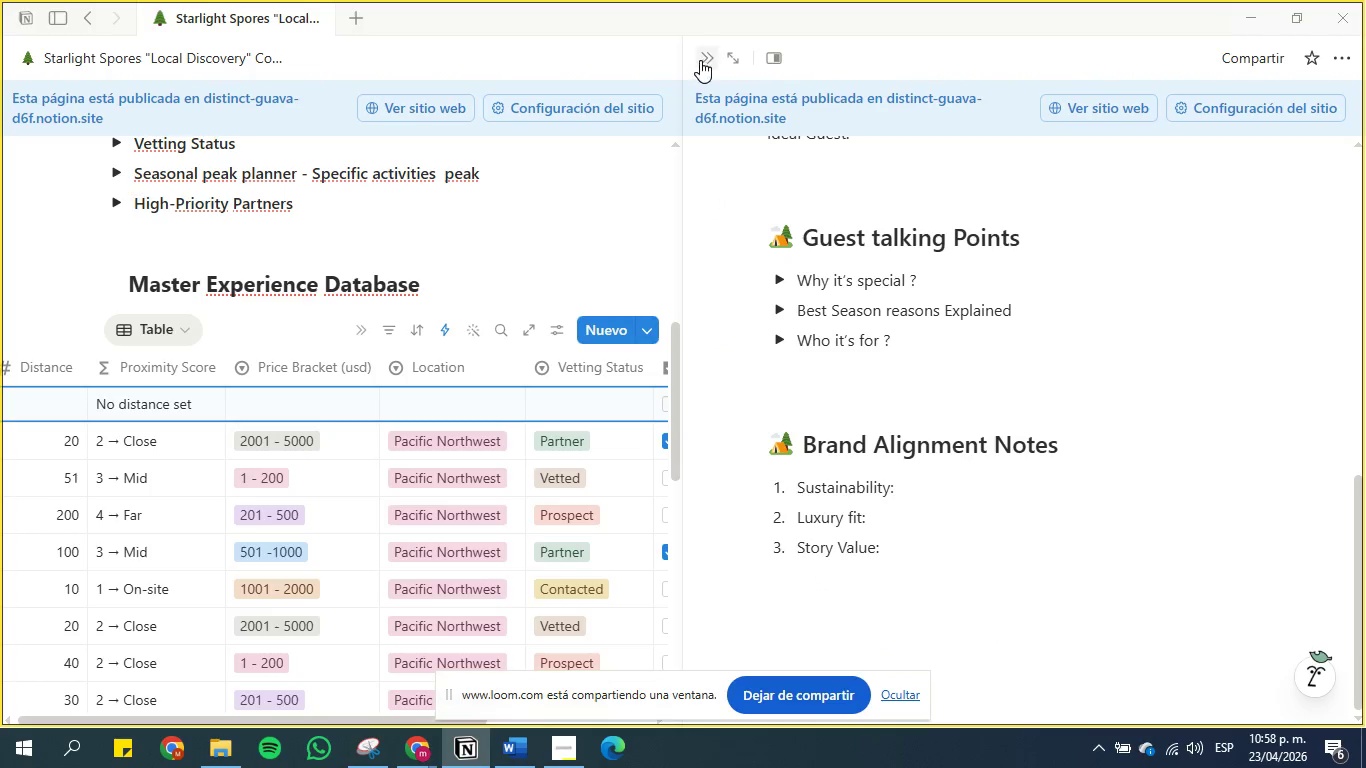 
left_click([700, 57])
 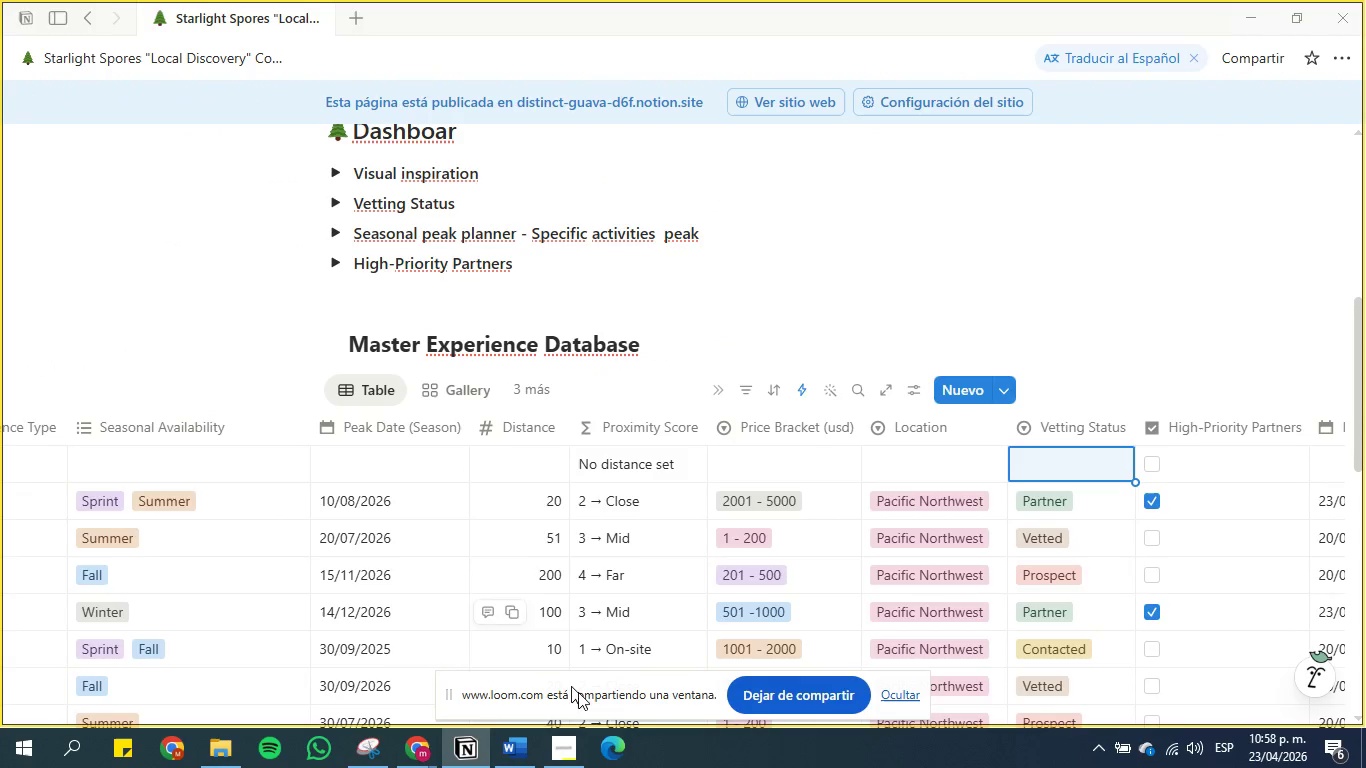 
scroll: coordinate [643, 595], scroll_direction: down, amount: 8.0
 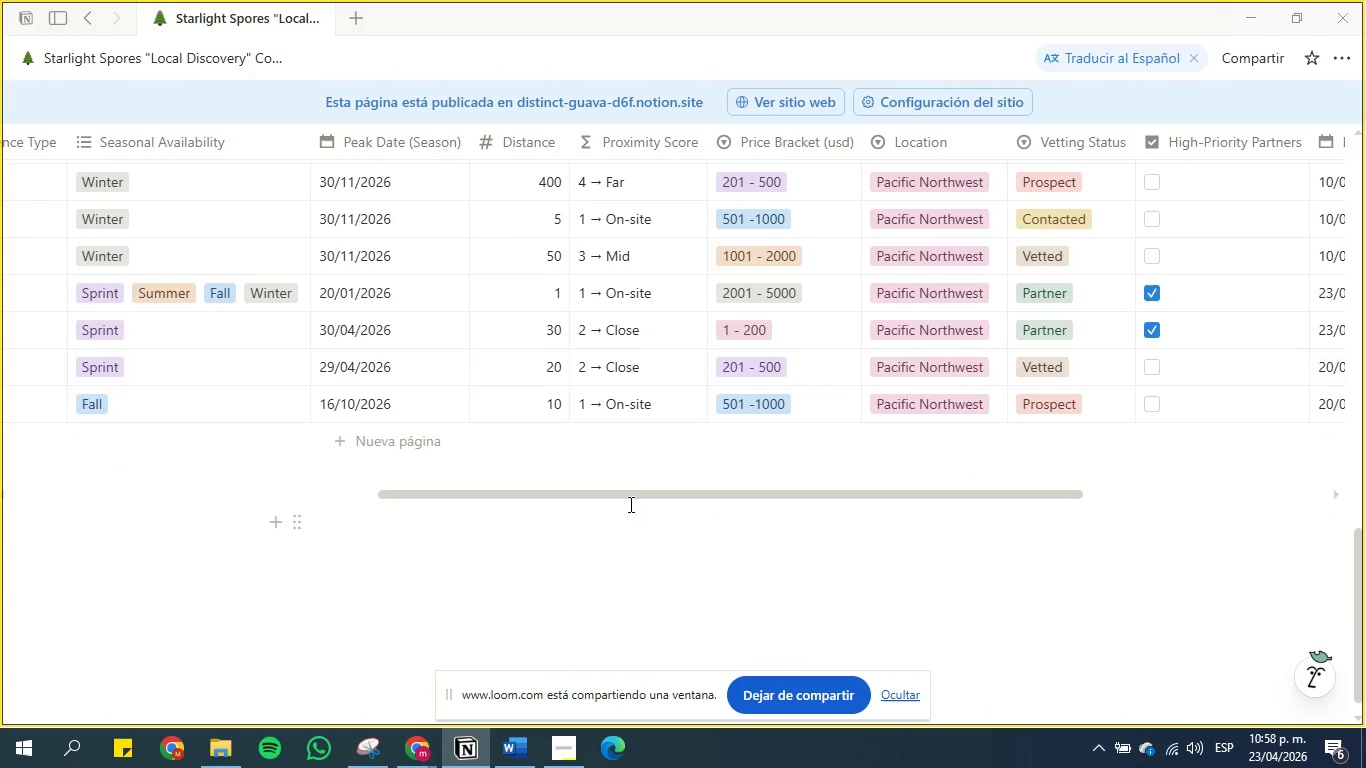 
left_click_drag(start_coordinate=[630, 495], to_coordinate=[303, 440])
 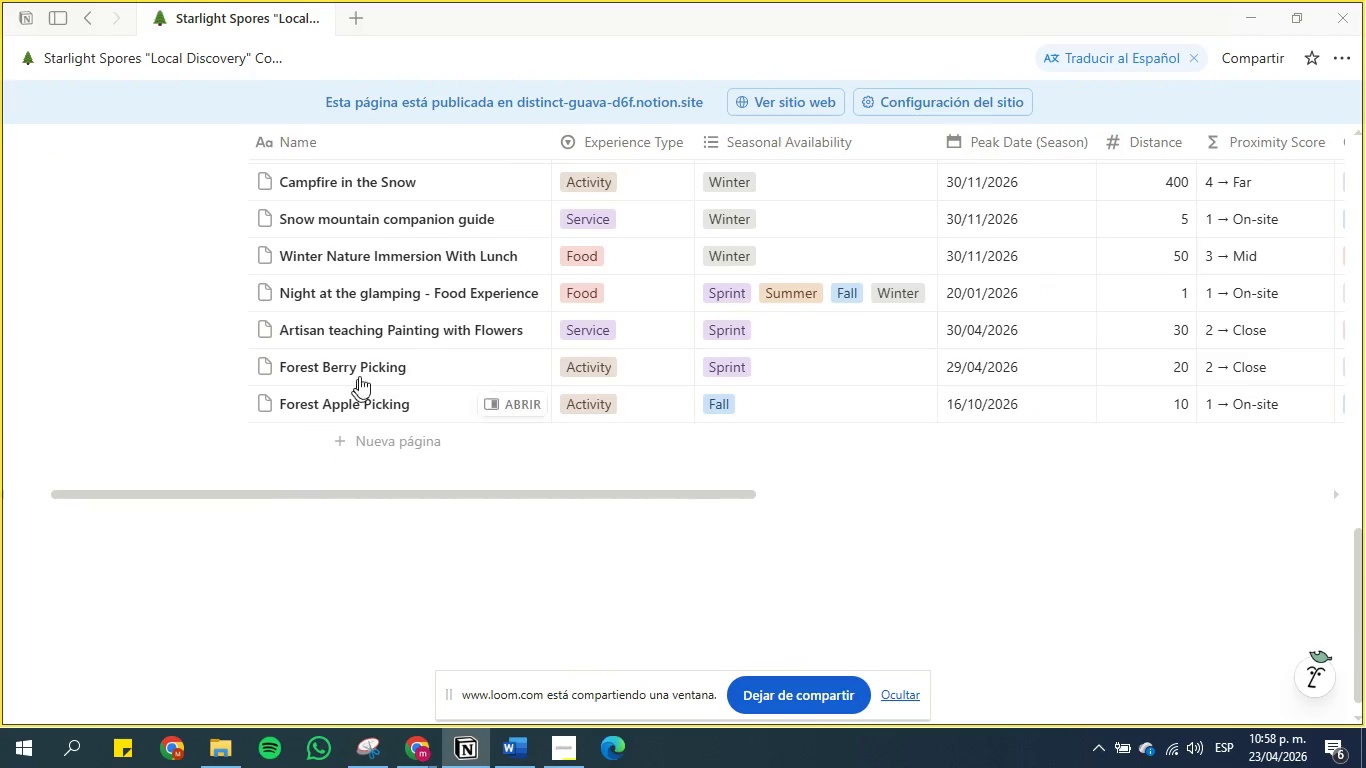 
scroll: coordinate [361, 368], scroll_direction: up, amount: 8.0
 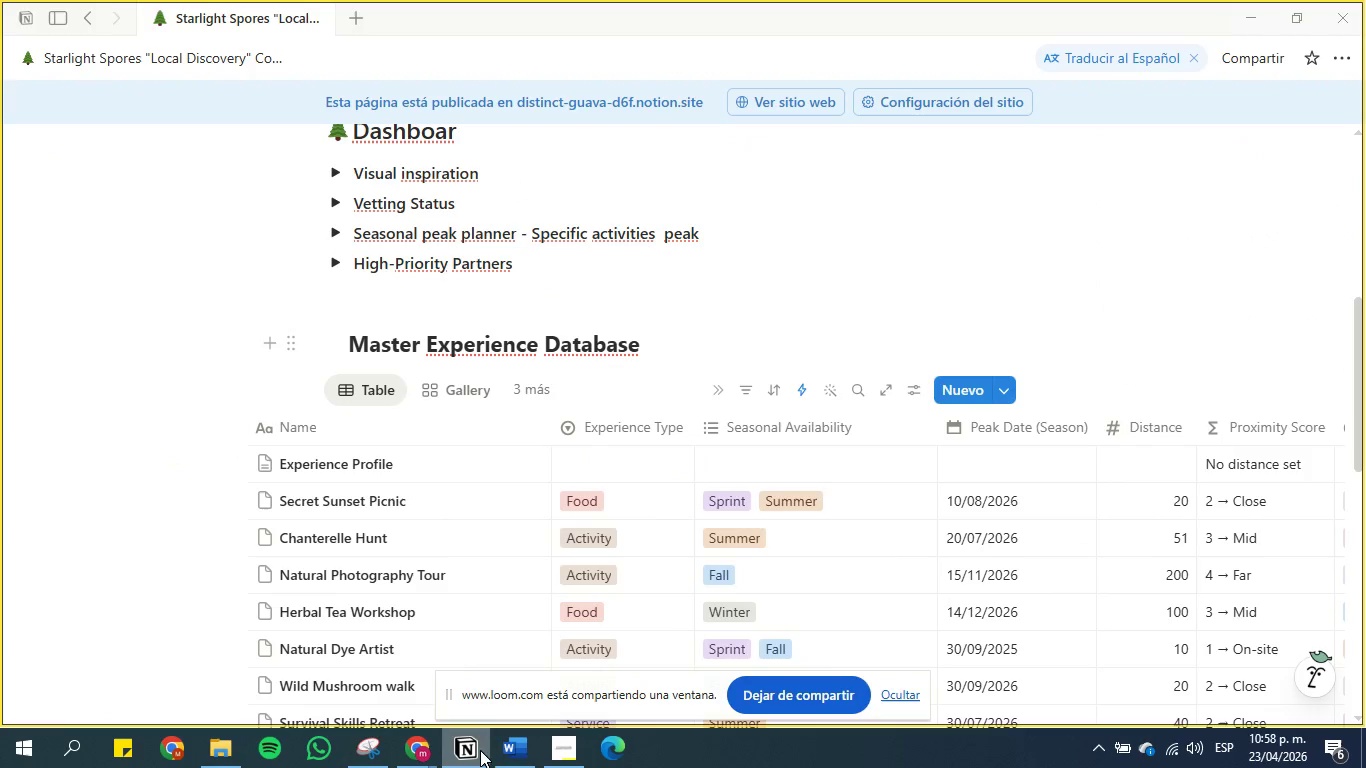 
left_click([426, 747])
 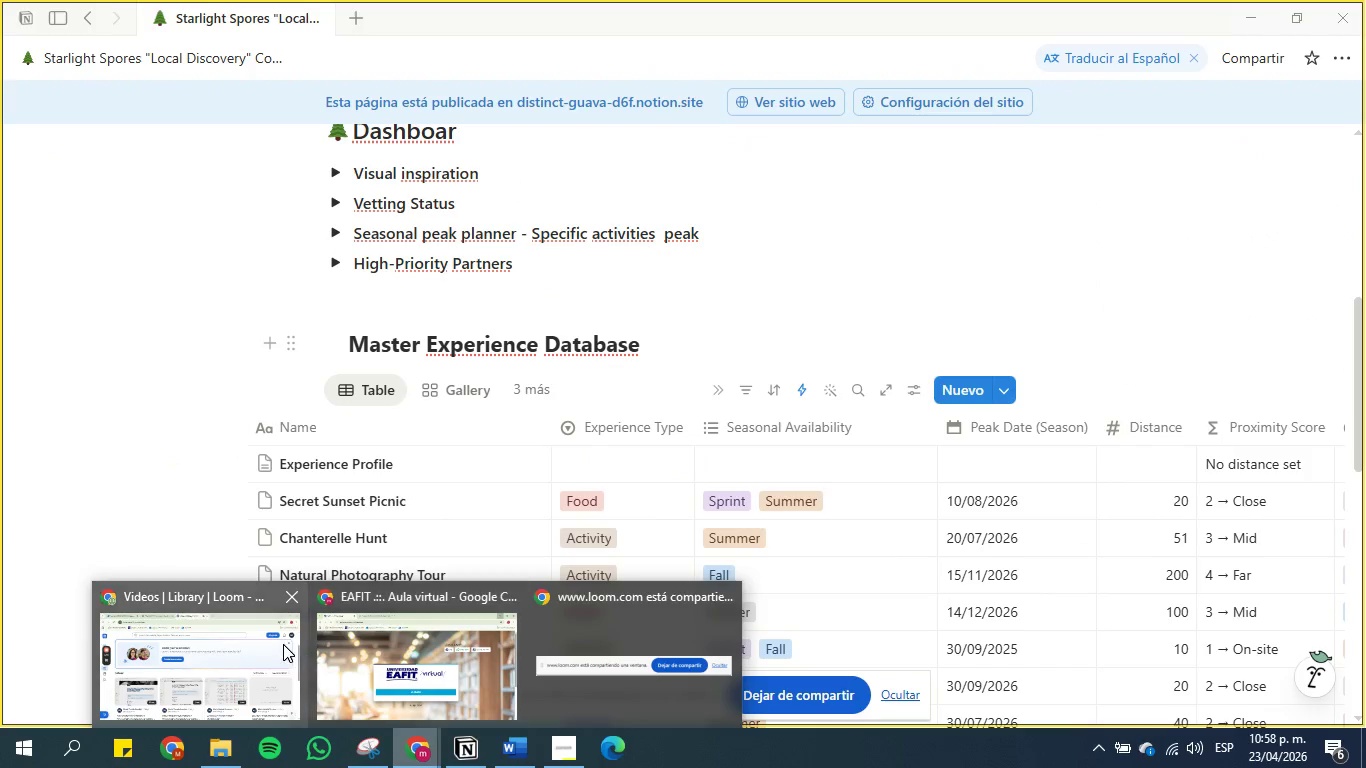 
left_click([282, 644])
 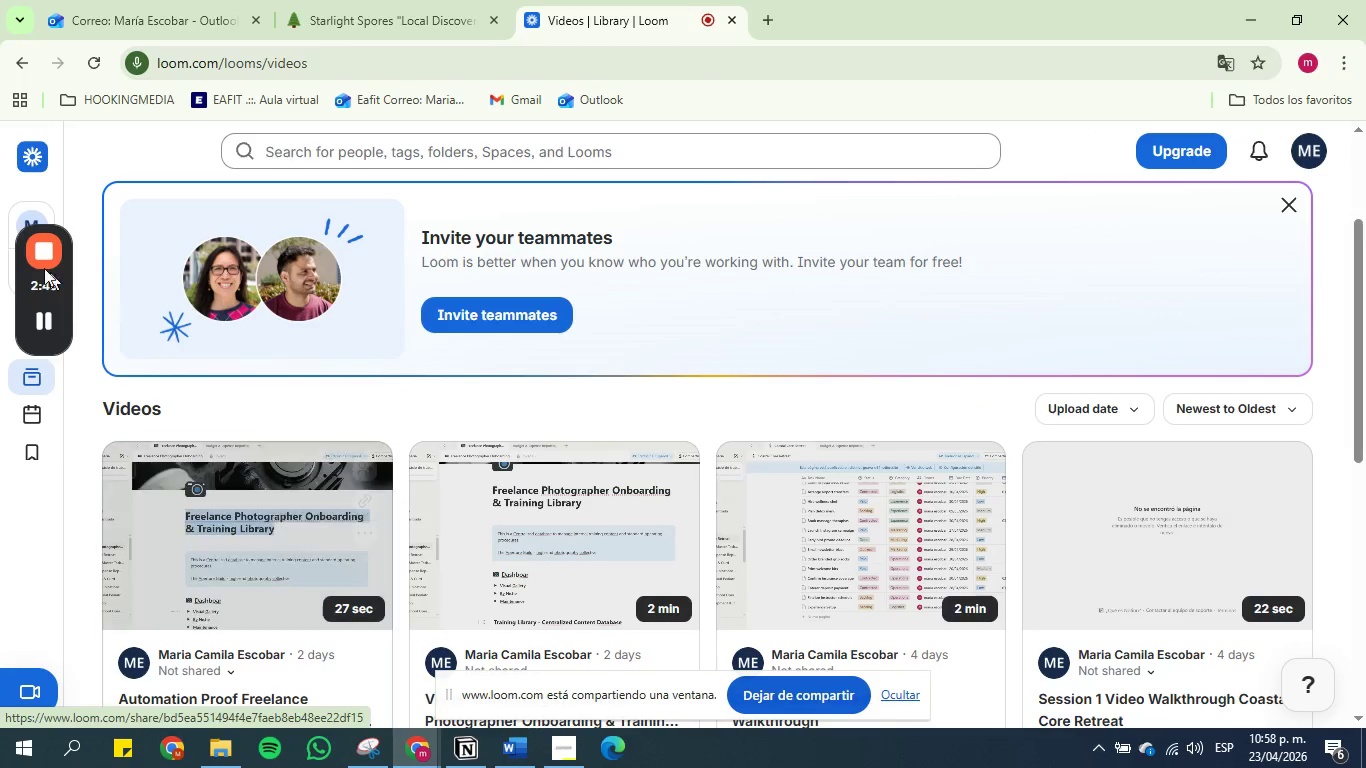 
left_click([35, 243])
 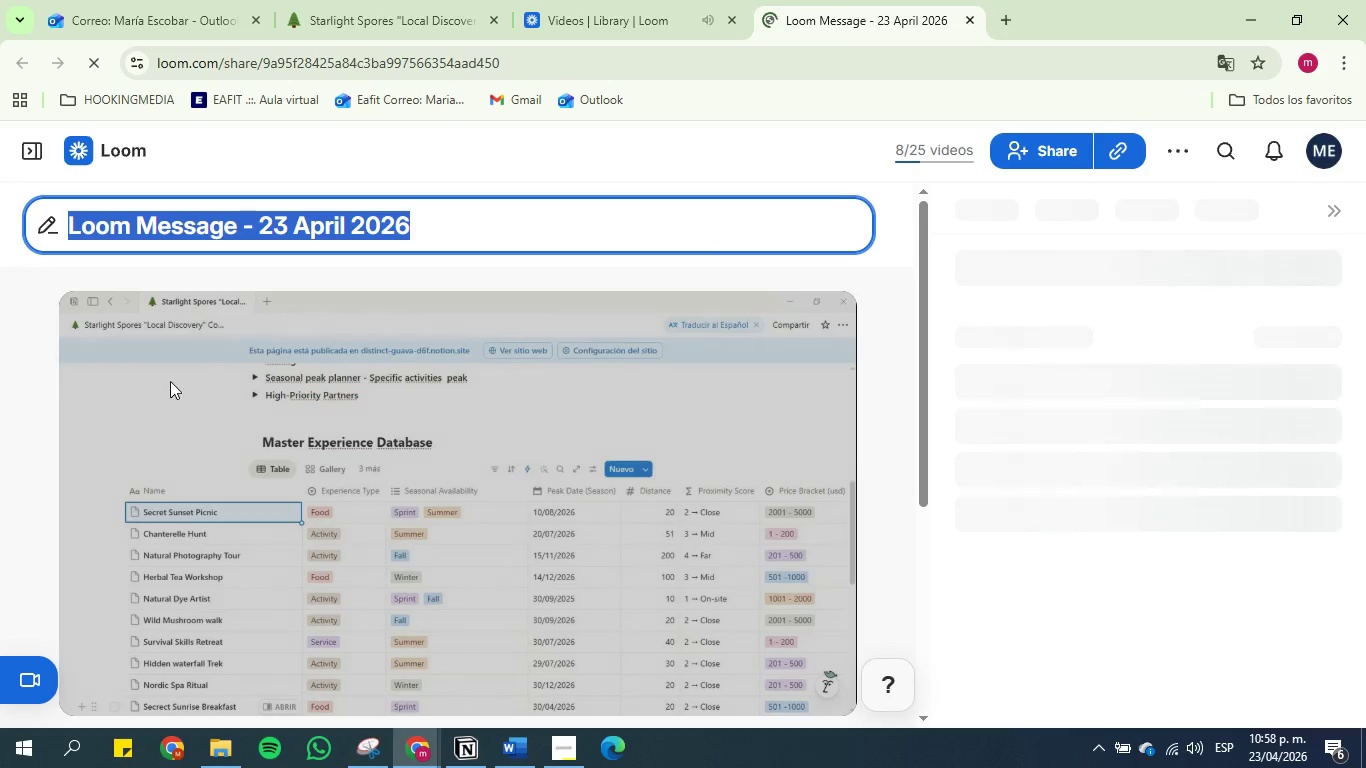 
wait(8.88)
 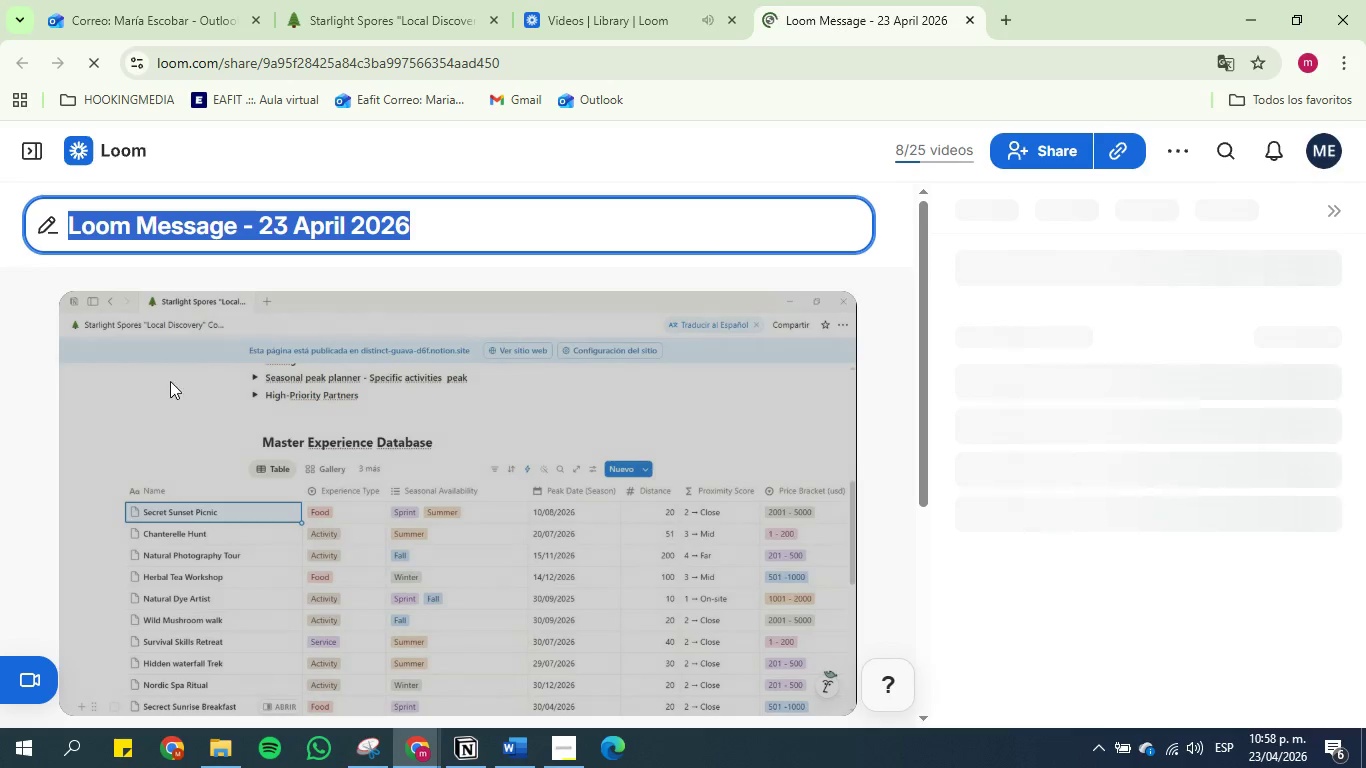 
left_click([473, 745])
 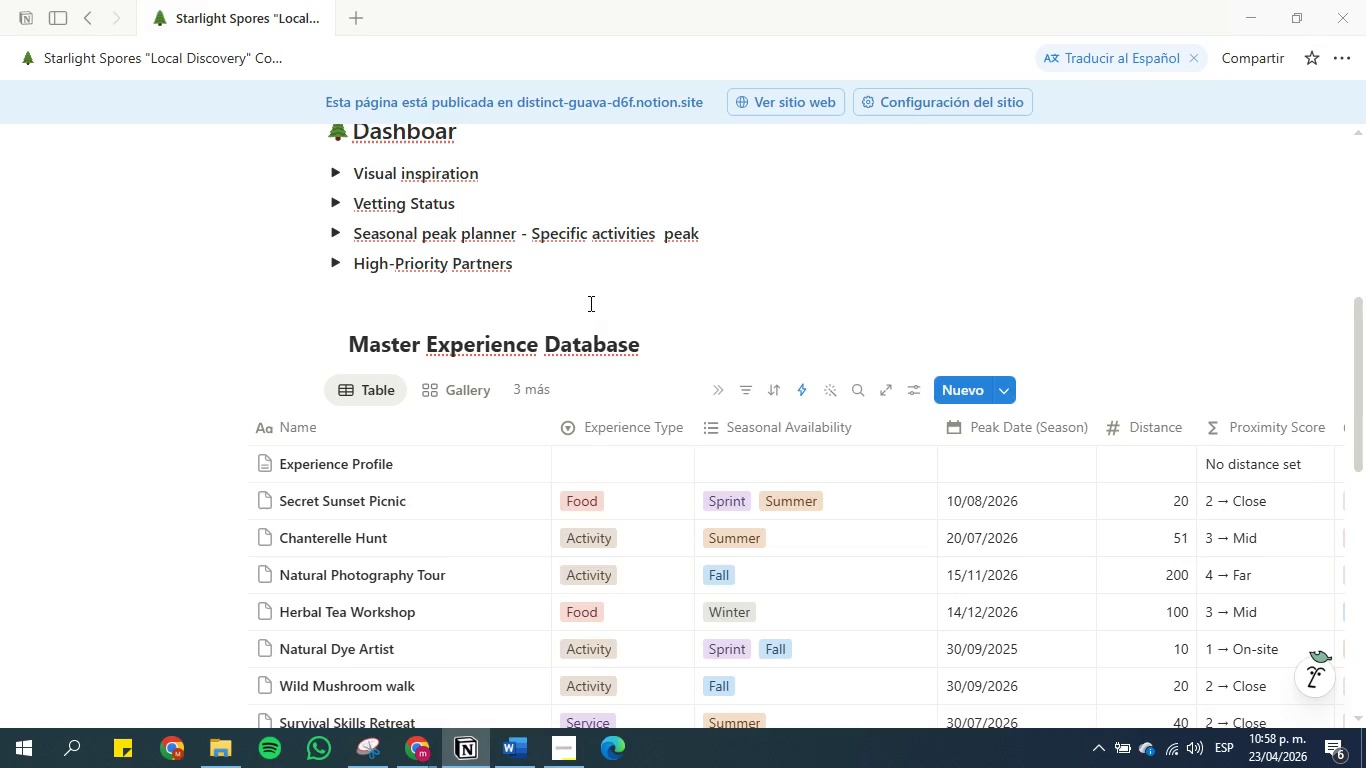 
scroll: coordinate [589, 301], scroll_direction: up, amount: 7.0
 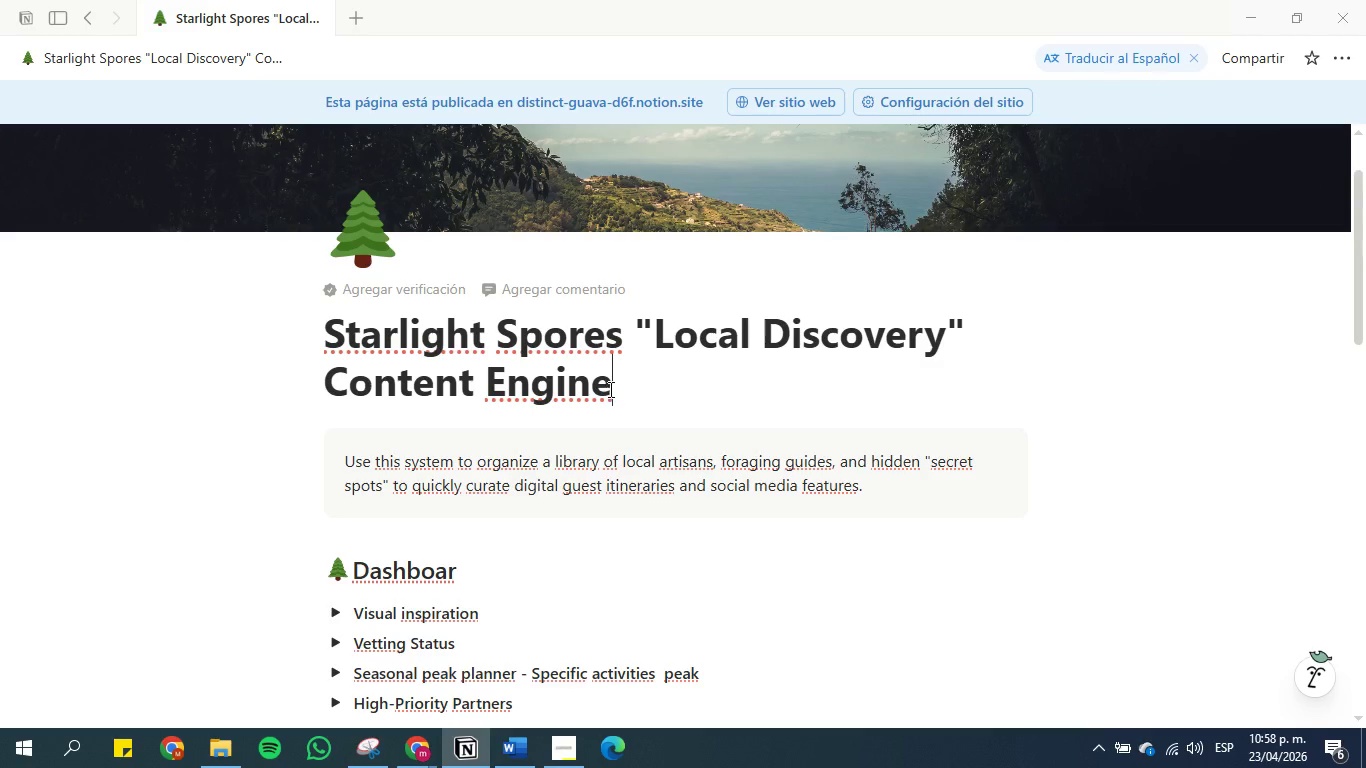 
left_click_drag(start_coordinate=[610, 387], to_coordinate=[308, 334])
 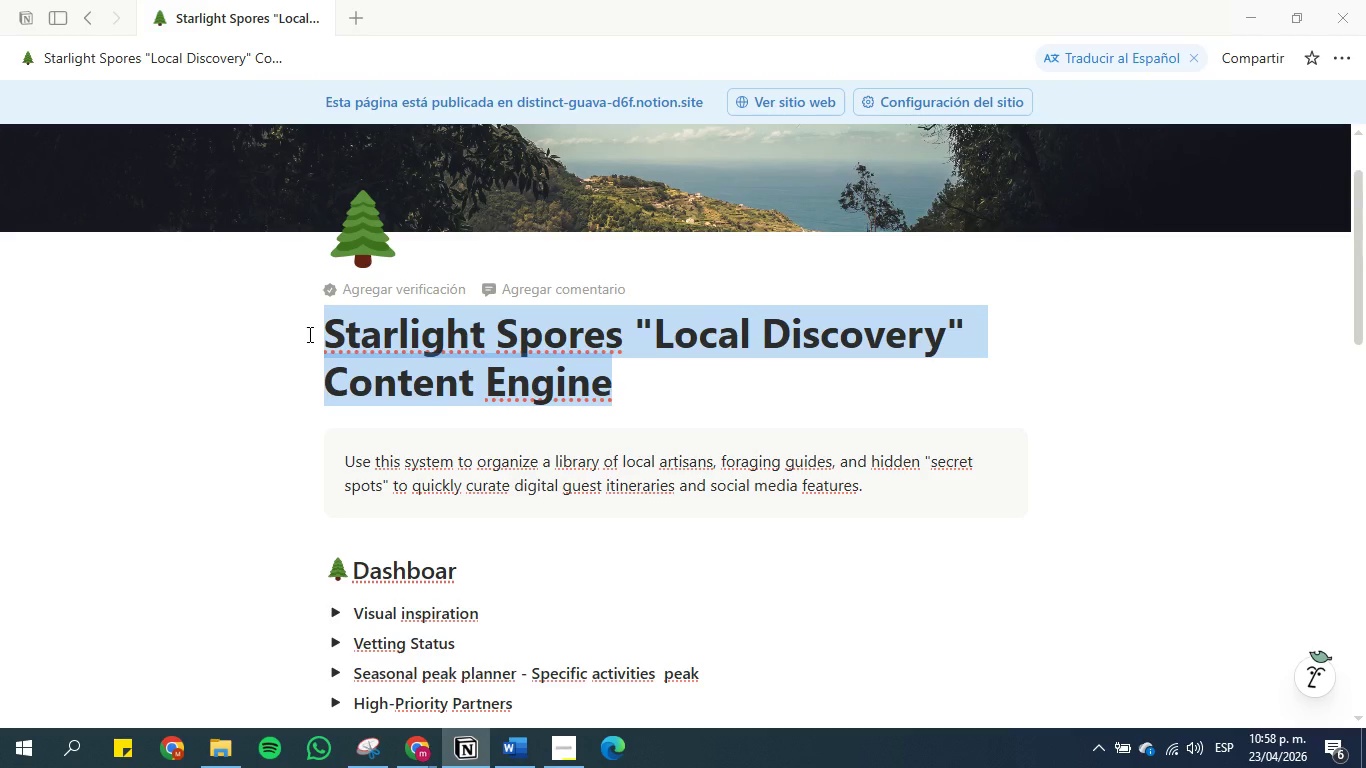 
key(Control+C)
 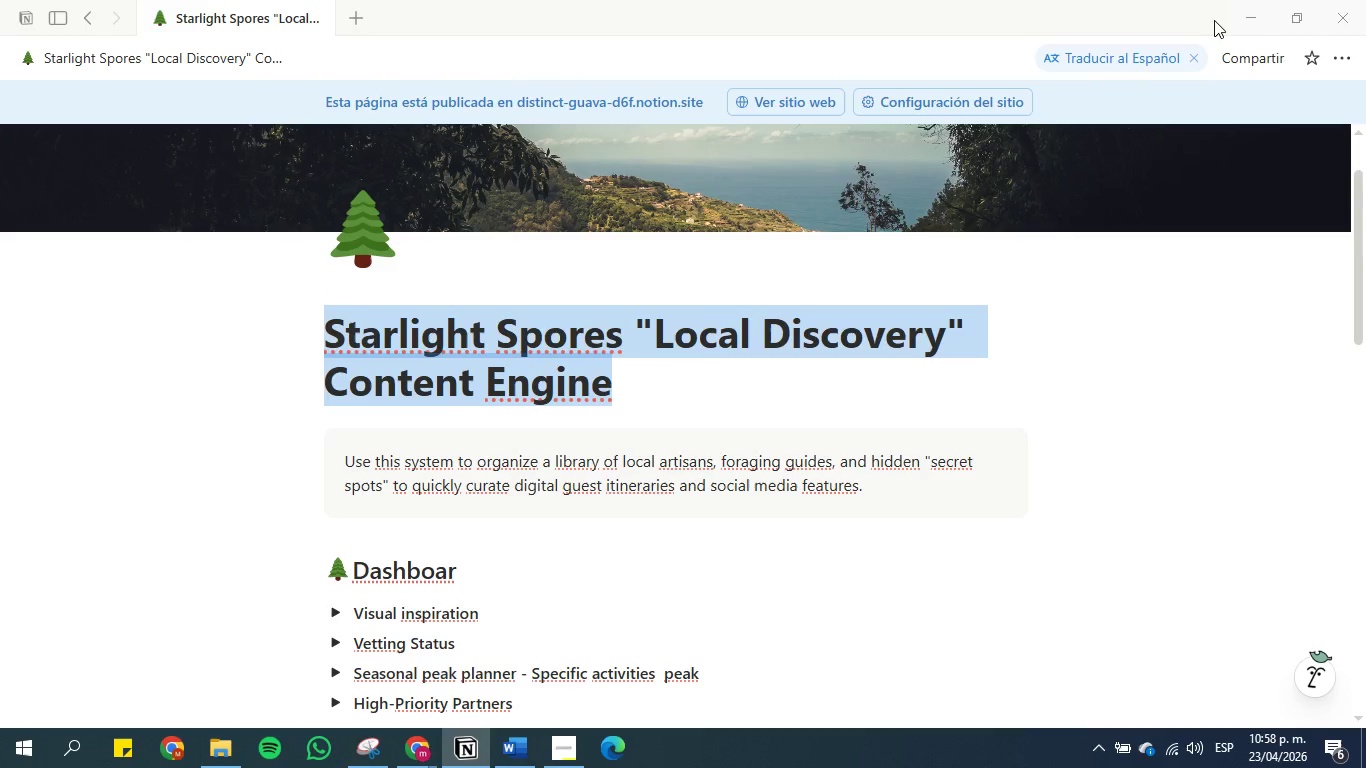 
left_click([1244, 14])
 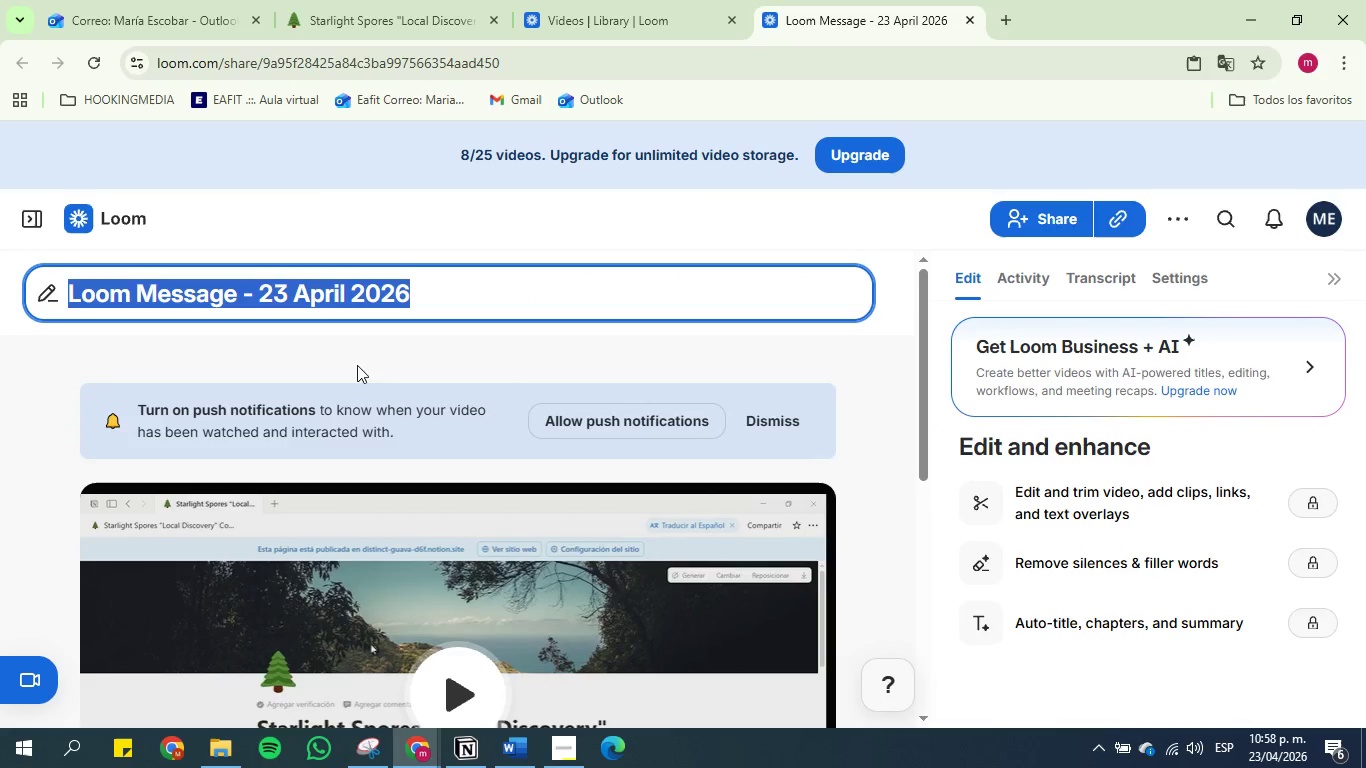 
key(Control+V)
 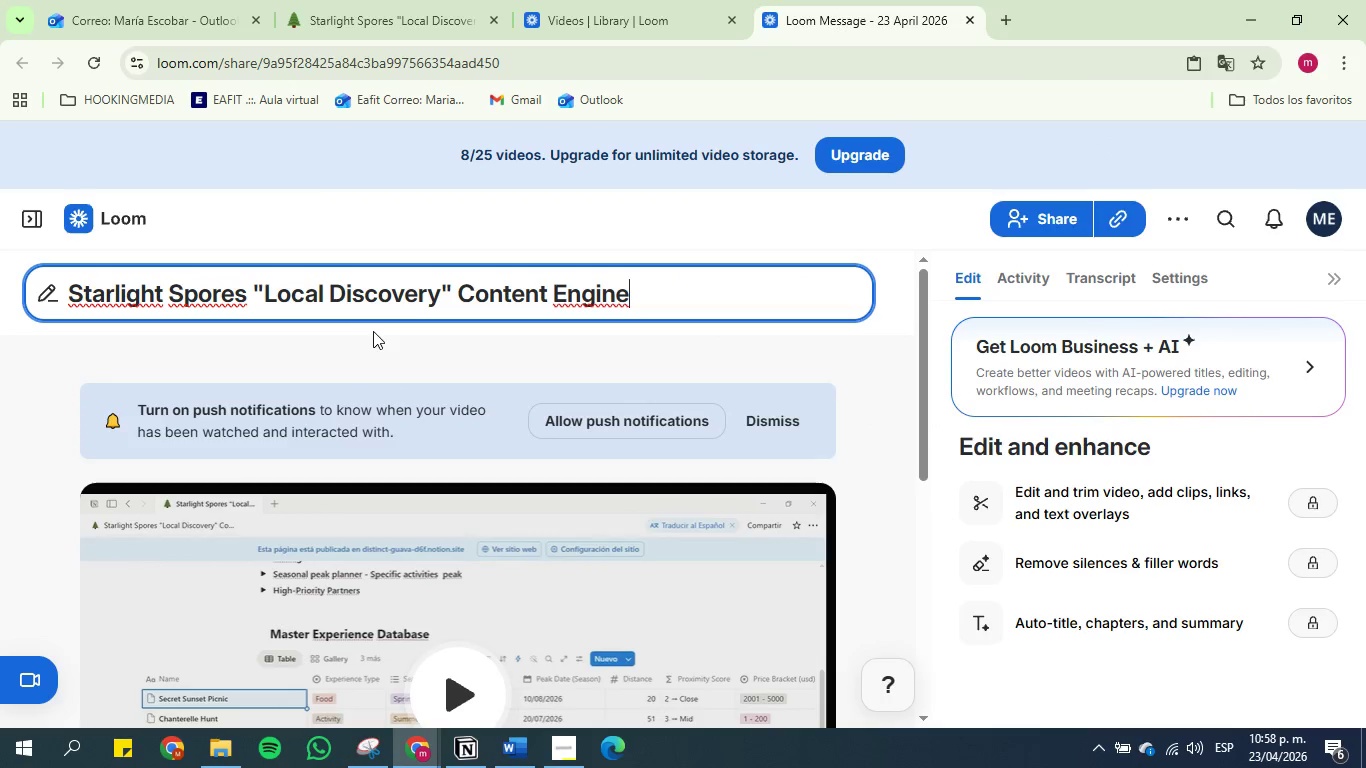 
key(Space)
 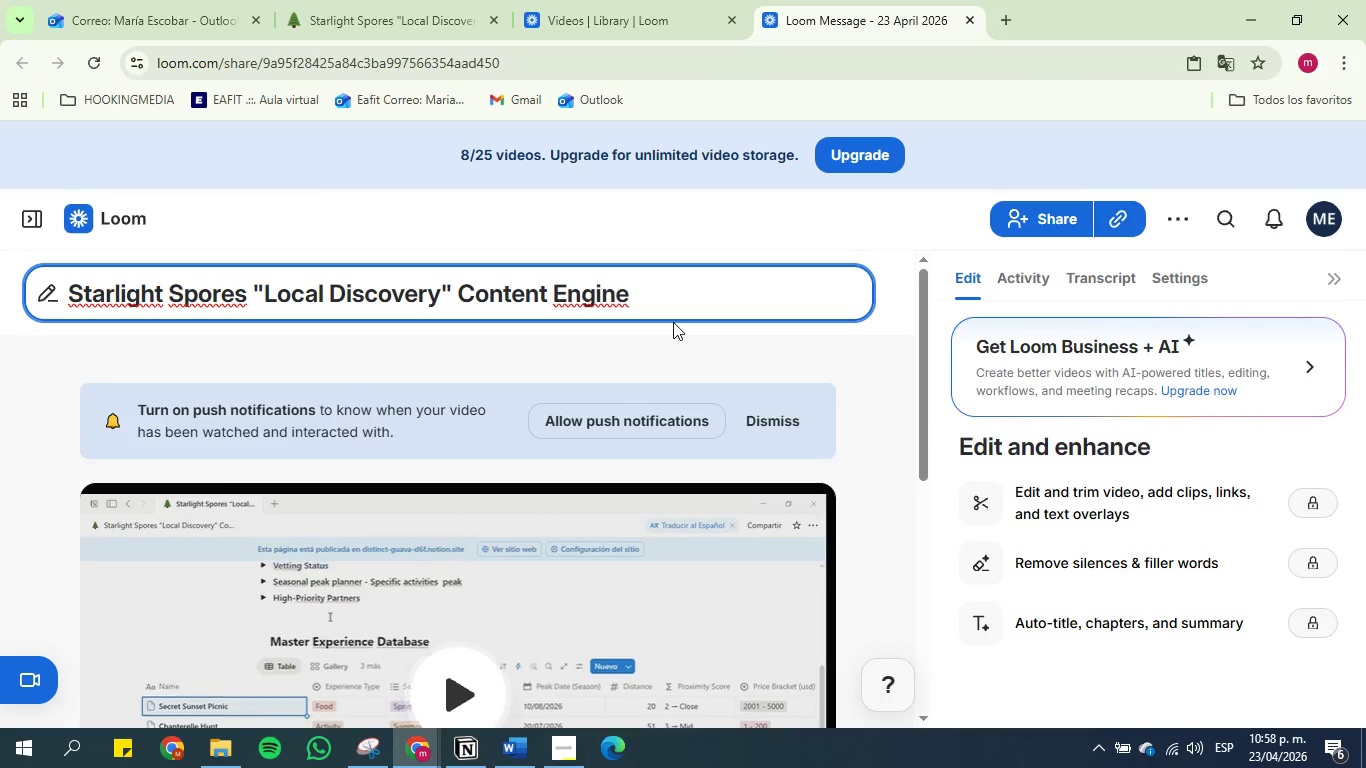 
key(Minus)
 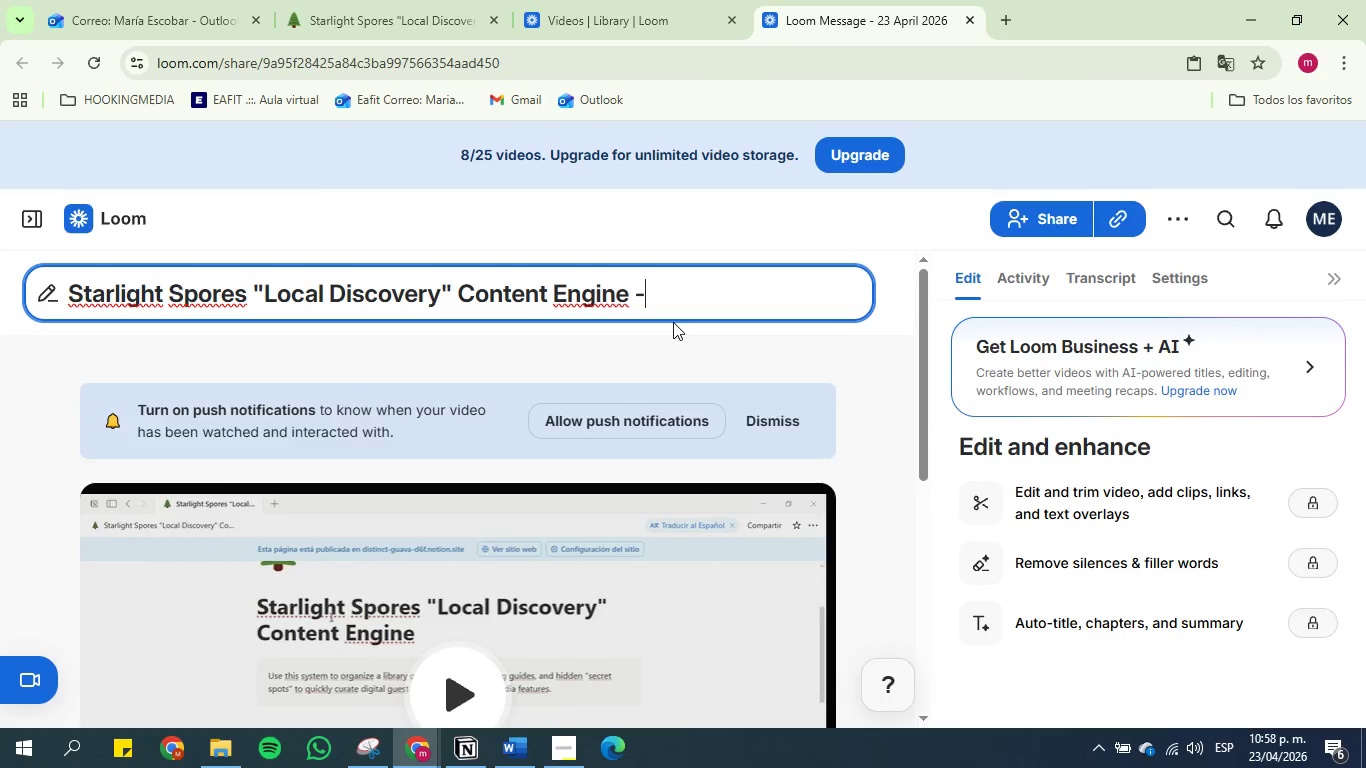 
key(Space)
 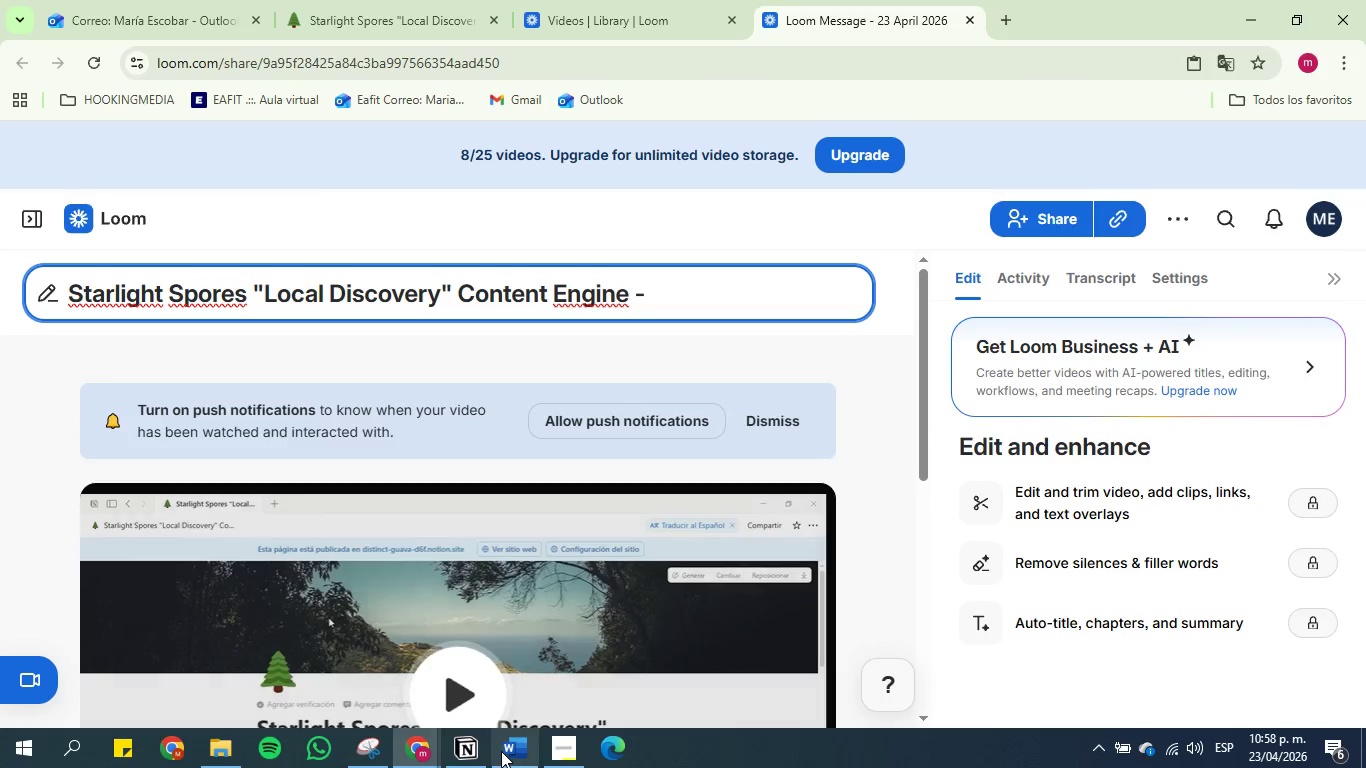 
left_click([501, 751])
 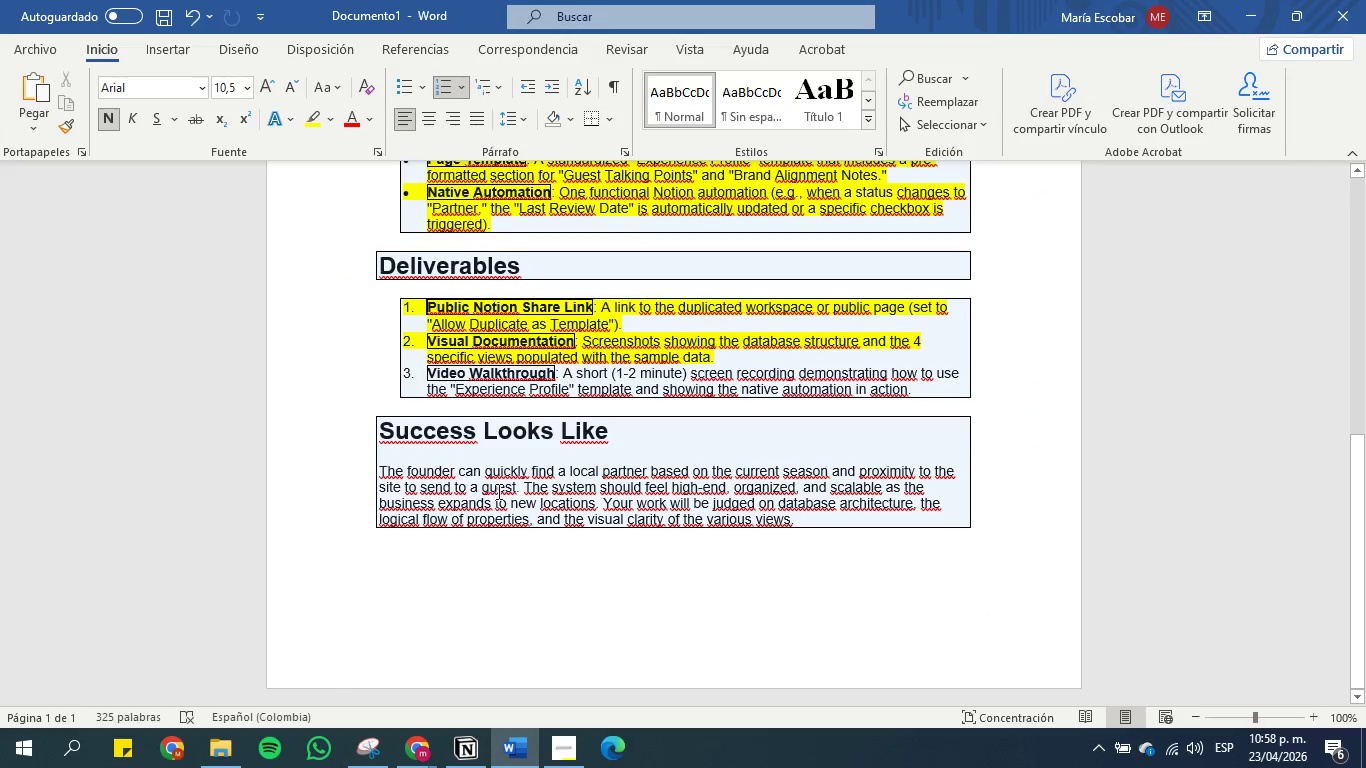 
scroll: coordinate [500, 487], scroll_direction: down, amount: 1.0
 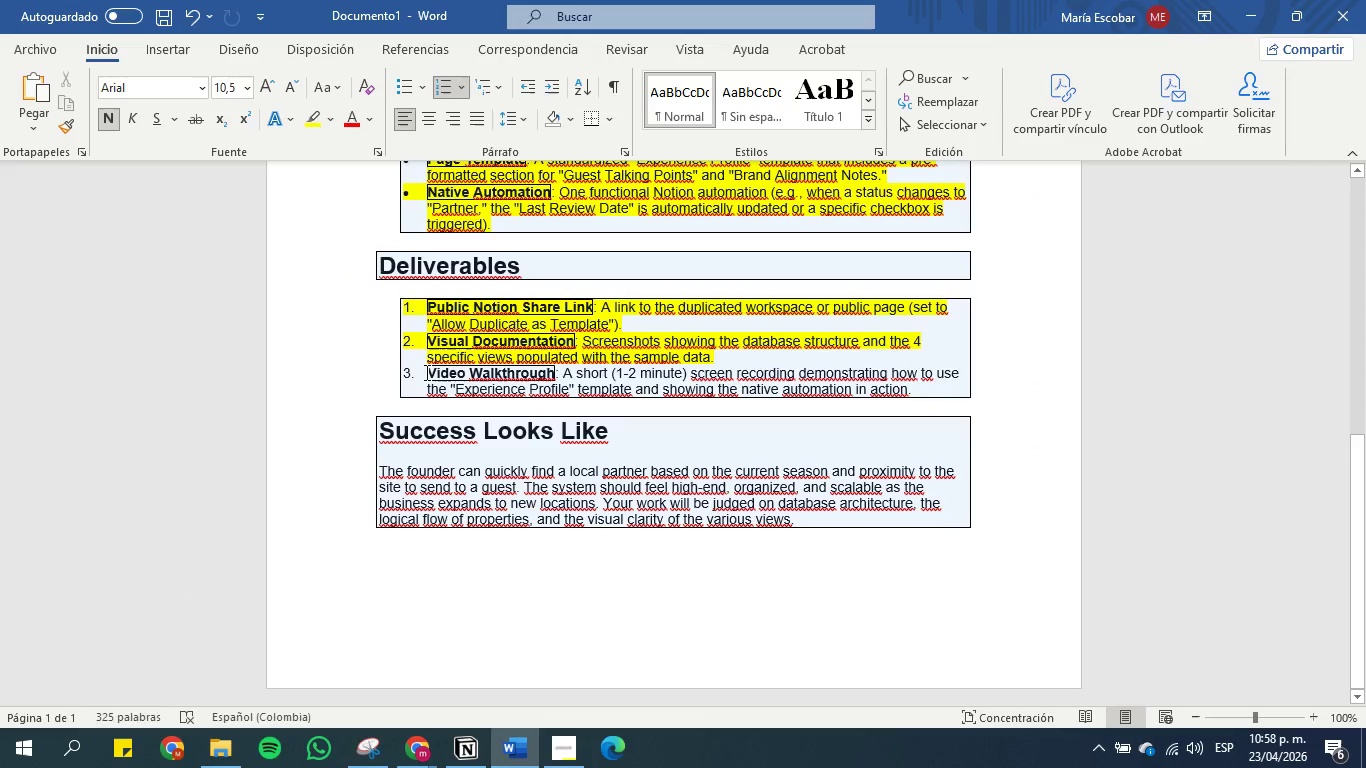 
left_click_drag(start_coordinate=[429, 373], to_coordinate=[538, 370])
 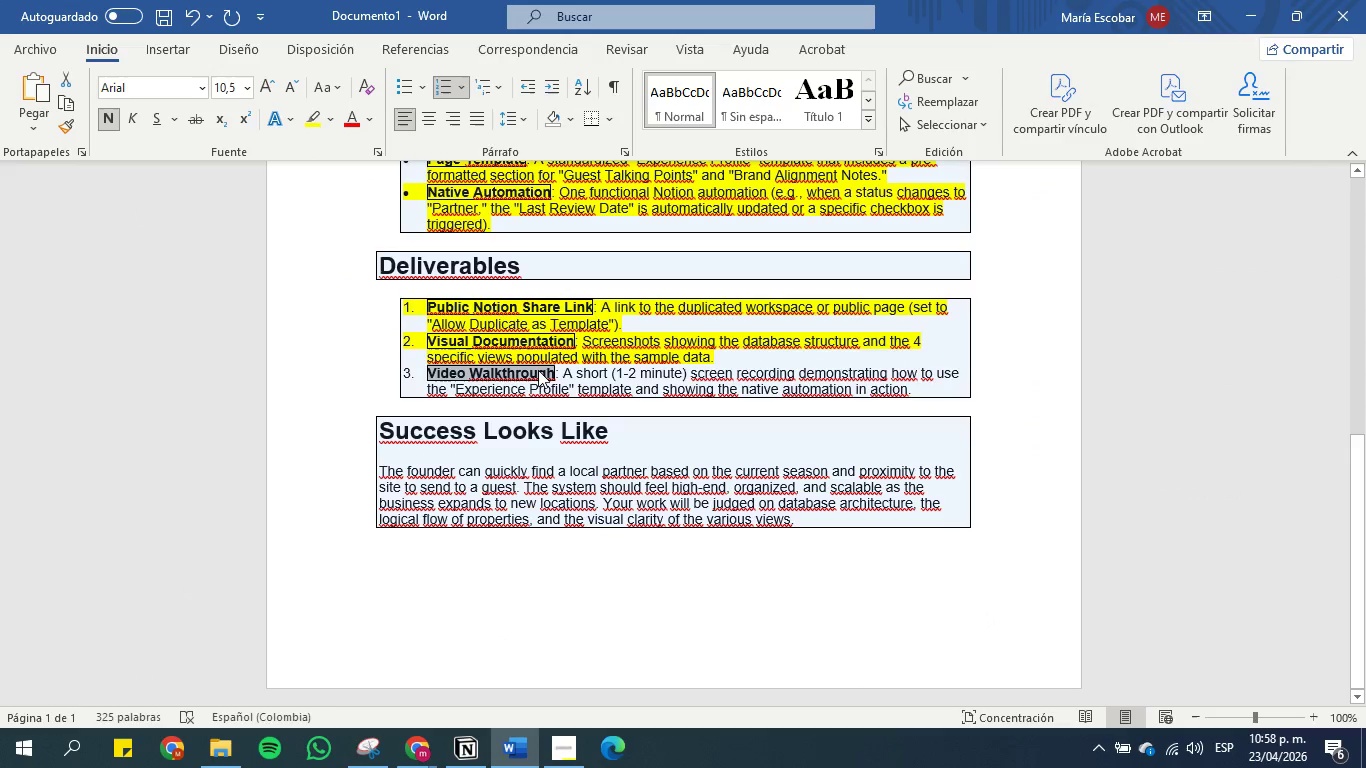 
key(Control+C)
 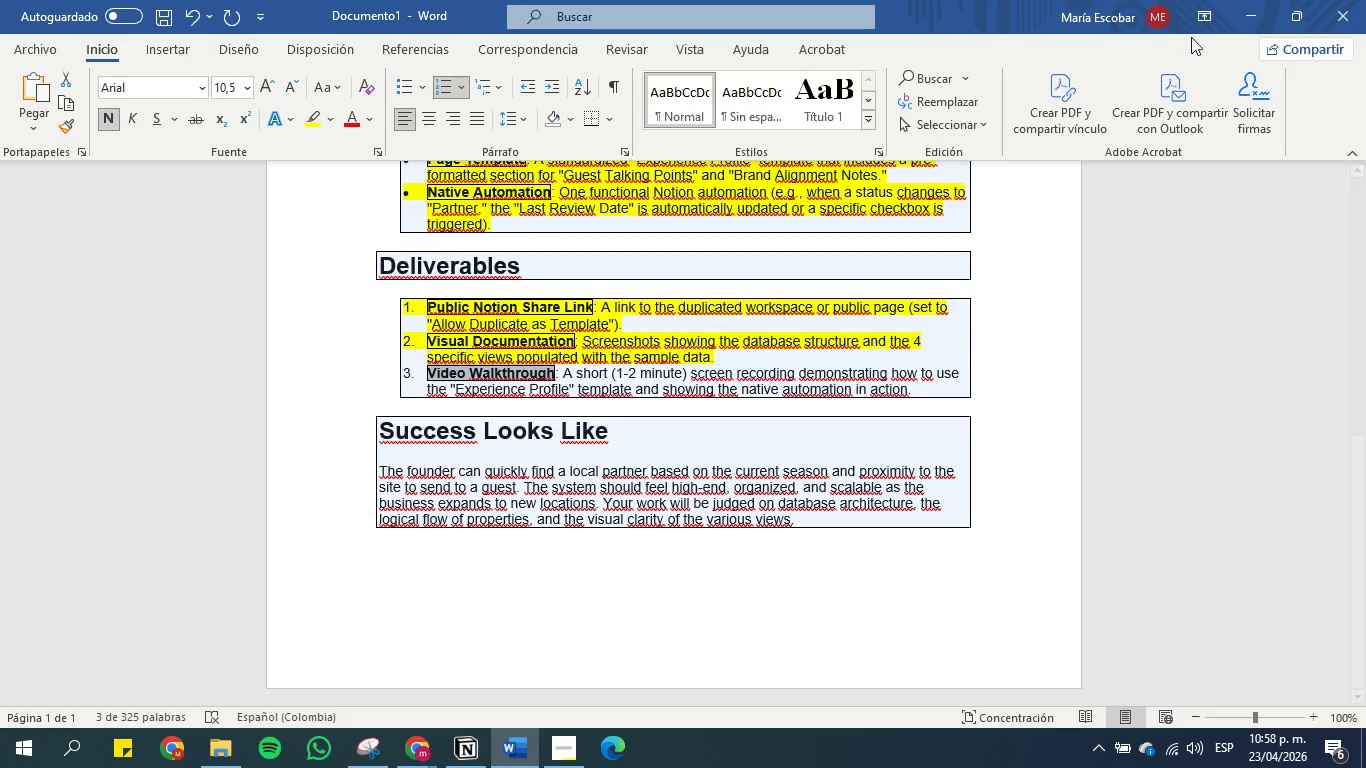 
left_click([1244, 4])
 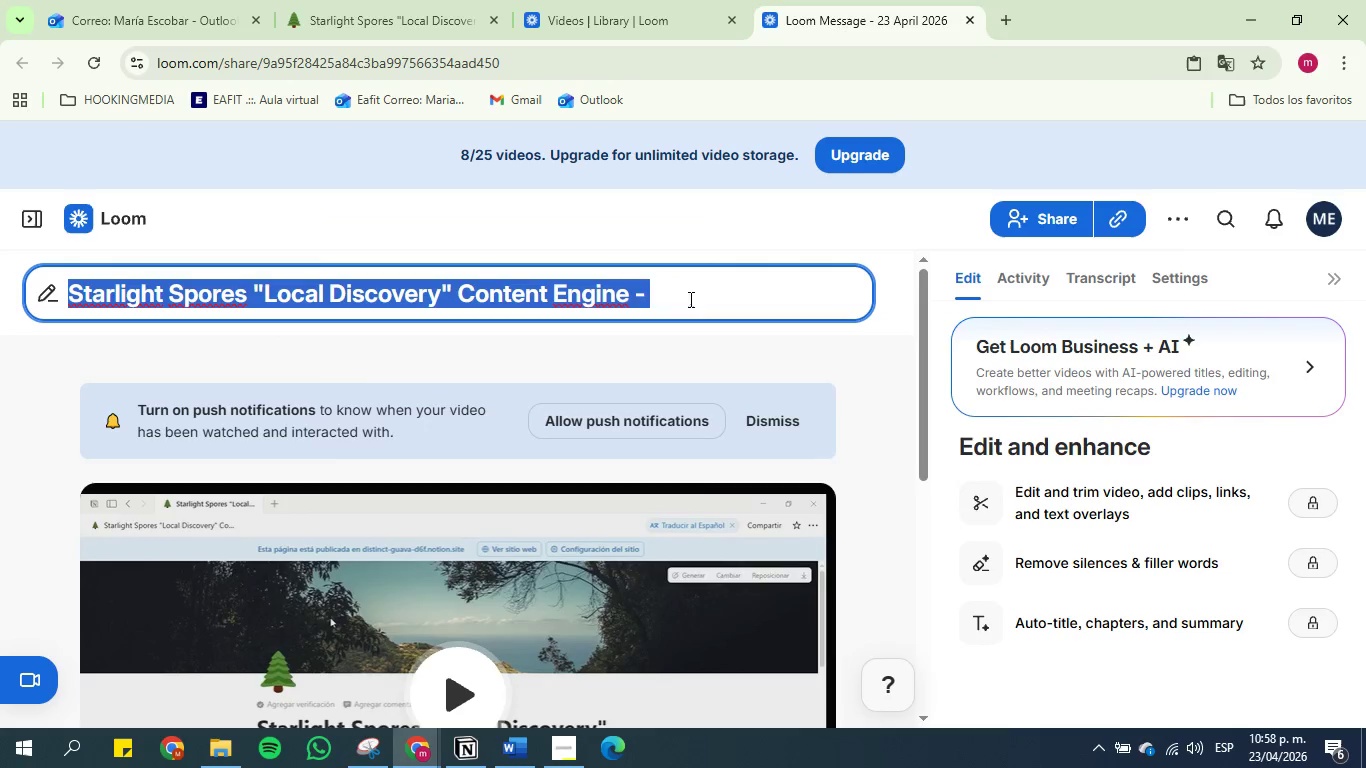 
left_click([729, 295])
 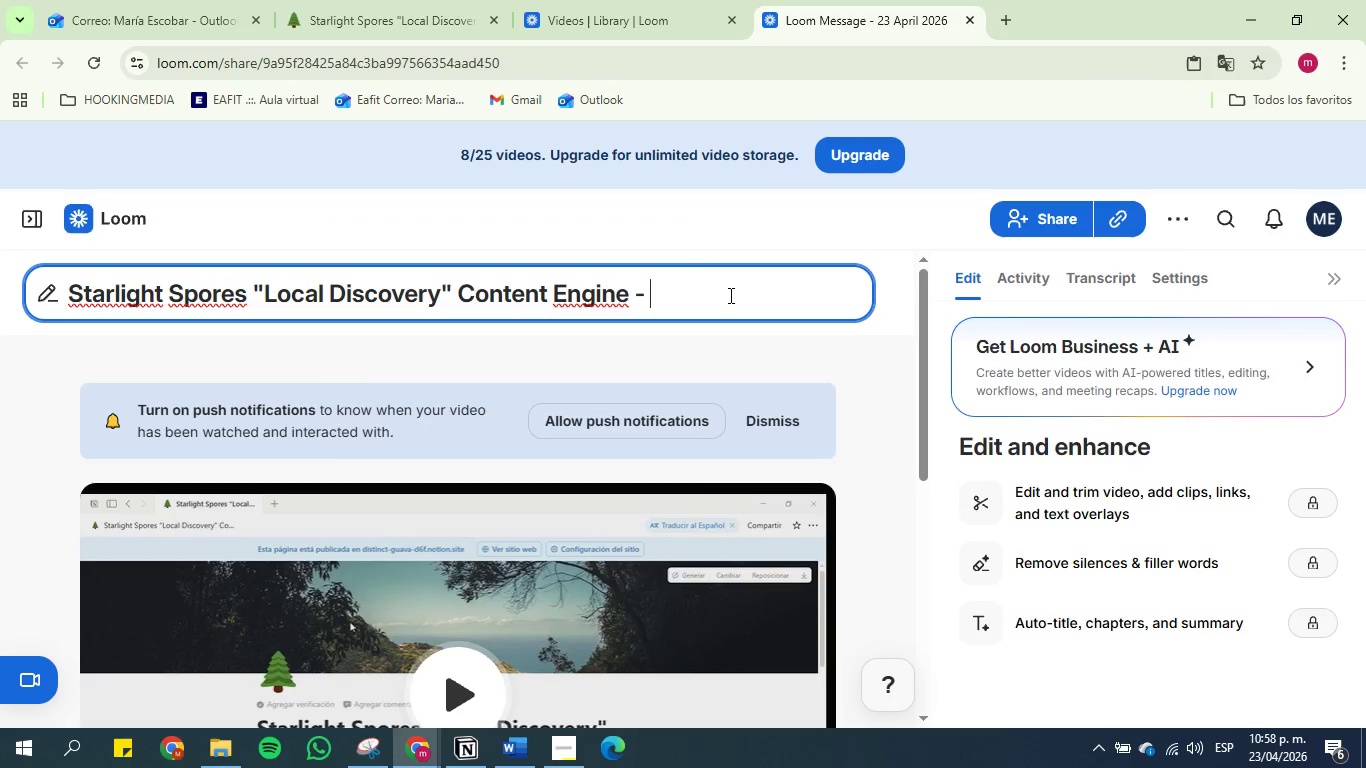 
key(Control+V)
 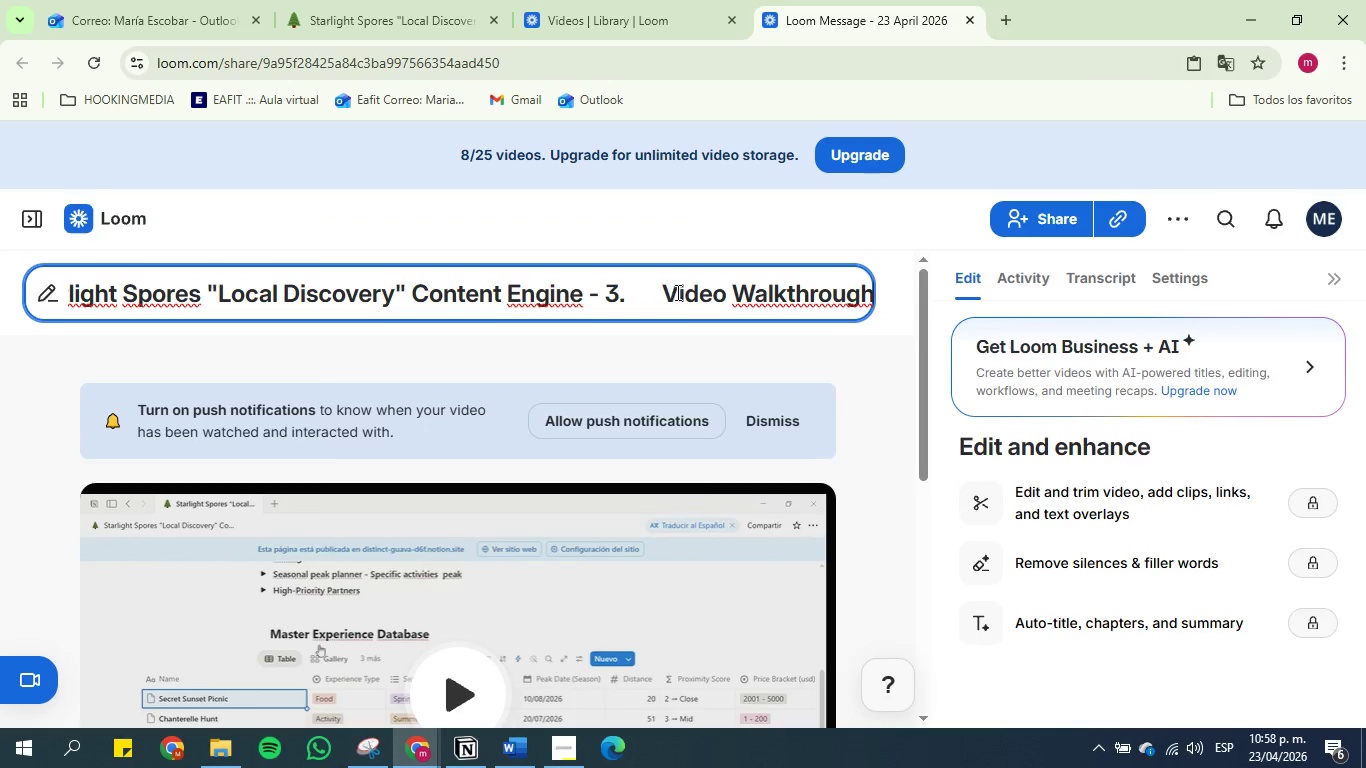 
left_click_drag(start_coordinate=[662, 292], to_coordinate=[608, 294])
 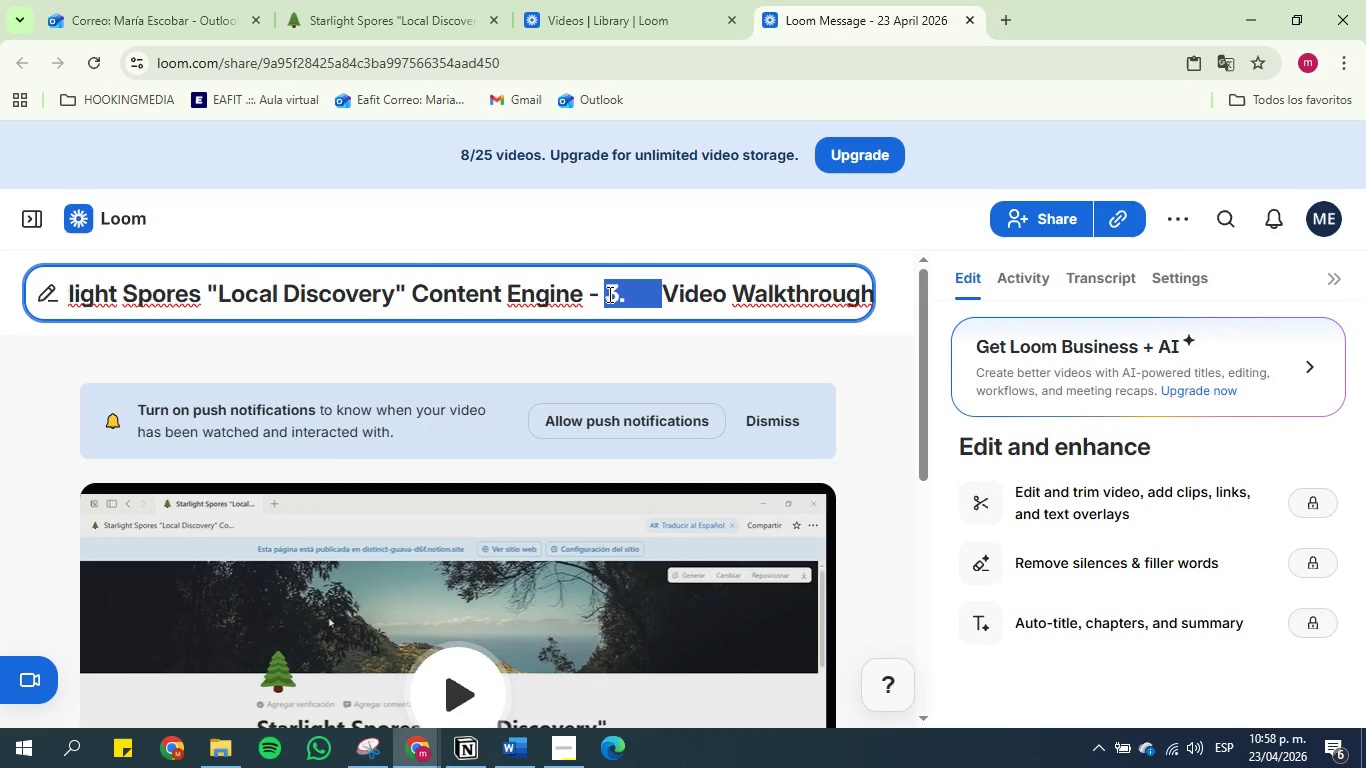 
key(Backspace)
 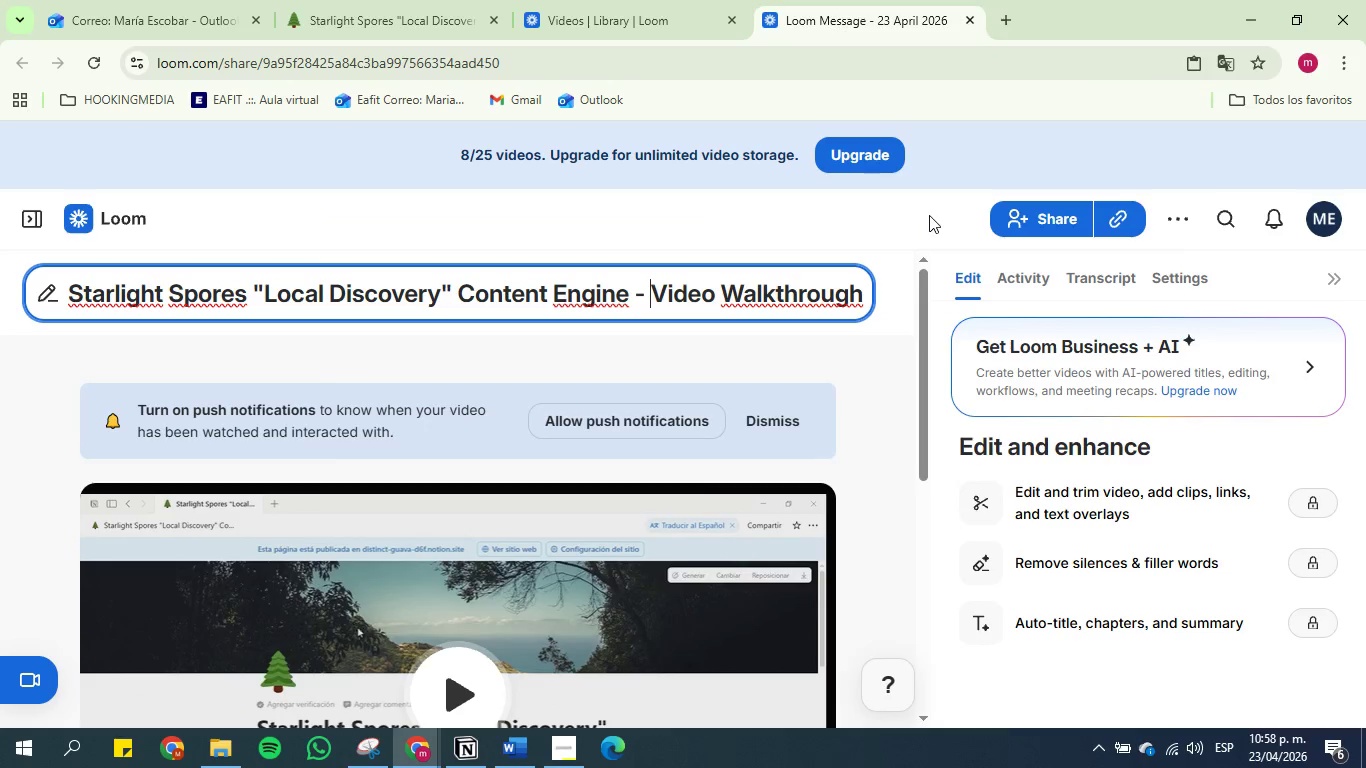 
scroll: coordinate [460, 352], scroll_direction: down, amount: 3.0
 